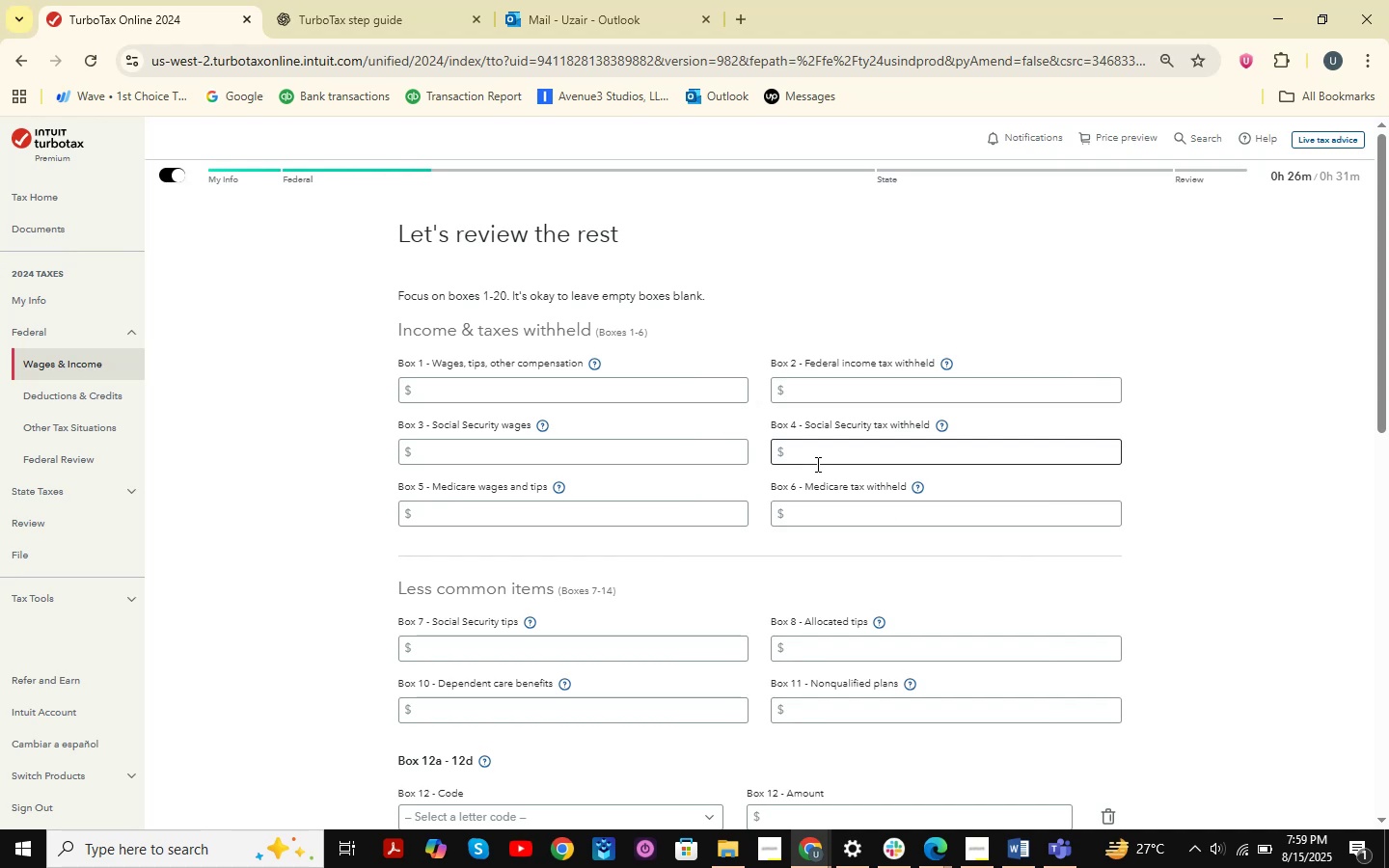 
key(Alt+Tab)
 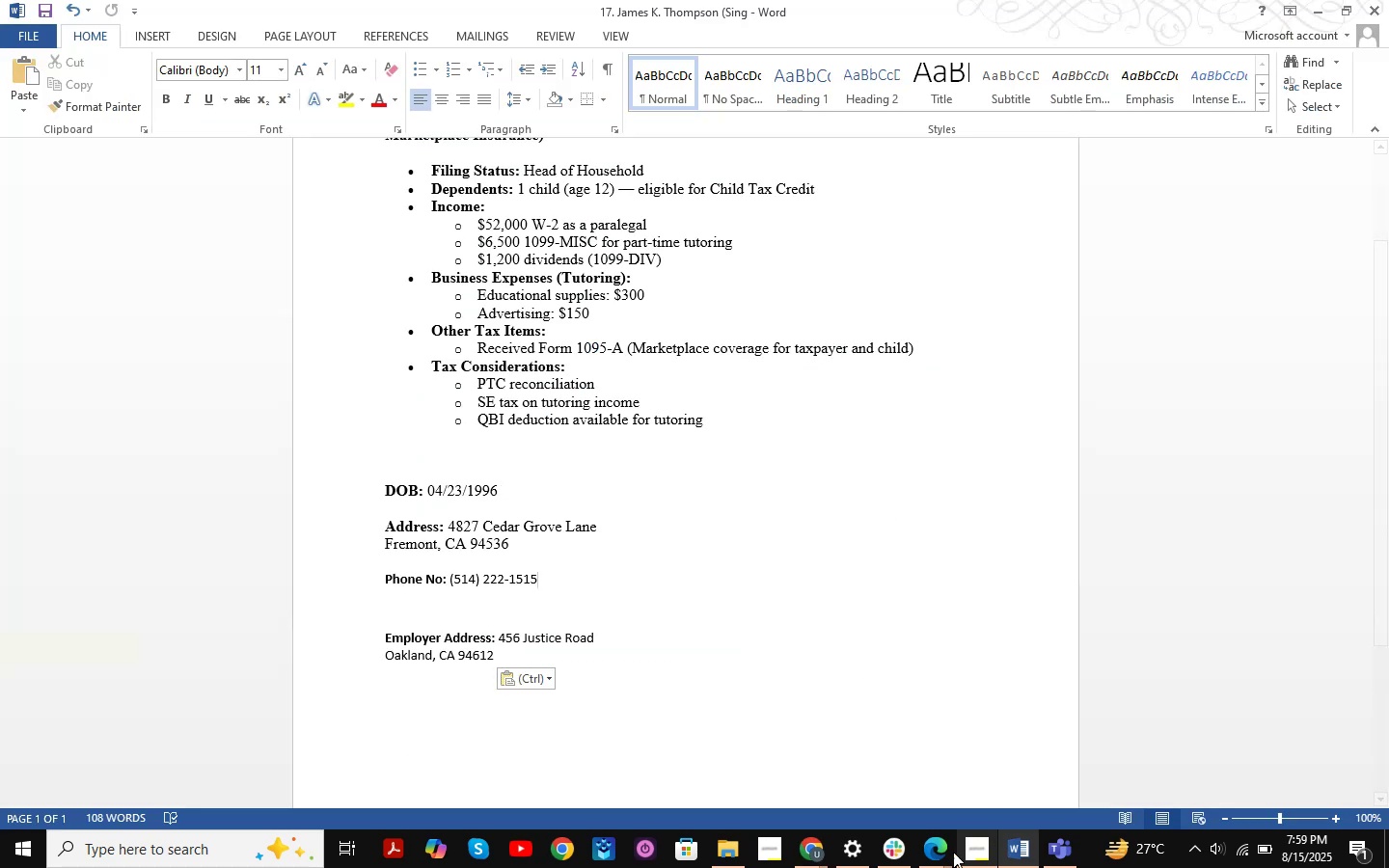 
left_click([953, 852])
 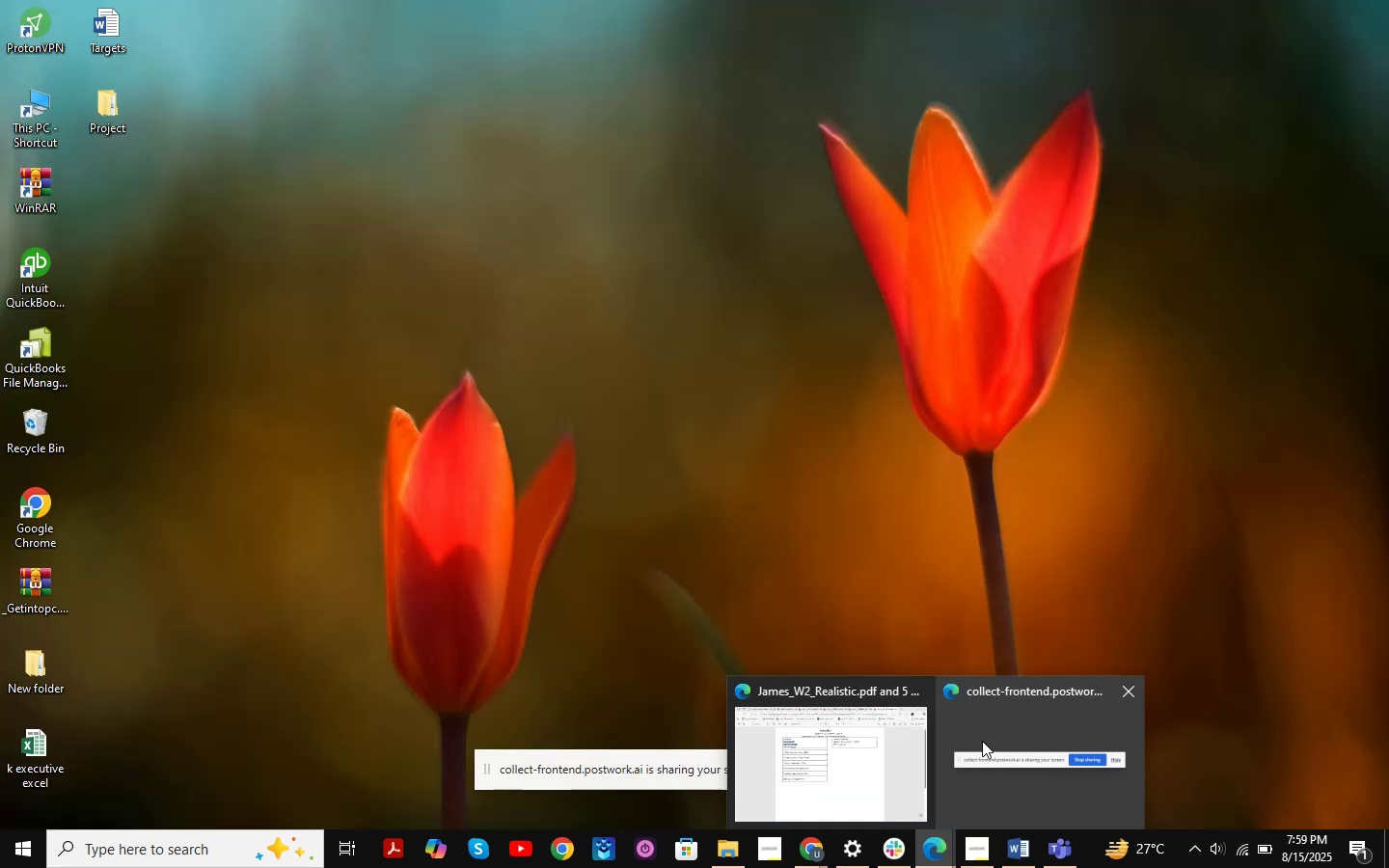 
left_click([836, 764])
 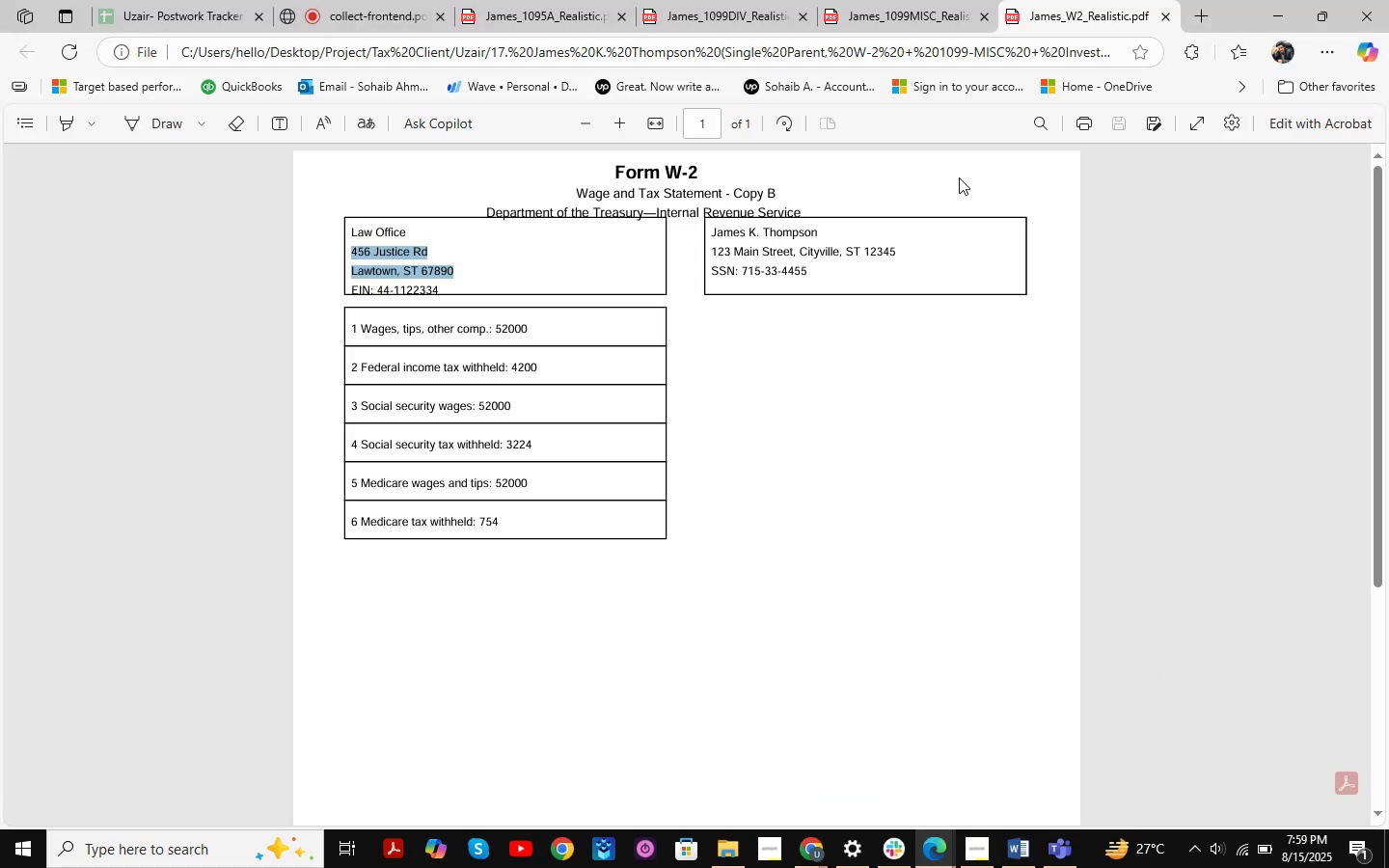 
key(Alt+AltLeft)
 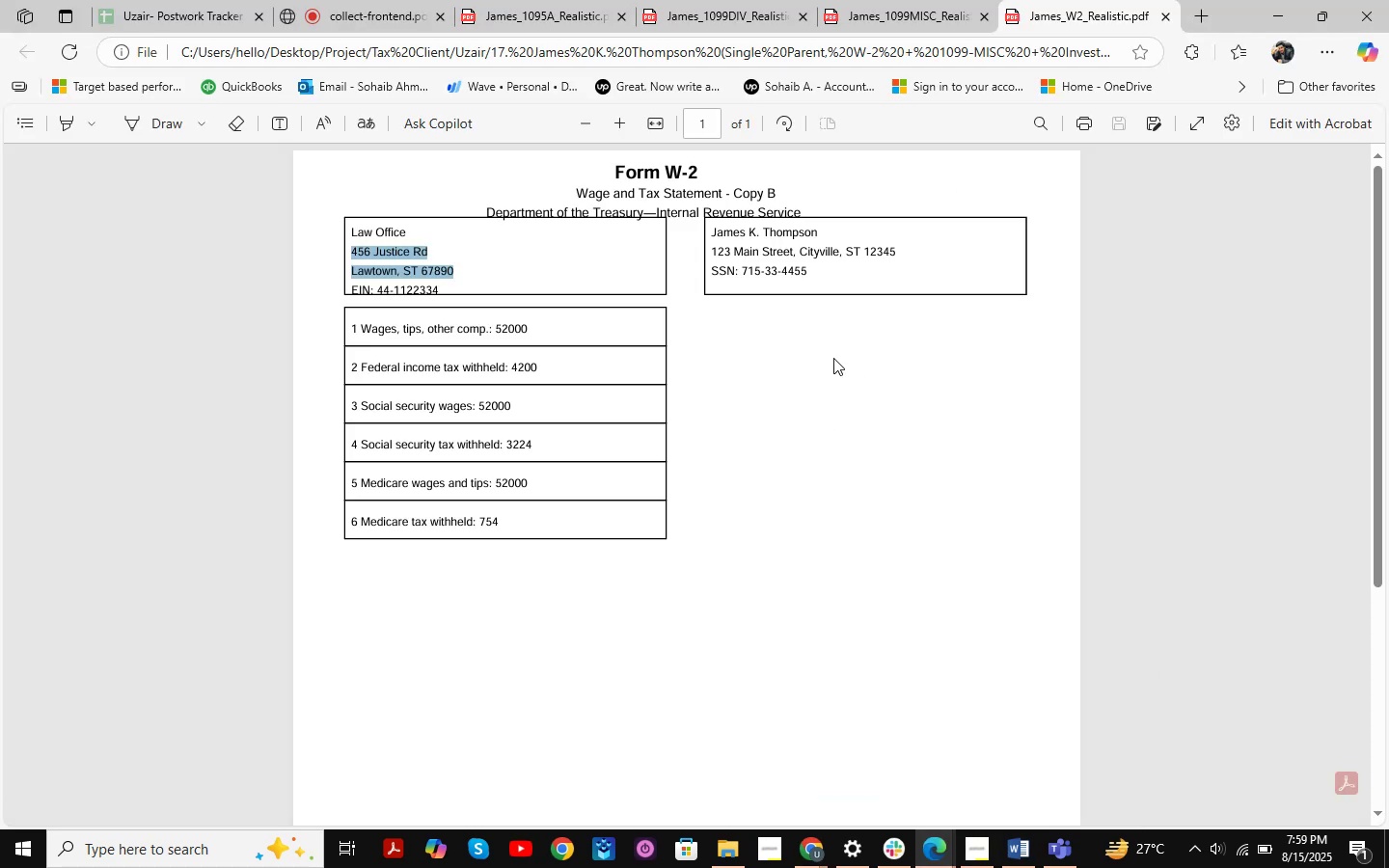 
key(Alt+Tab)
 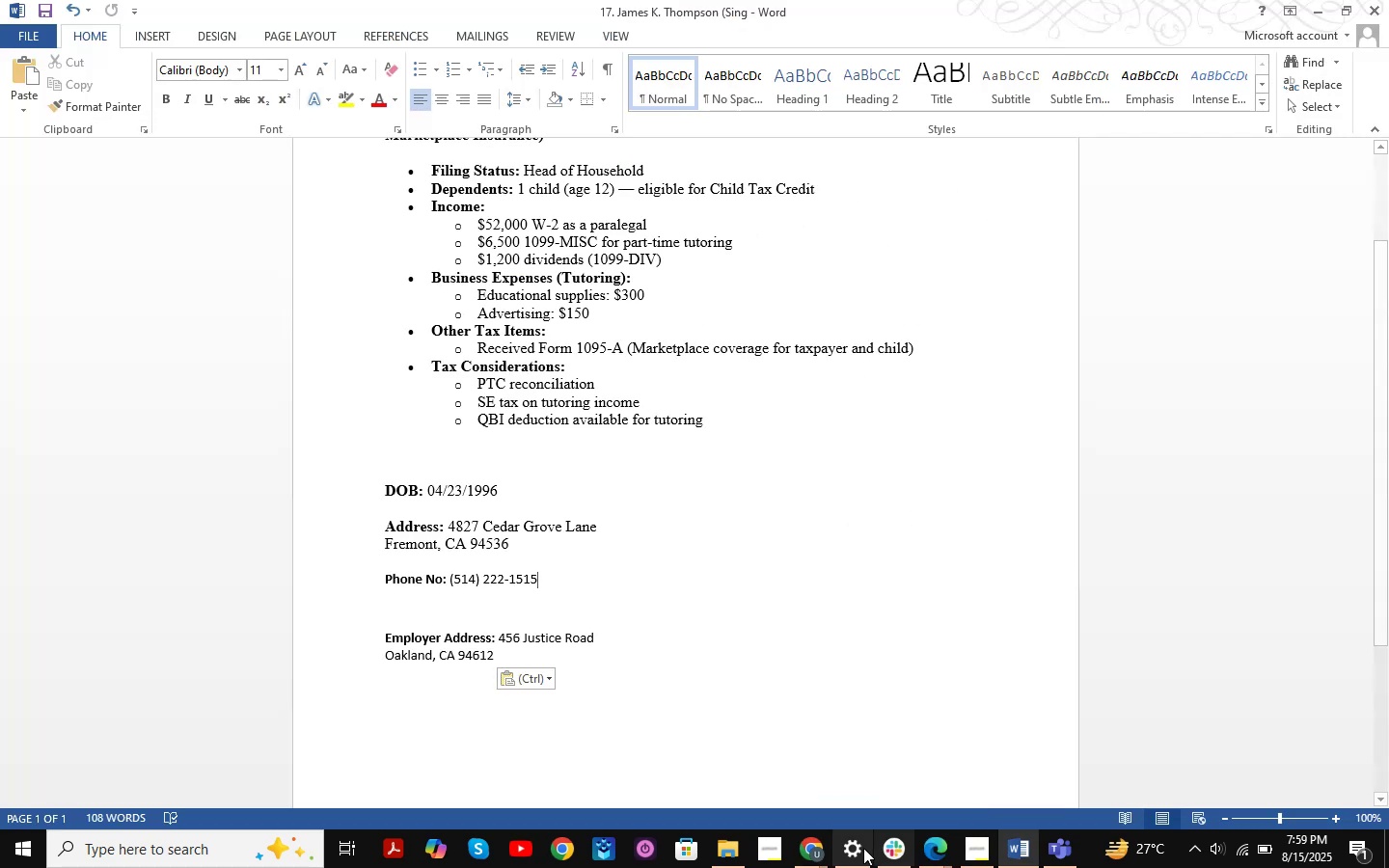 
left_click([804, 857])
 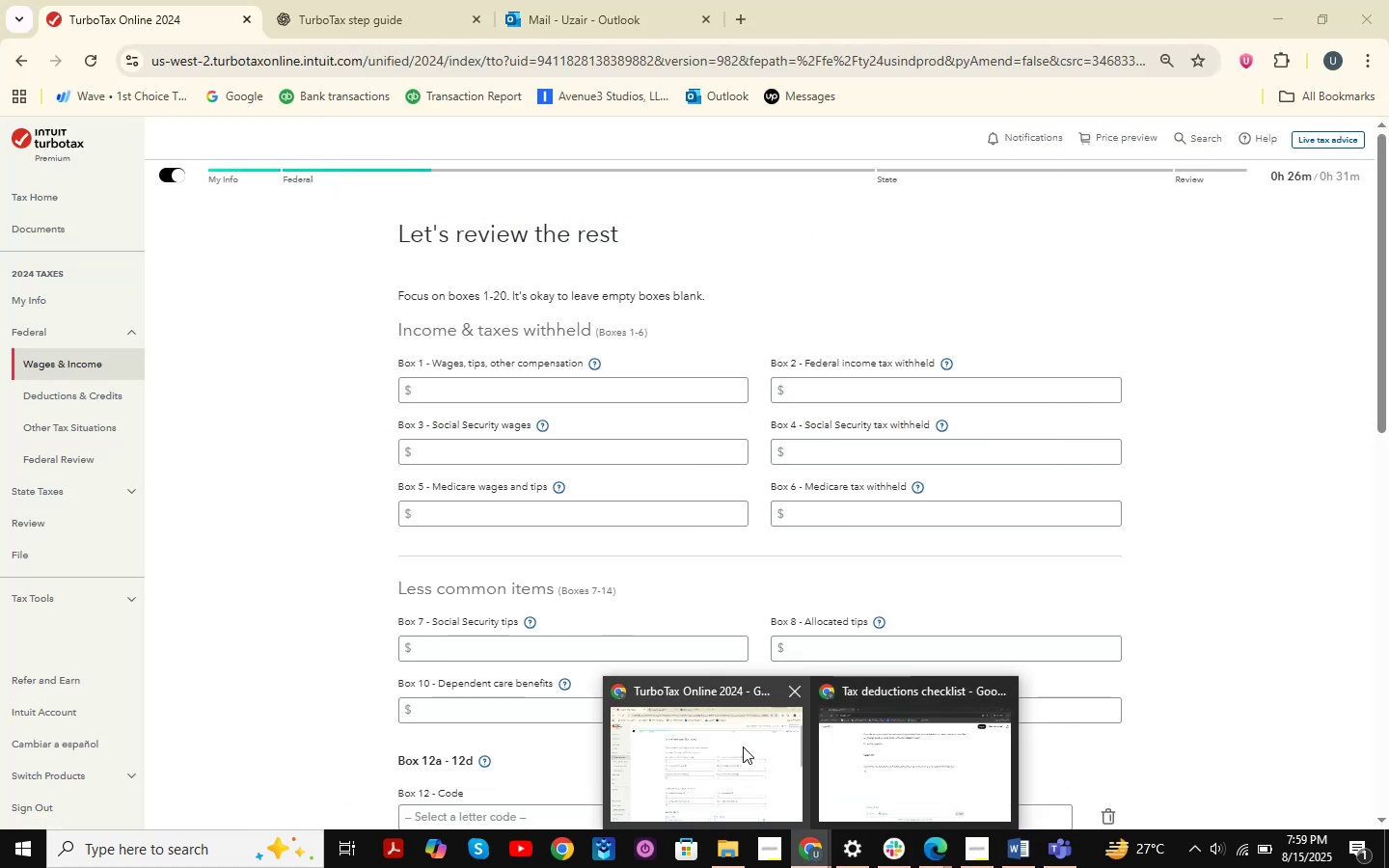 
left_click([743, 746])
 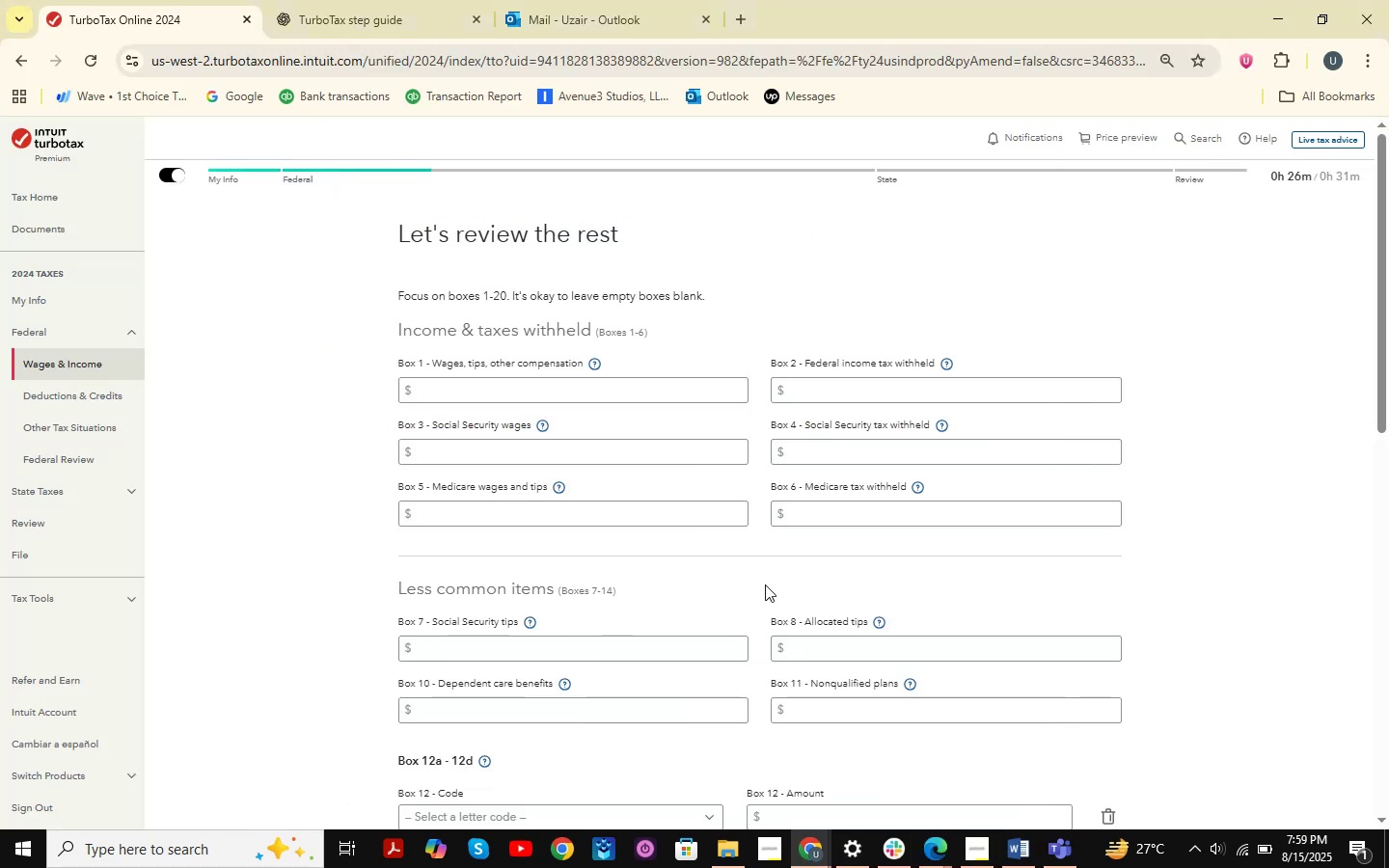 
key(Alt+AltLeft)
 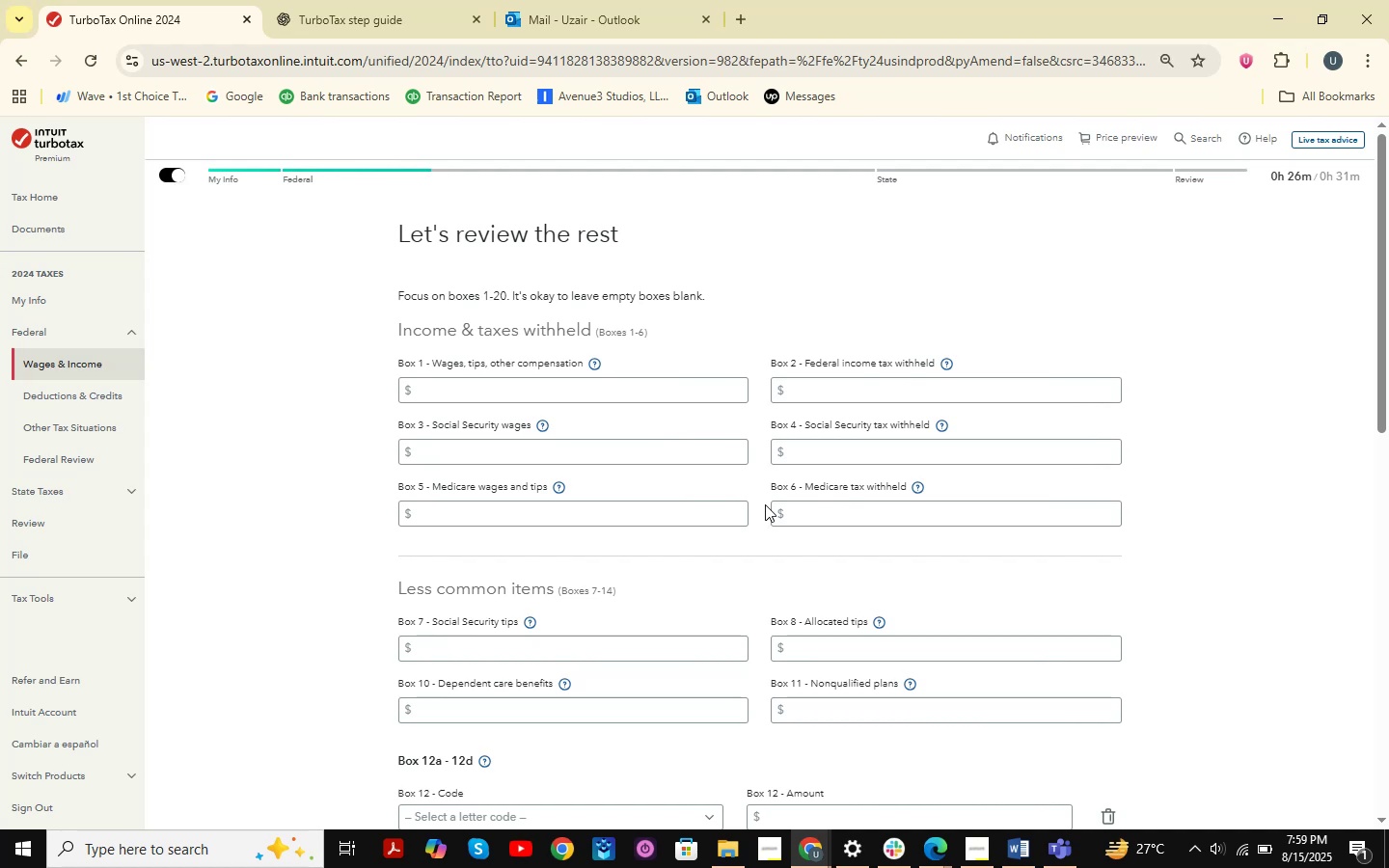 
key(Alt+Tab)
 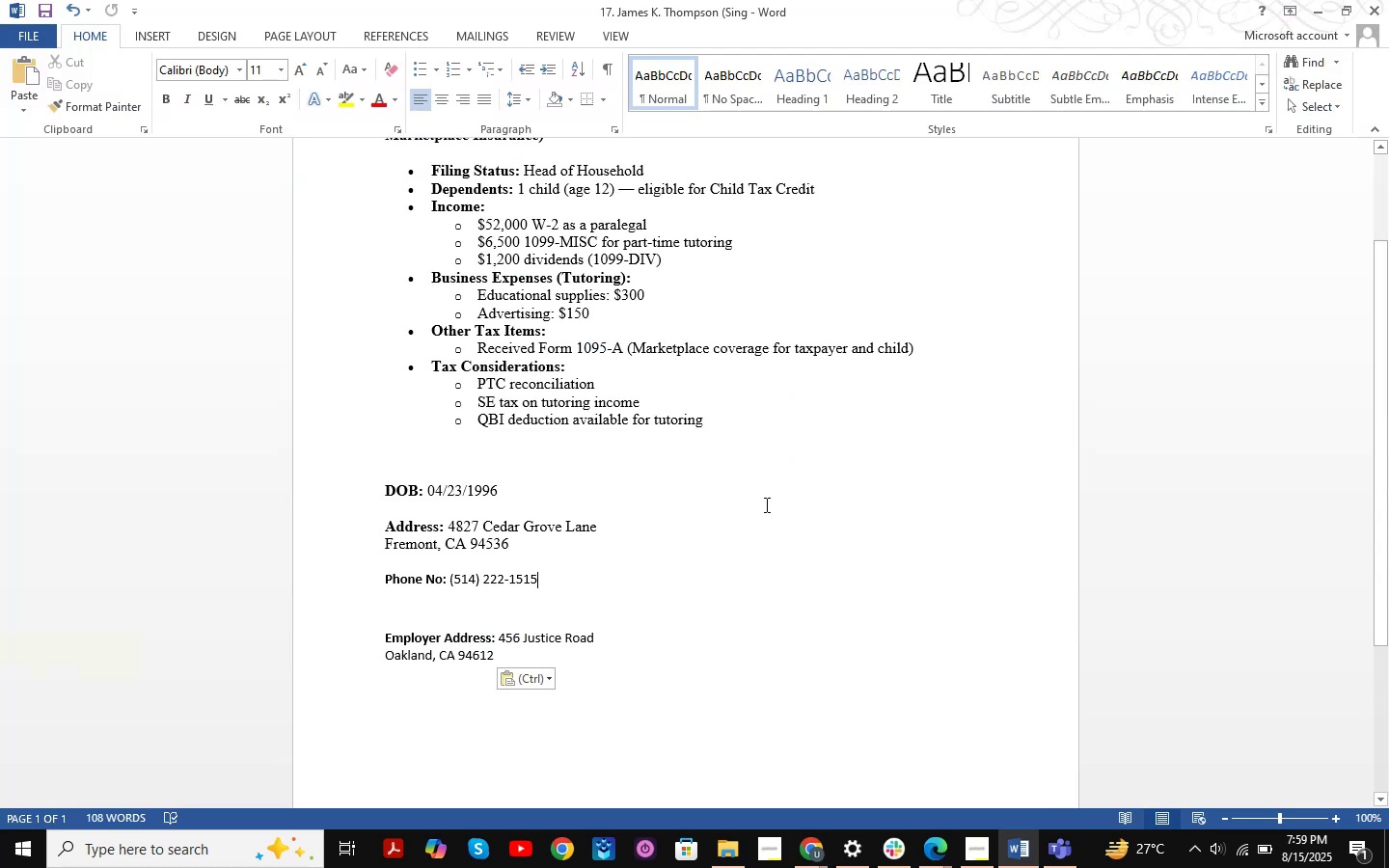 
key(Alt+AltLeft)
 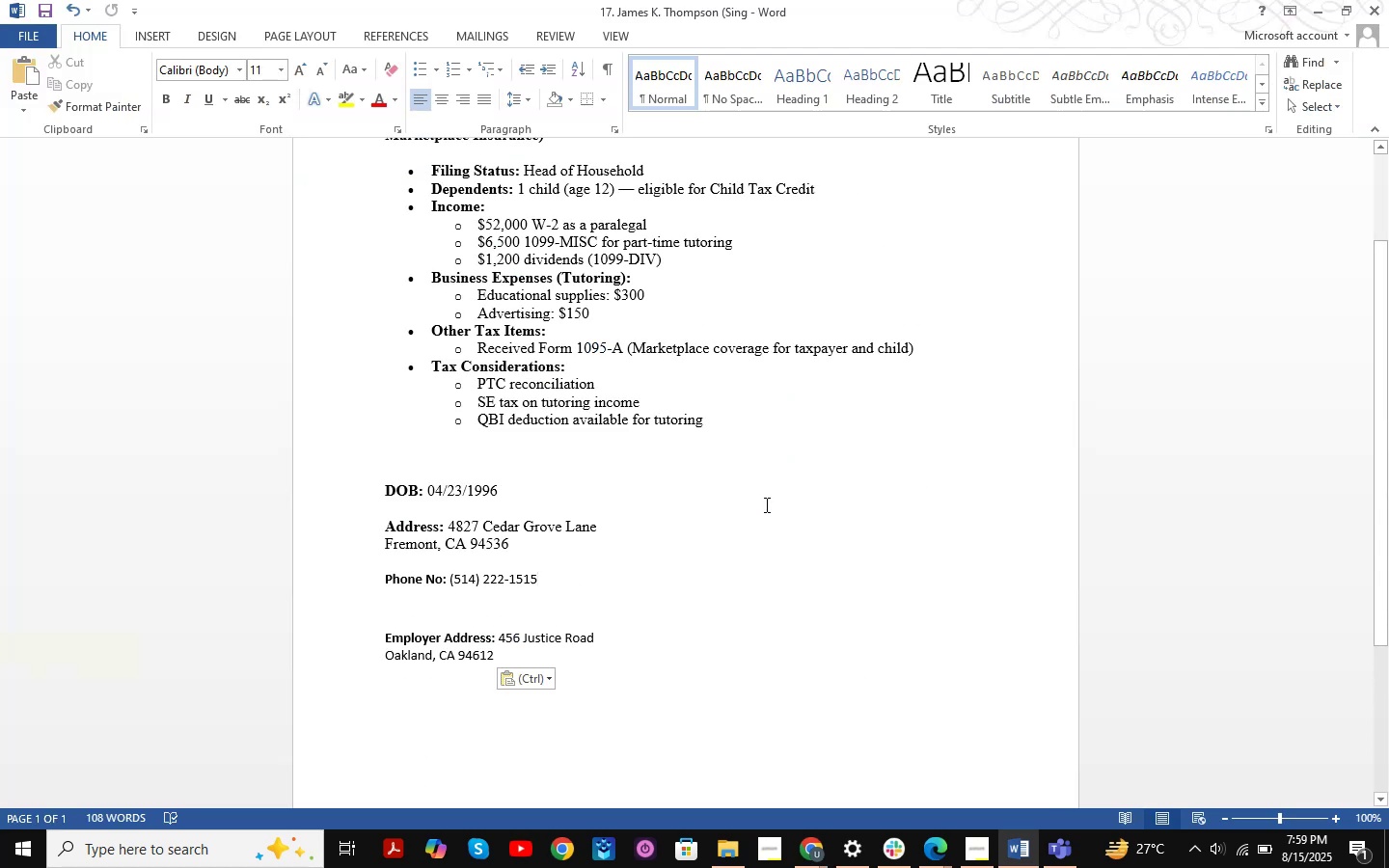 
key(Alt+Tab)
 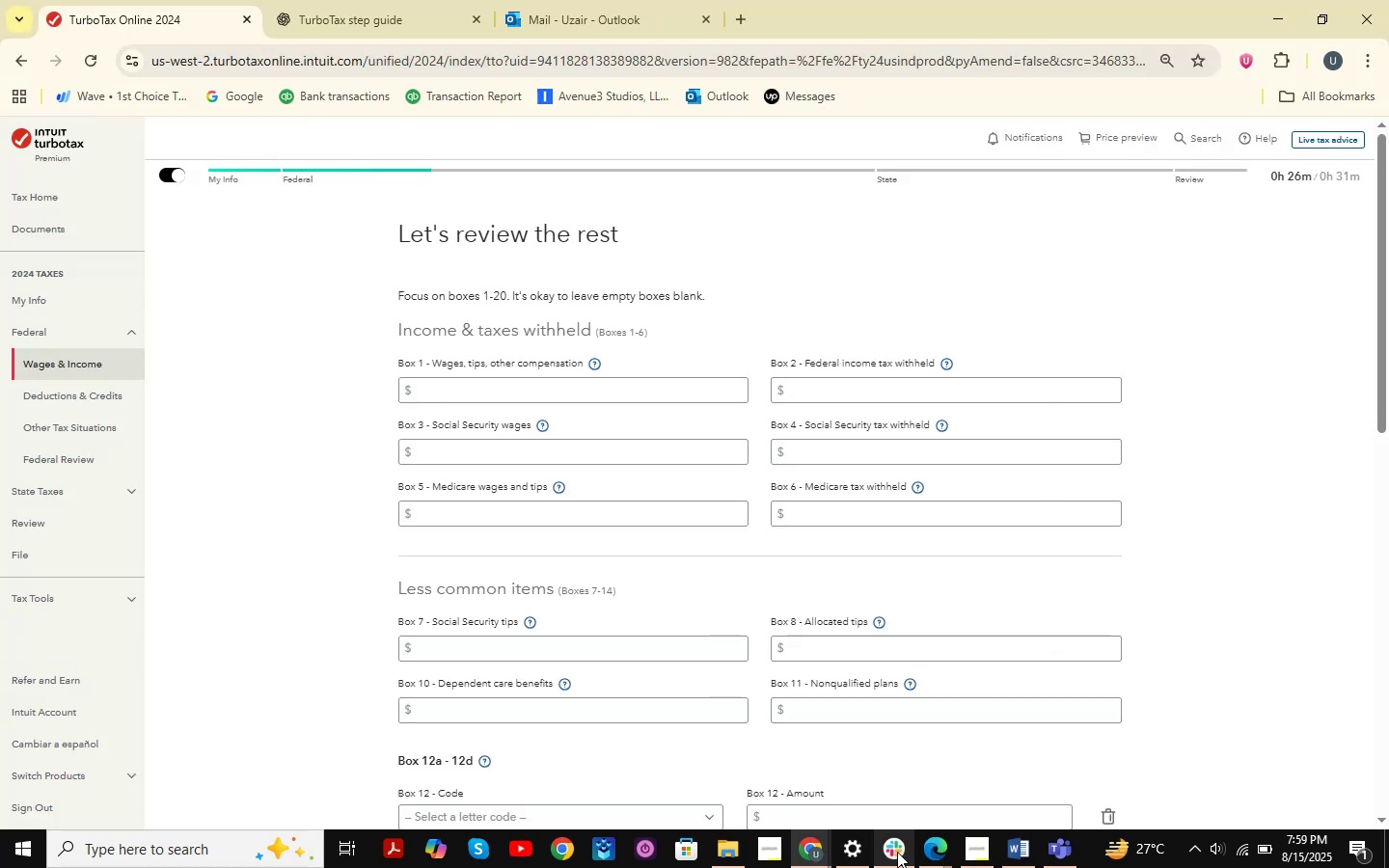 
left_click([933, 853])
 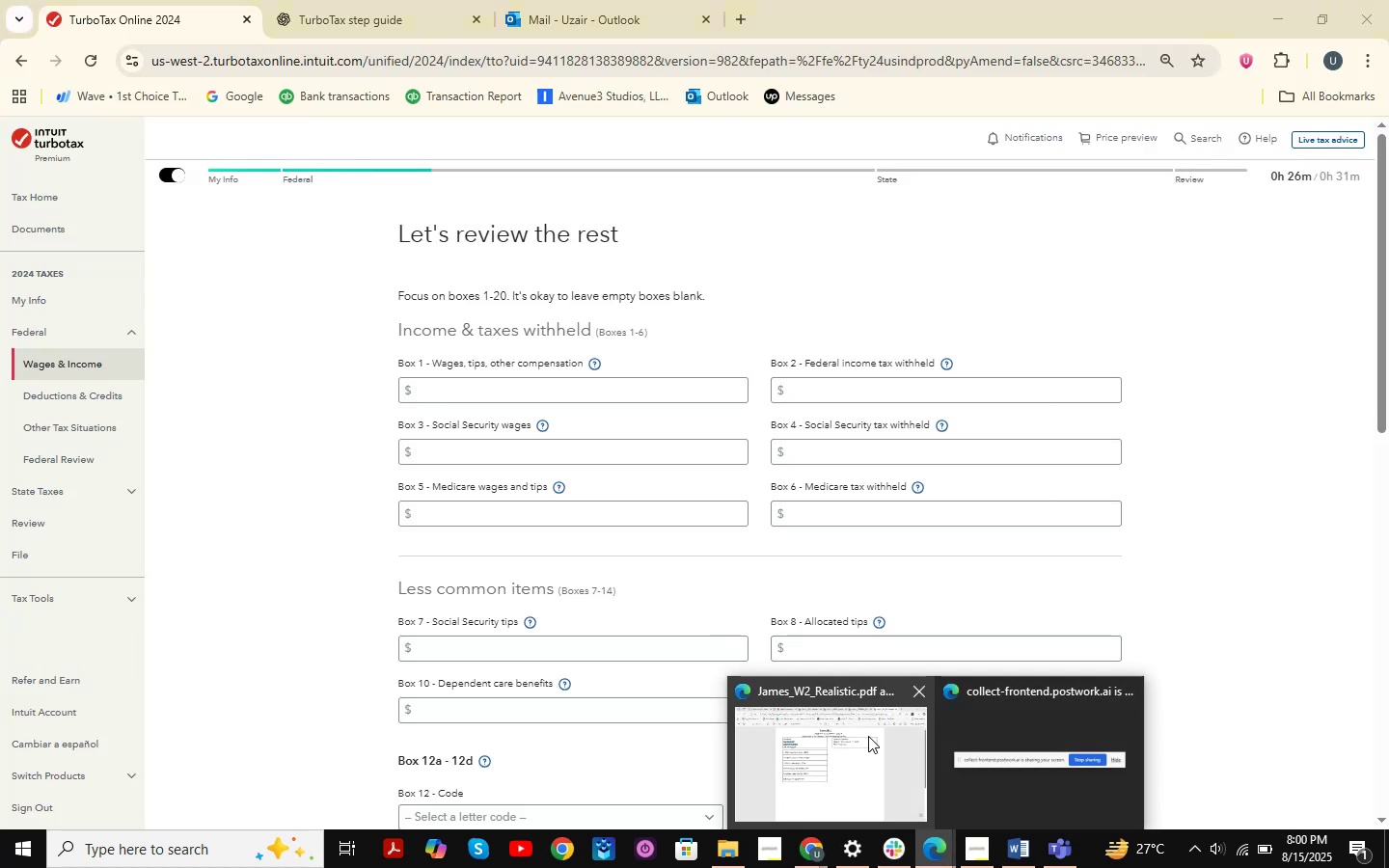 
left_click([868, 736])
 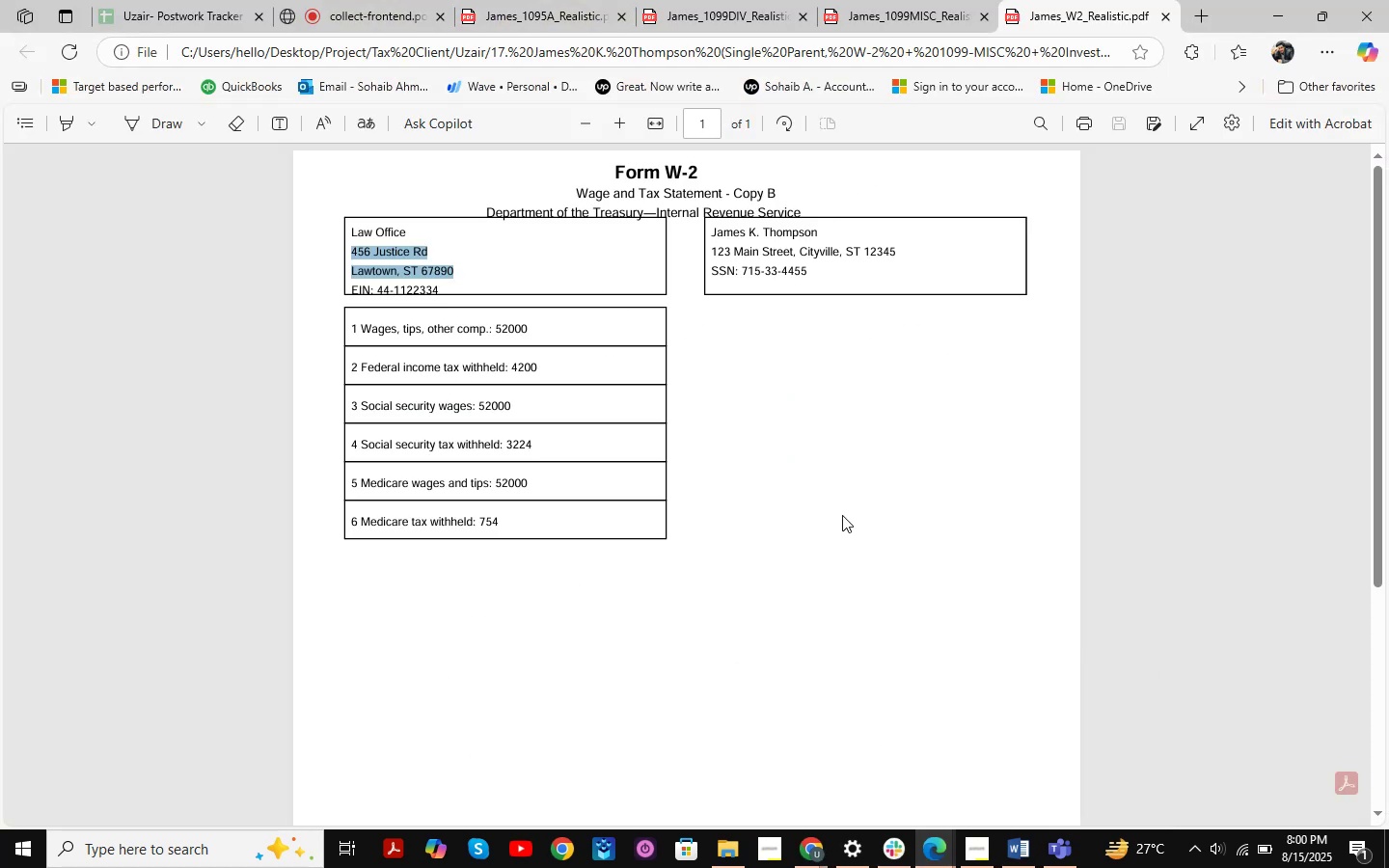 
key(Alt+AltLeft)
 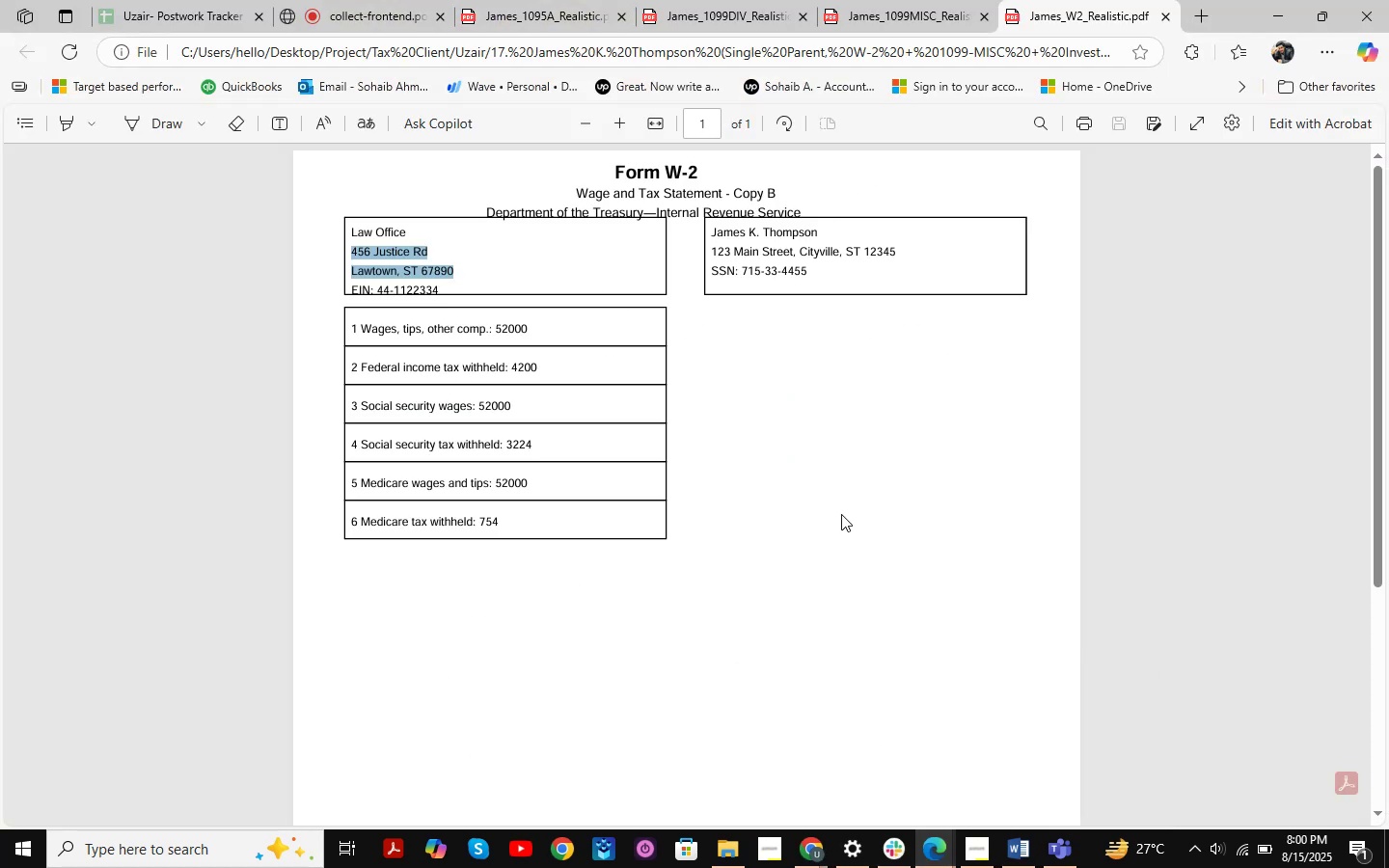 
key(Alt+Tab)
 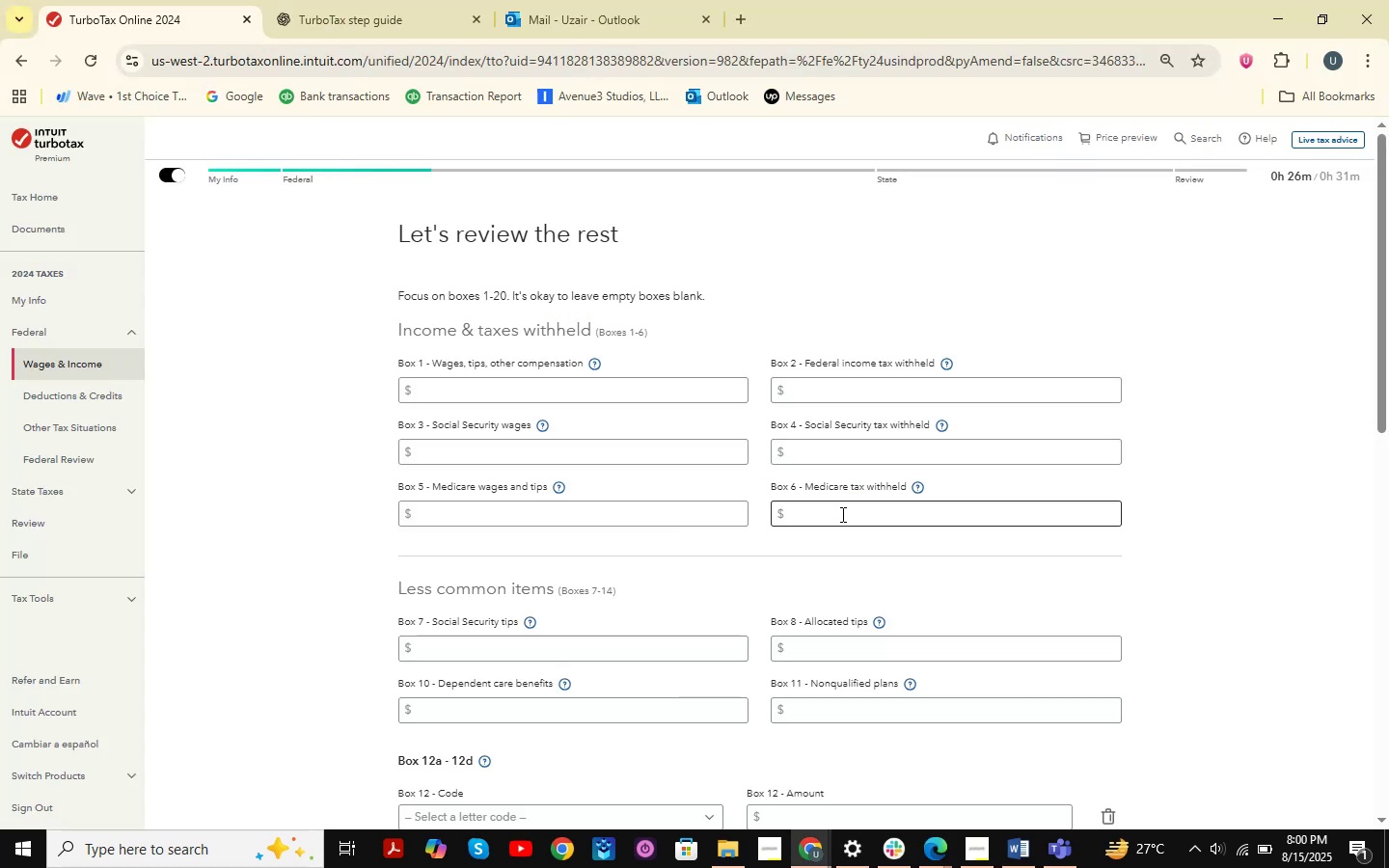 
key(Alt+AltLeft)
 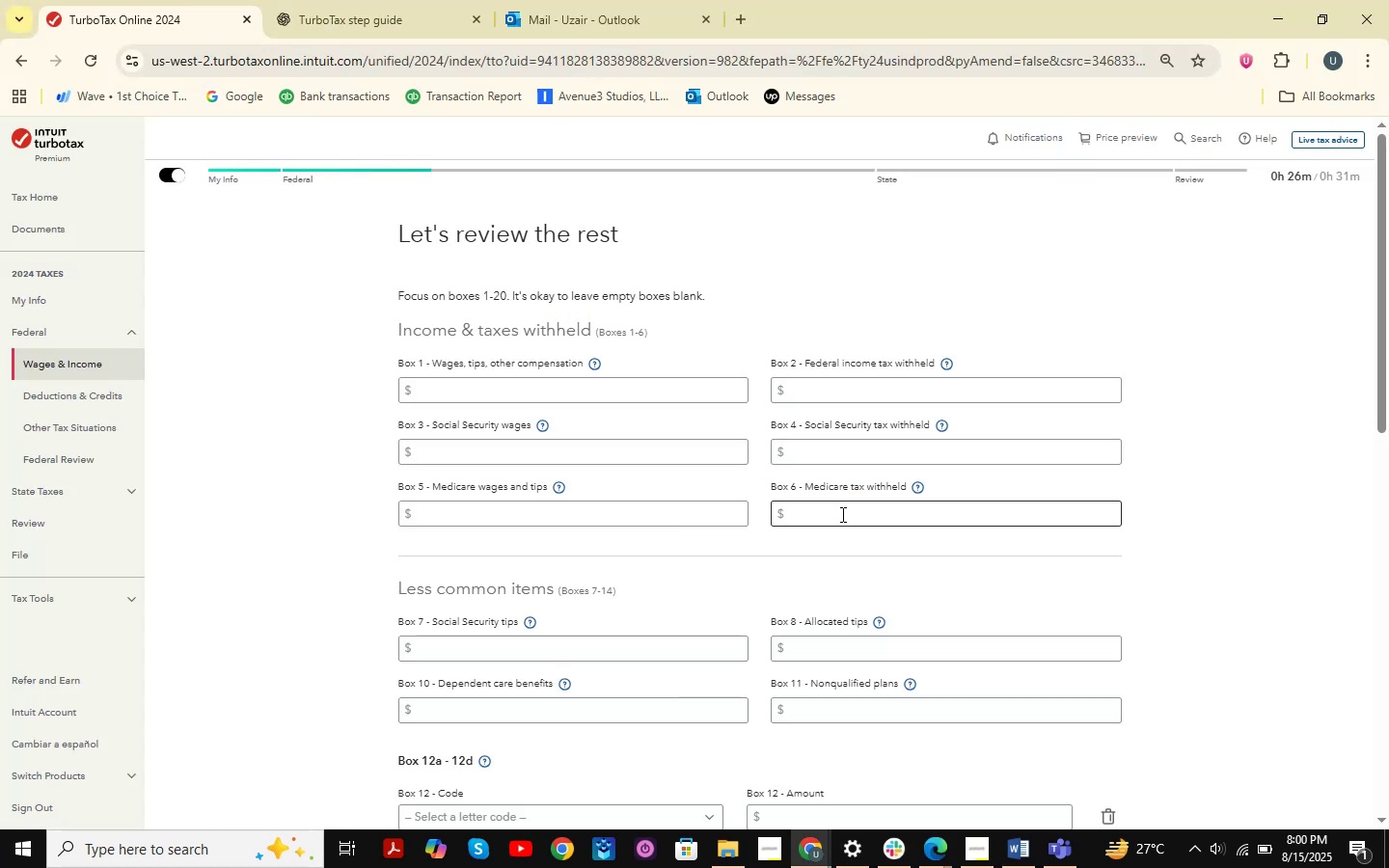 
key(Alt+Tab)
 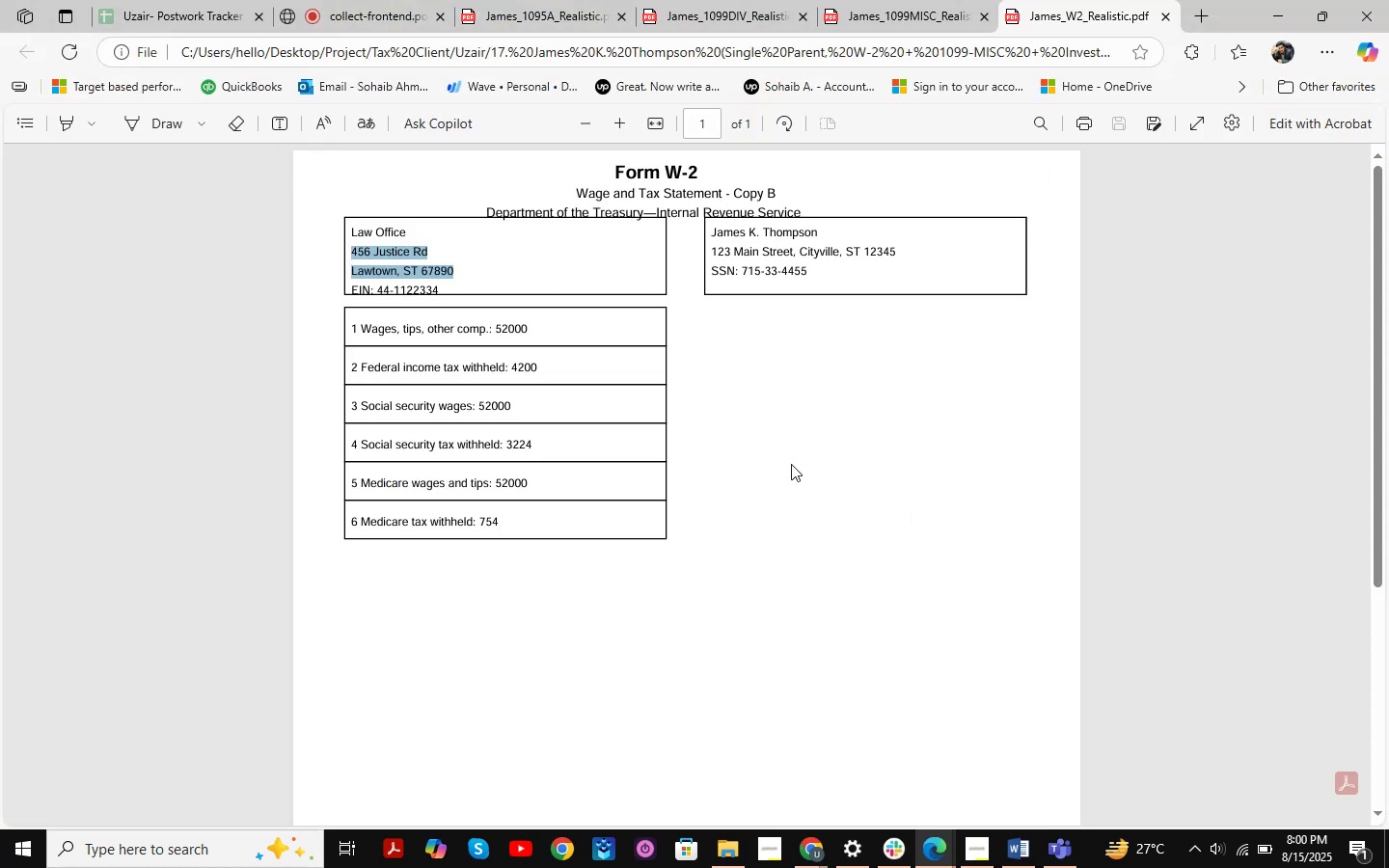 
key(Alt+AltLeft)
 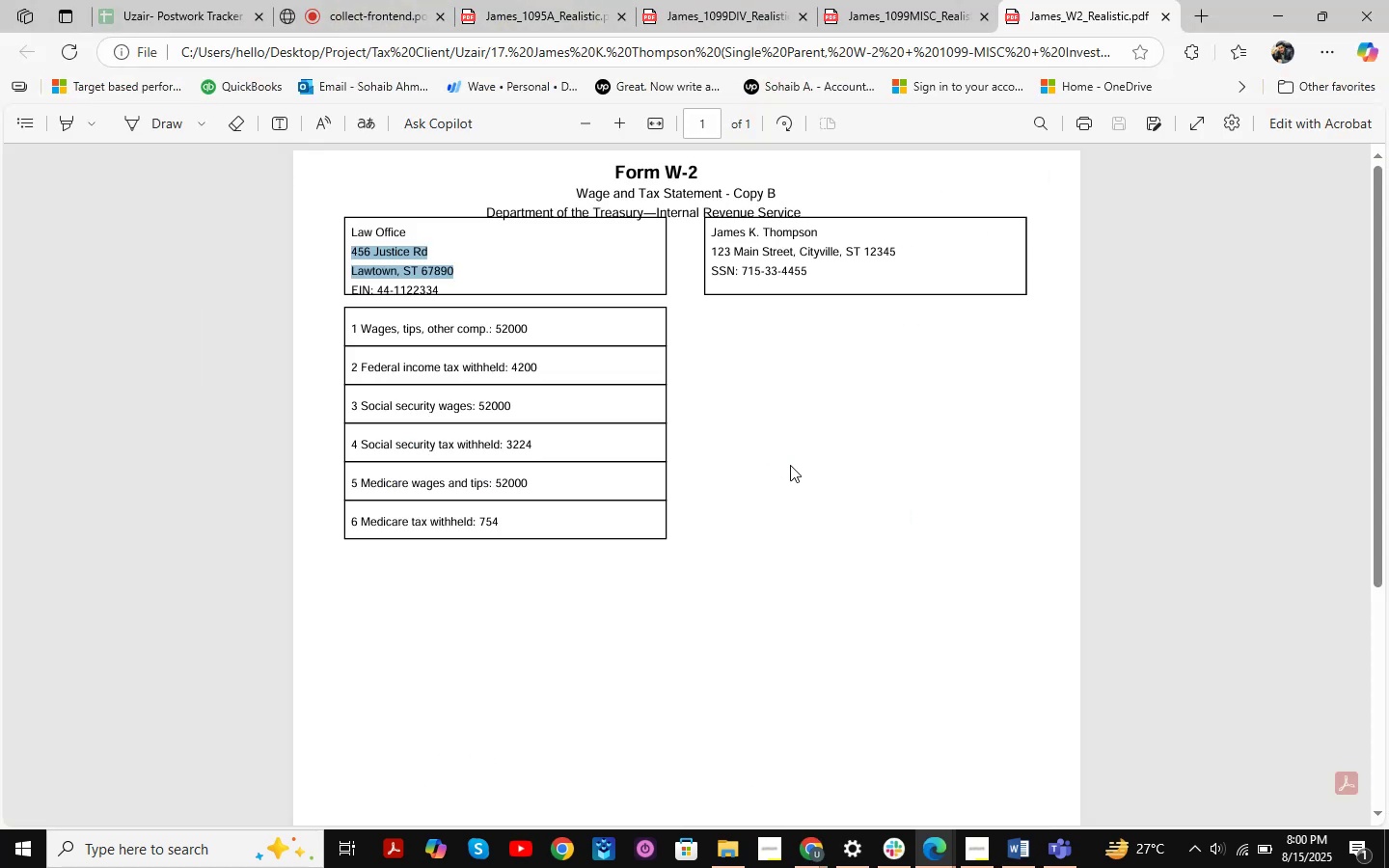 
key(Alt+Tab)
 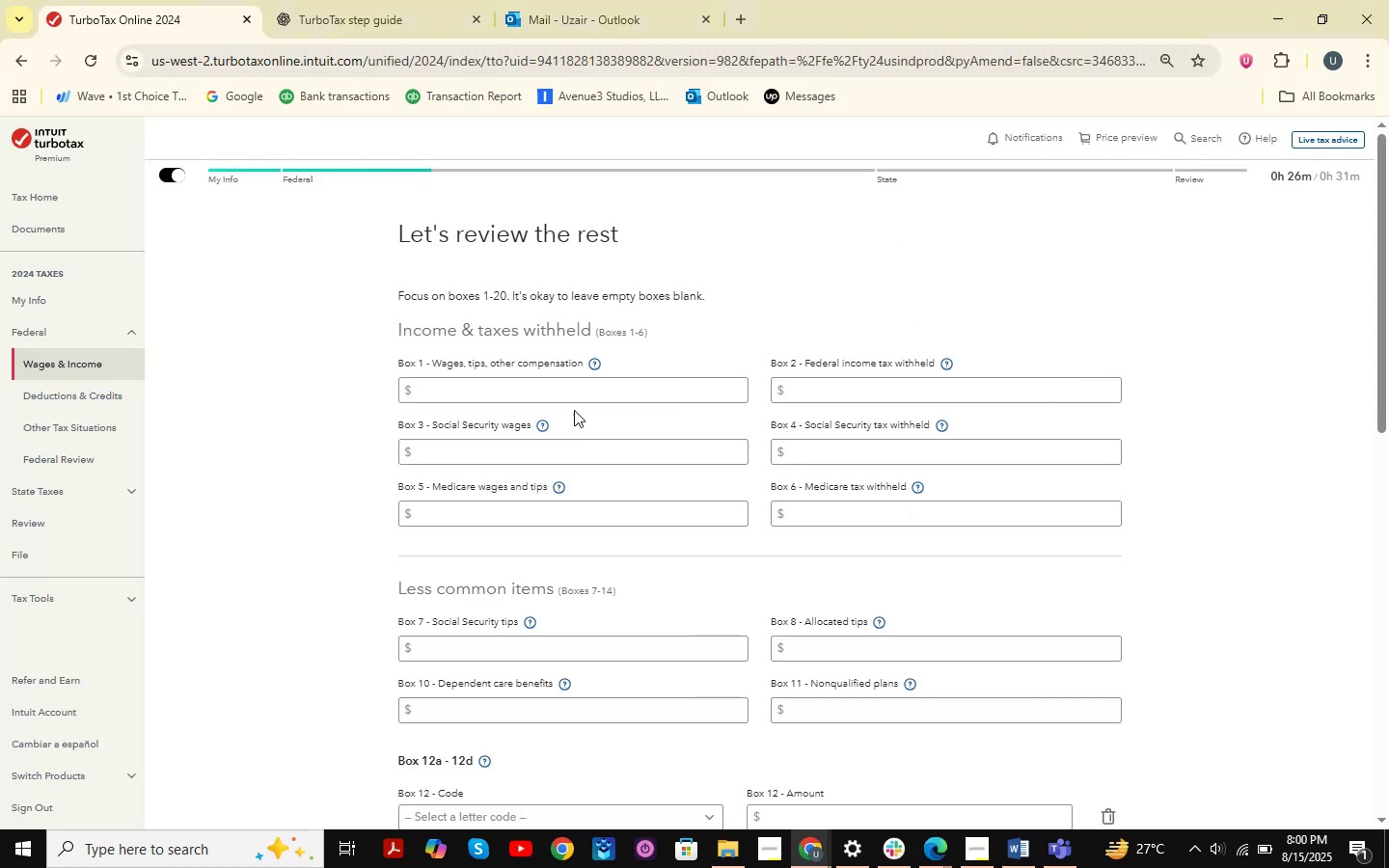 
left_click([542, 391])
 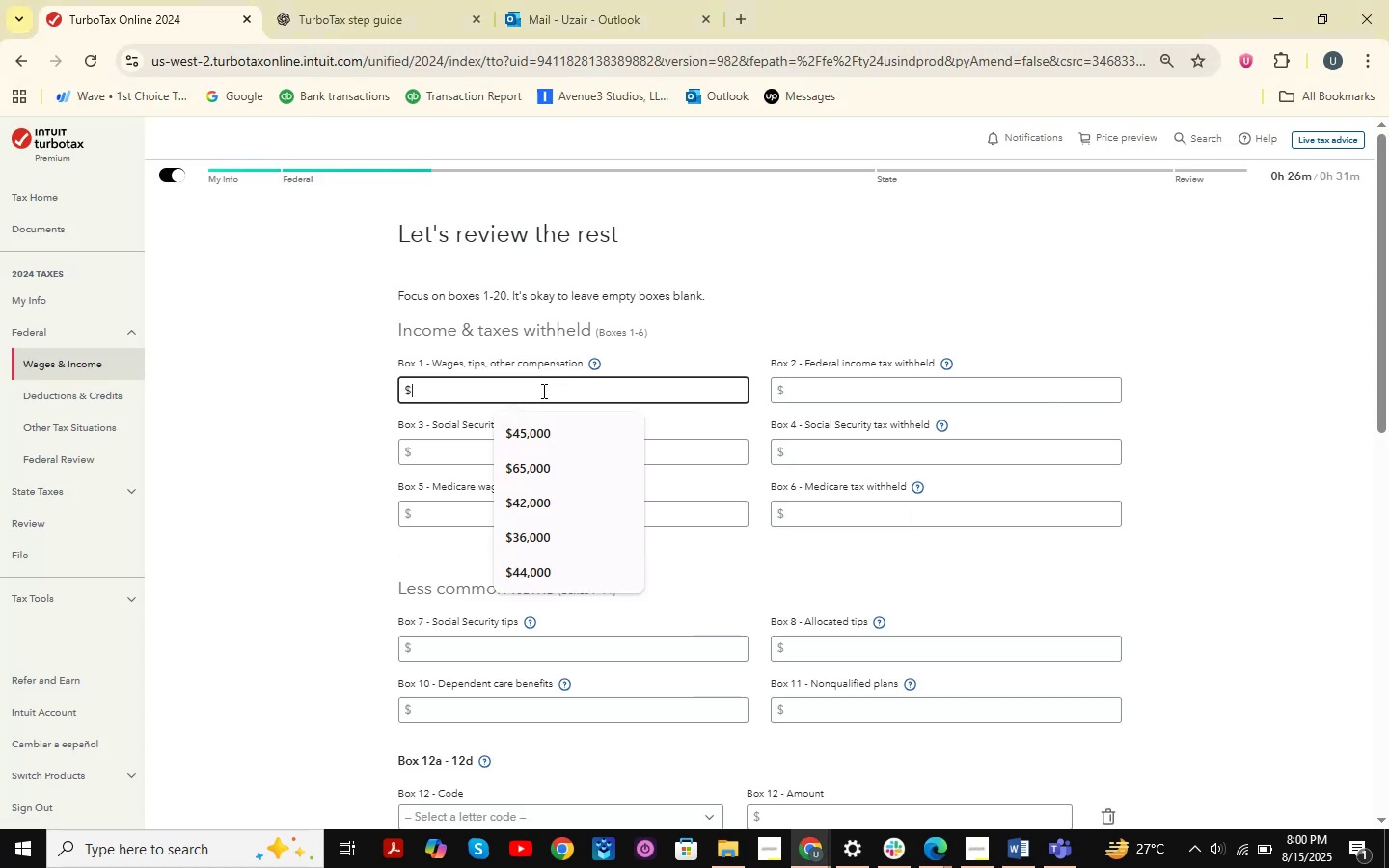 
key(Numpad5)
 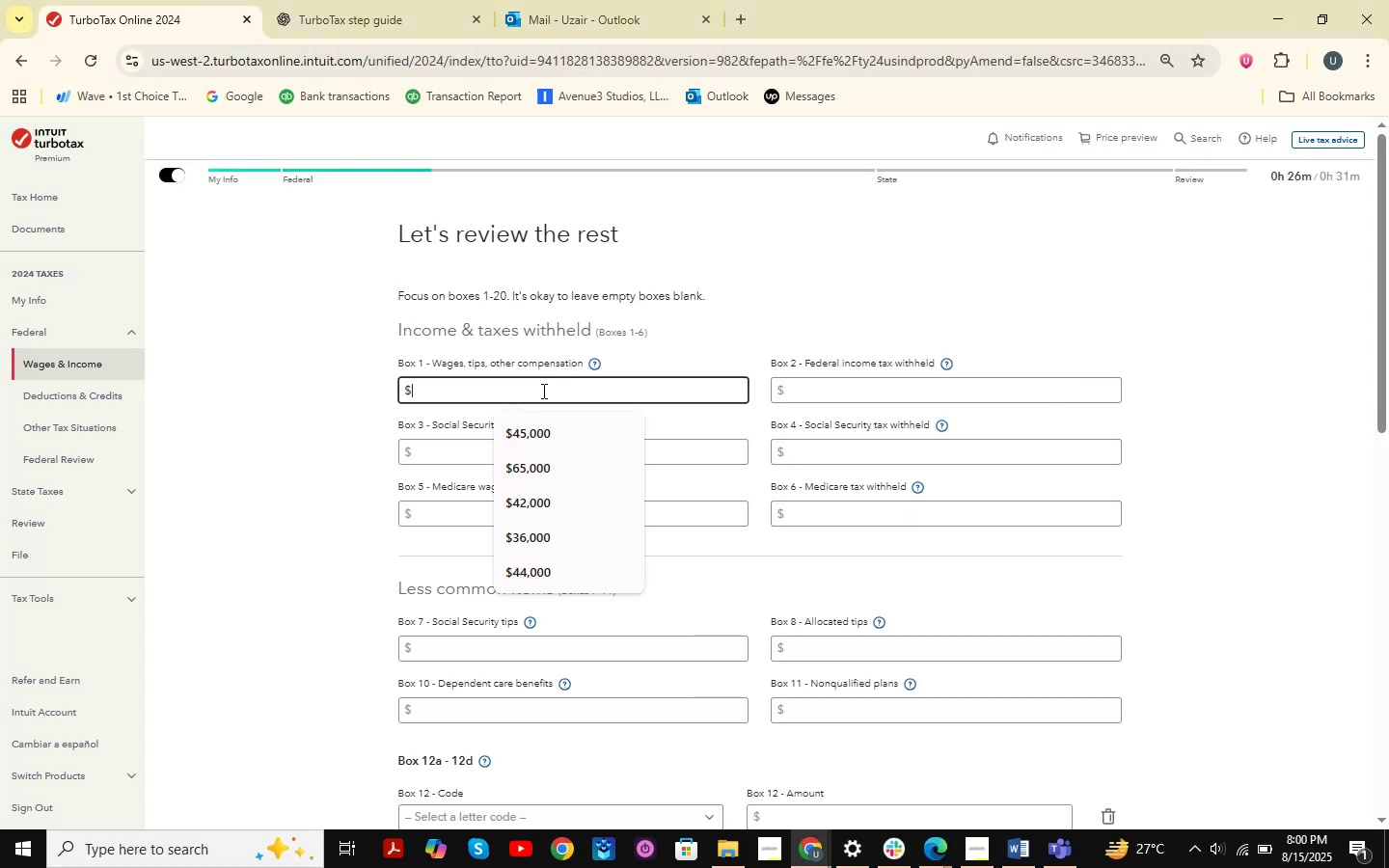 
key(Numpad2)
 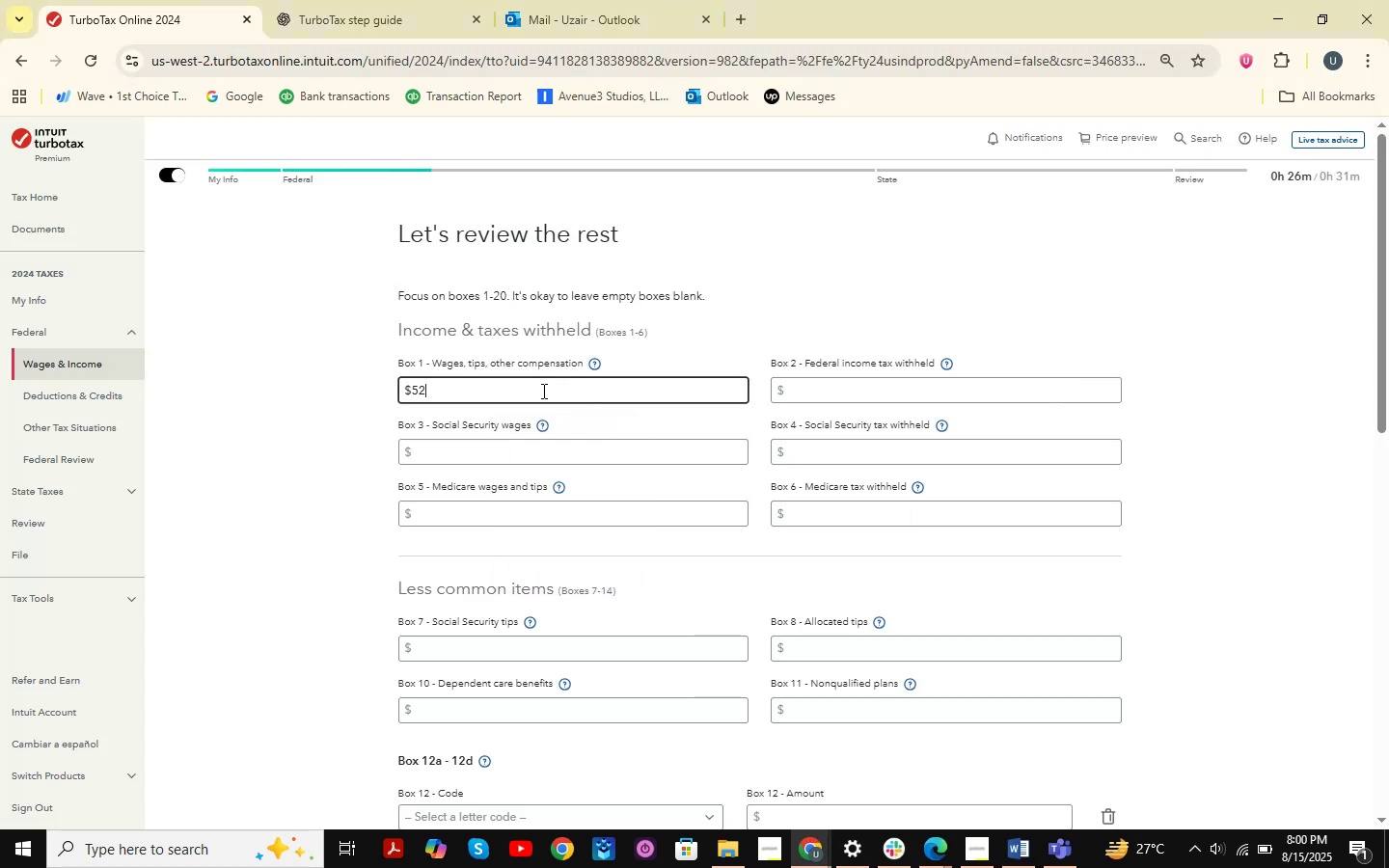 
key(Alt+AltLeft)
 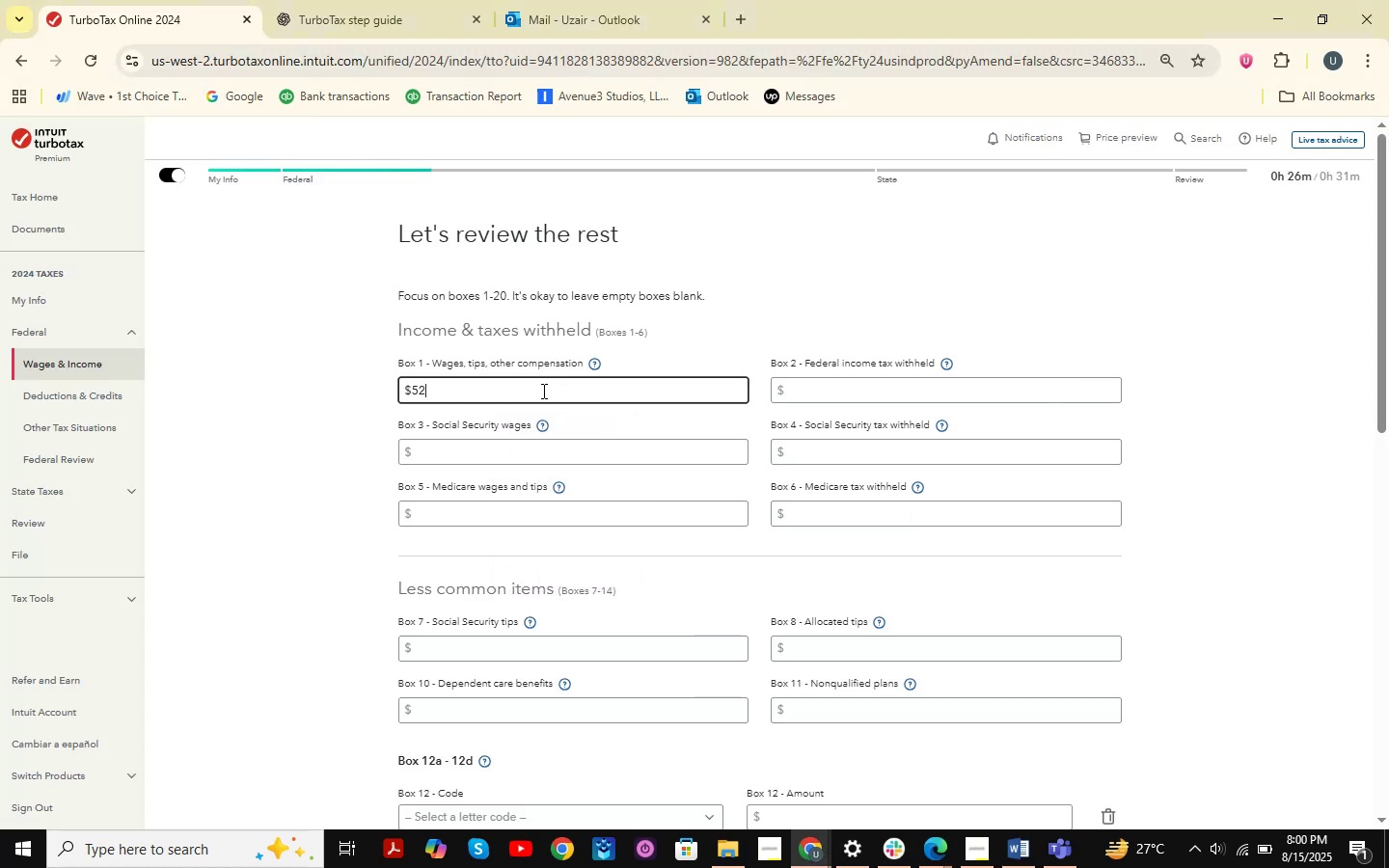 
key(Alt+Tab)
 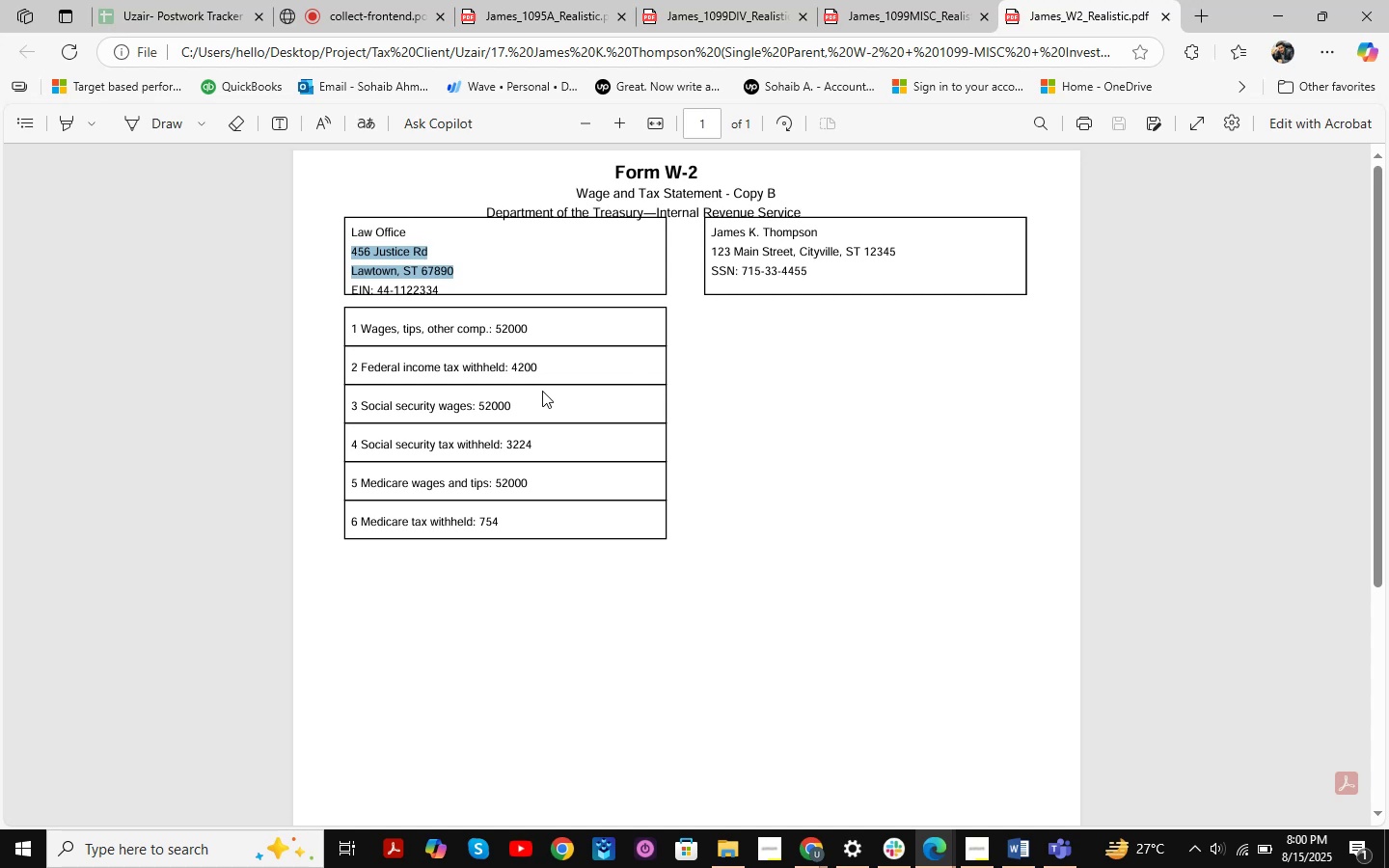 
key(Alt+AltLeft)
 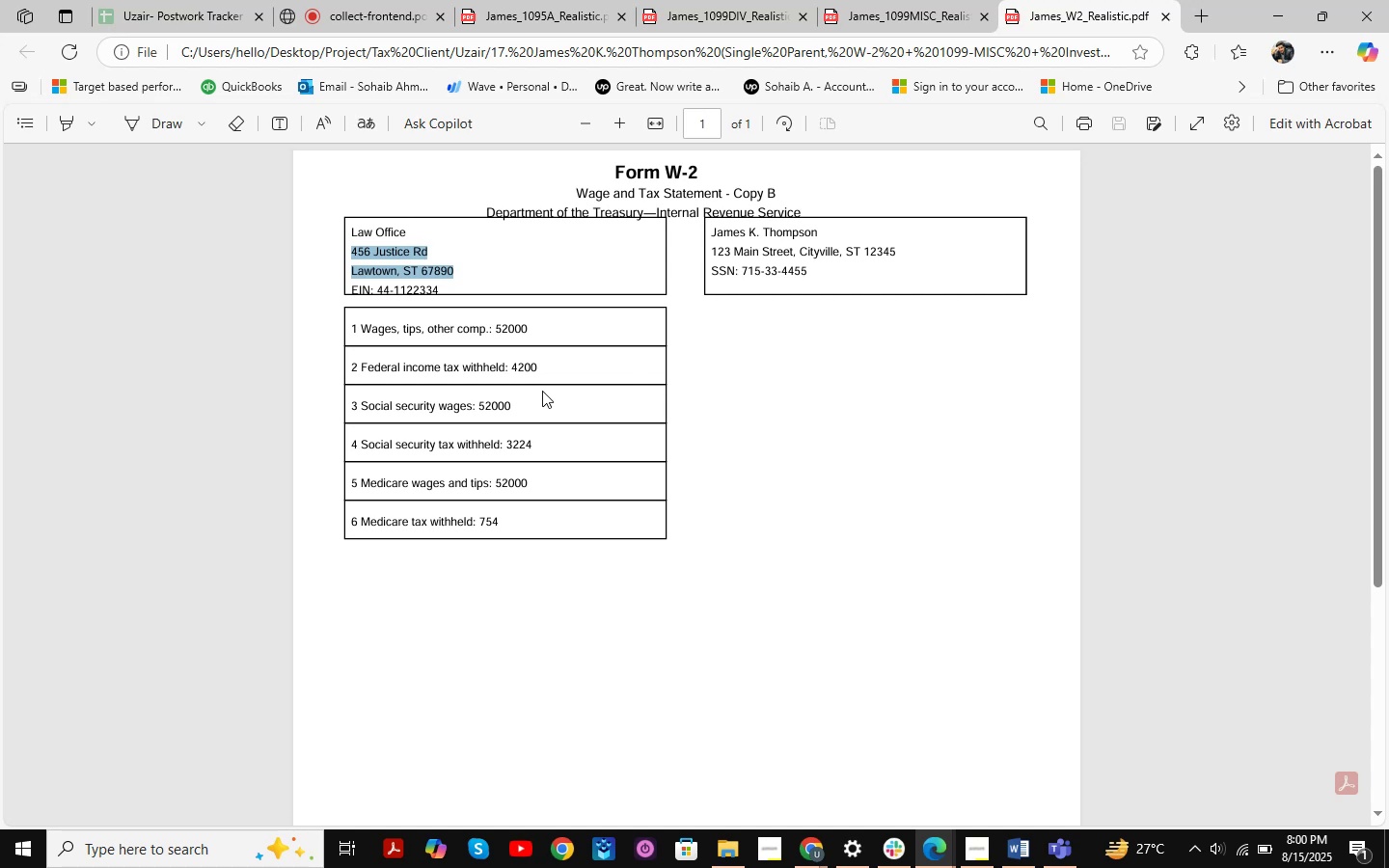 
key(Alt+Tab)
 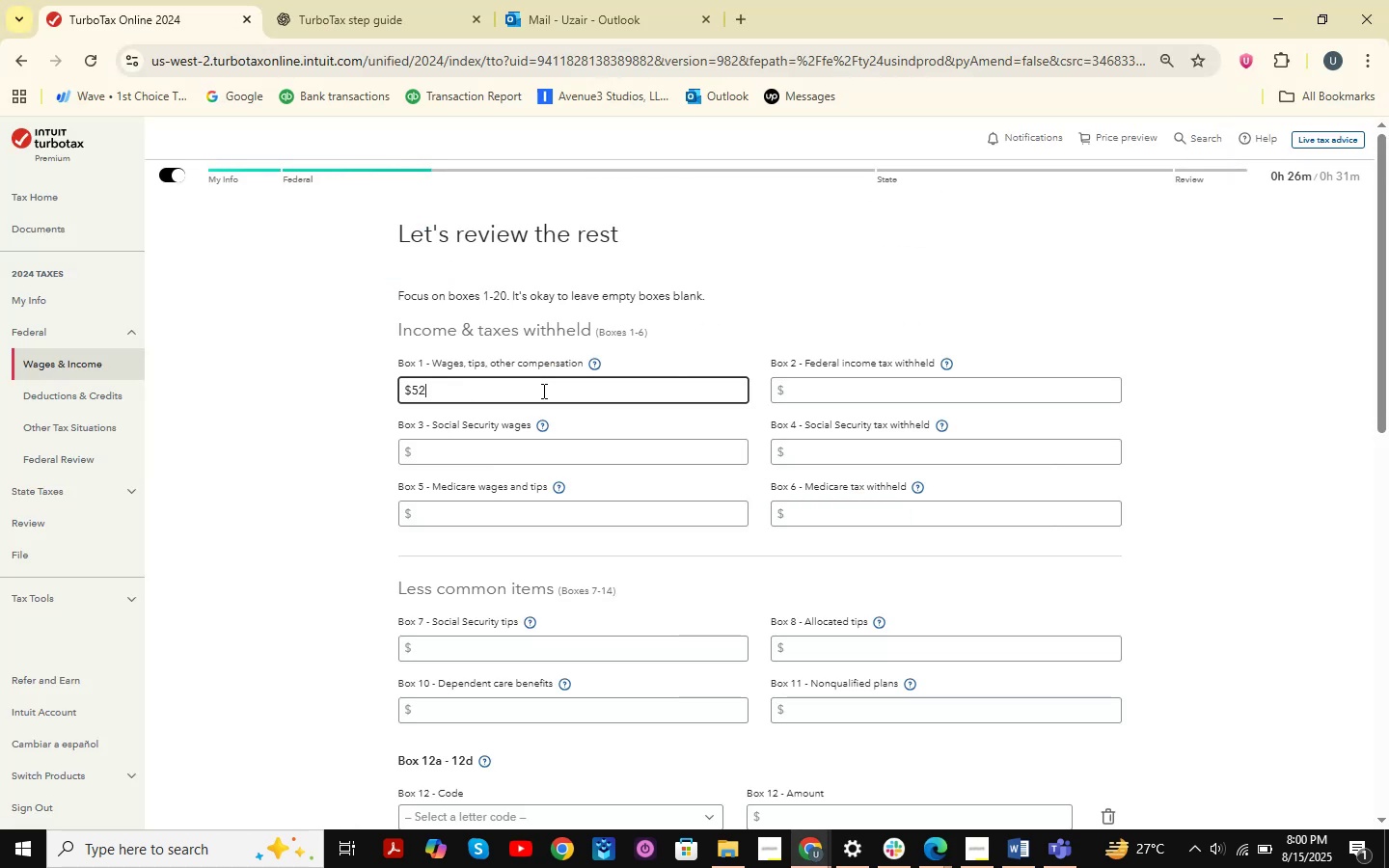 
key(Numpad0)
 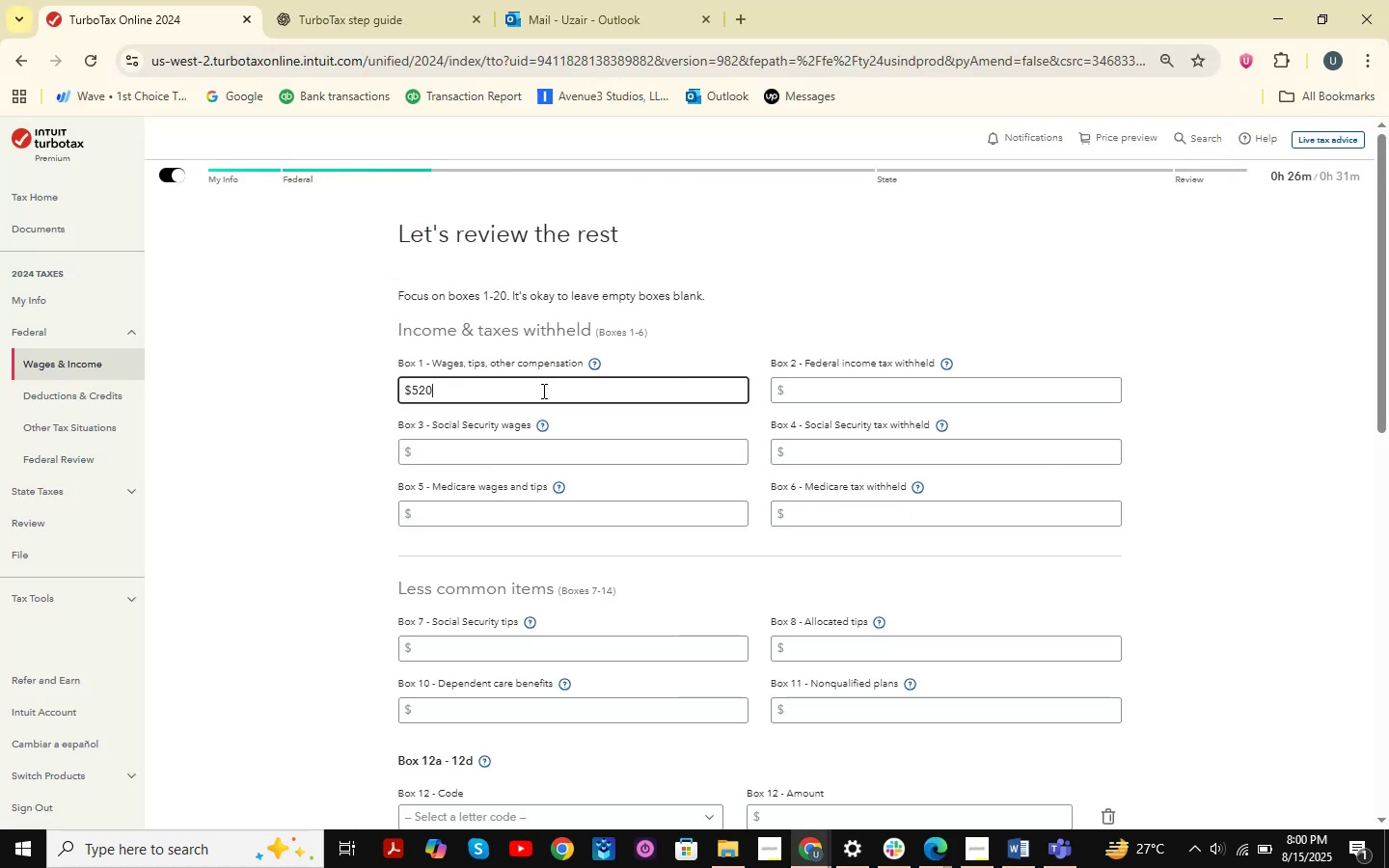 
key(Numpad0)
 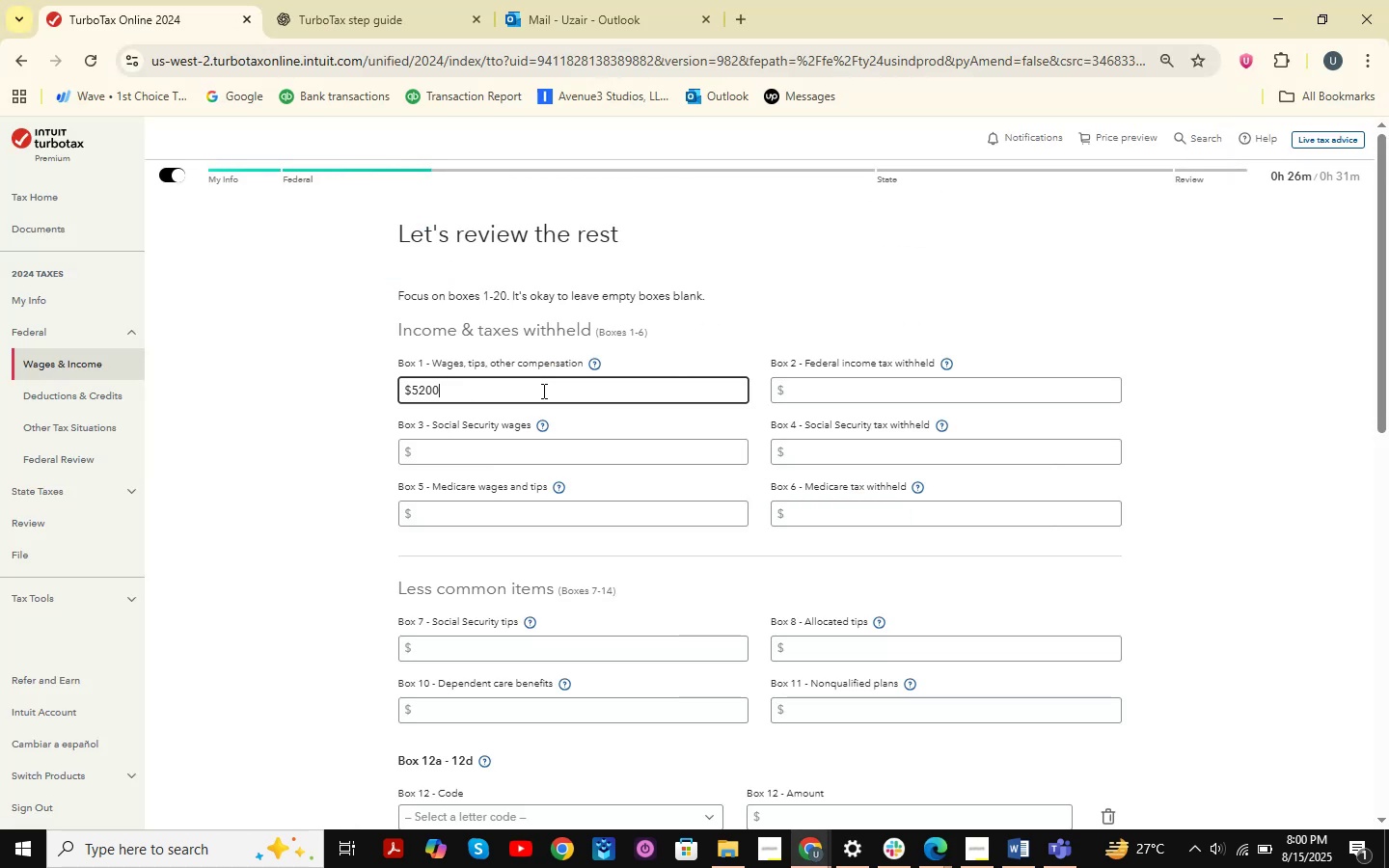 
key(Numpad0)
 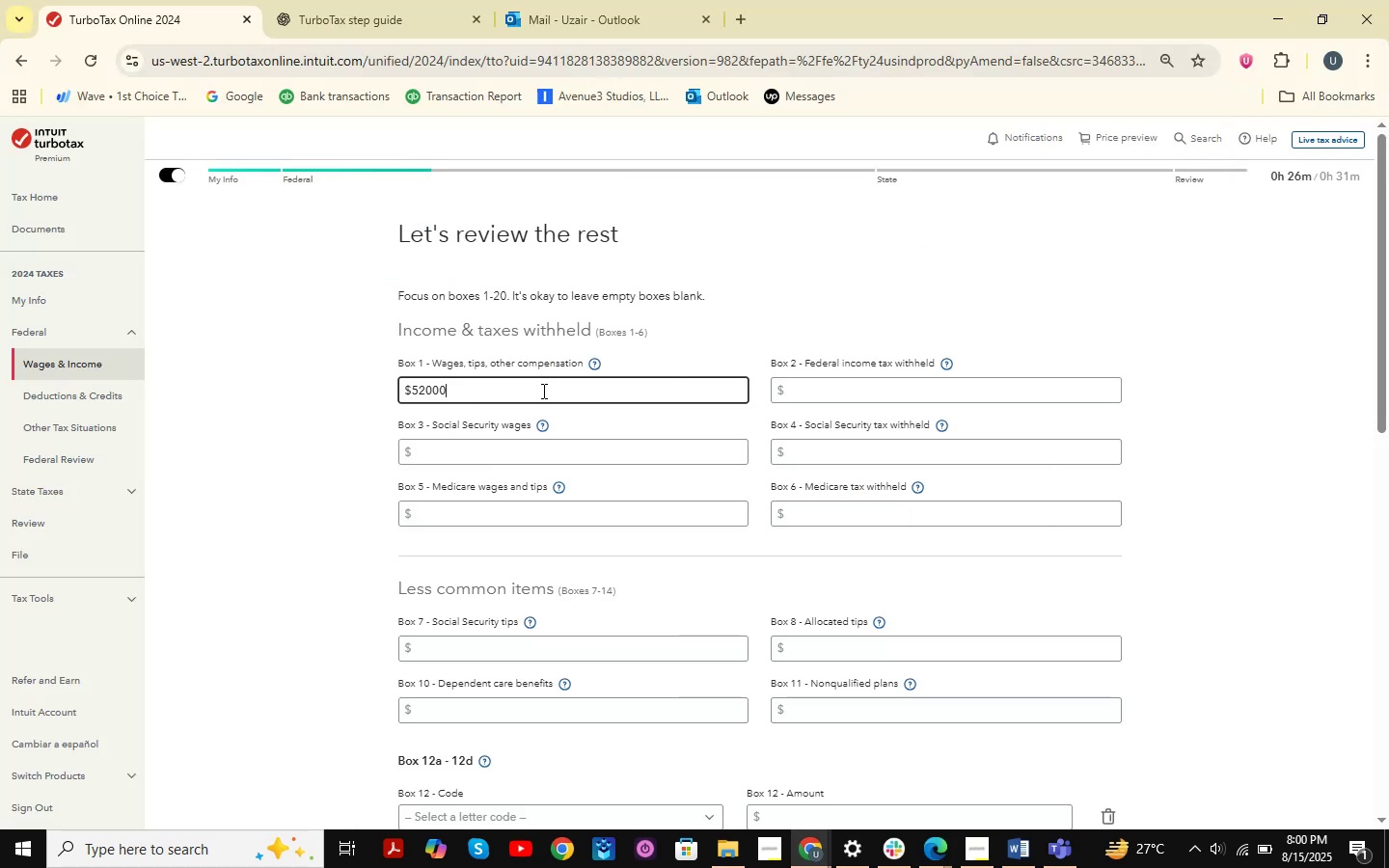 
key(Alt+AltLeft)
 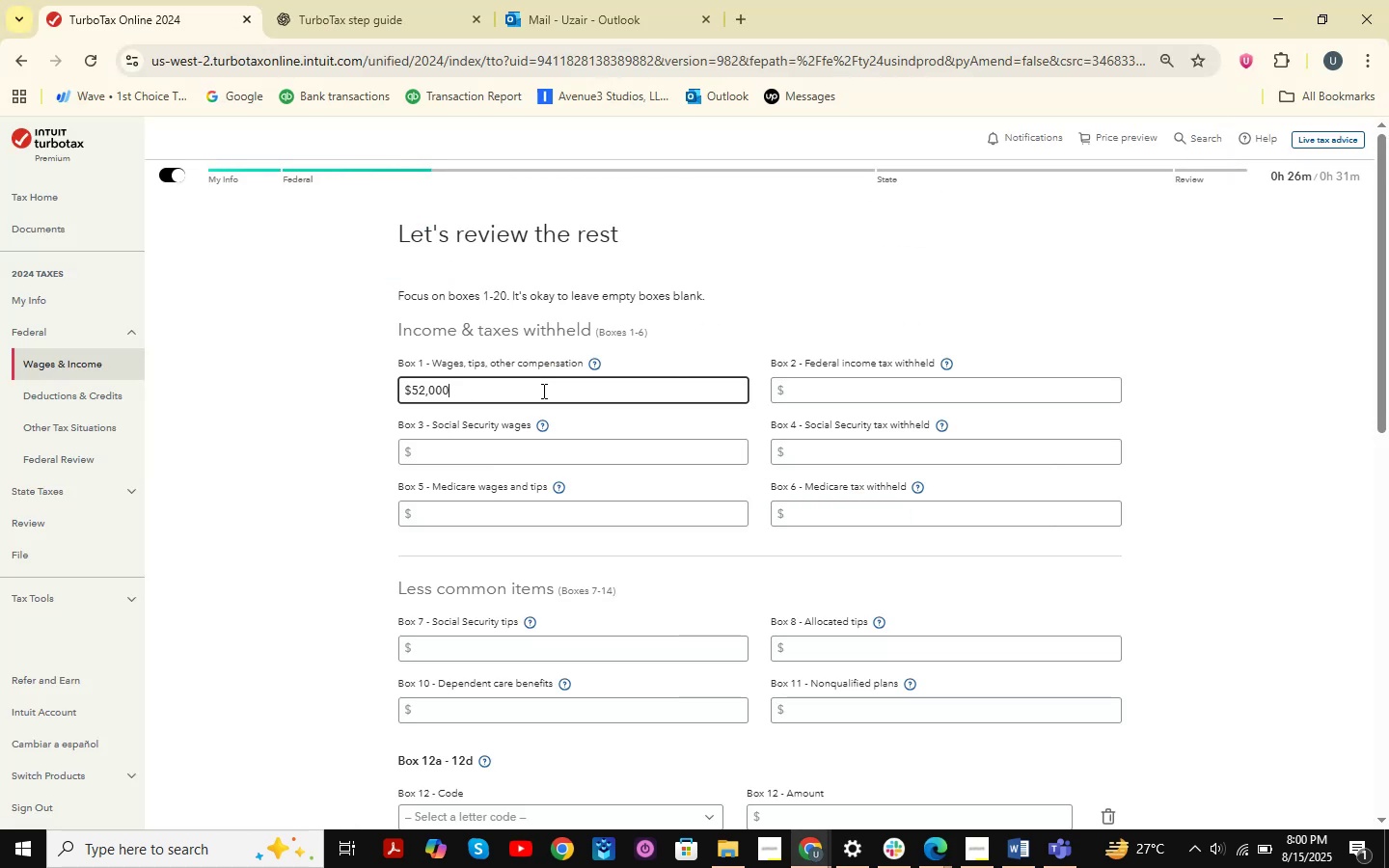 
key(Alt+Tab)
 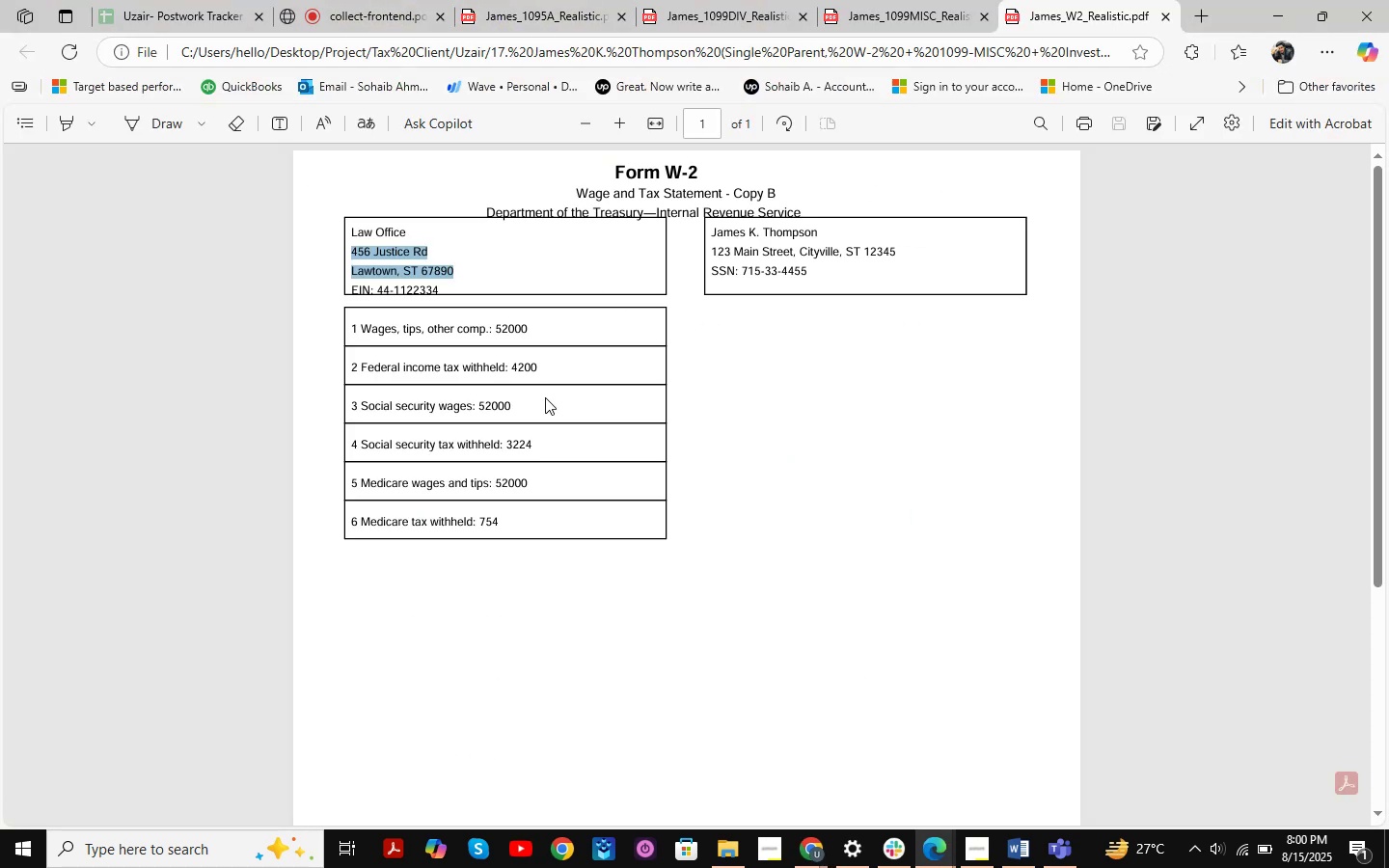 
key(Alt+AltLeft)
 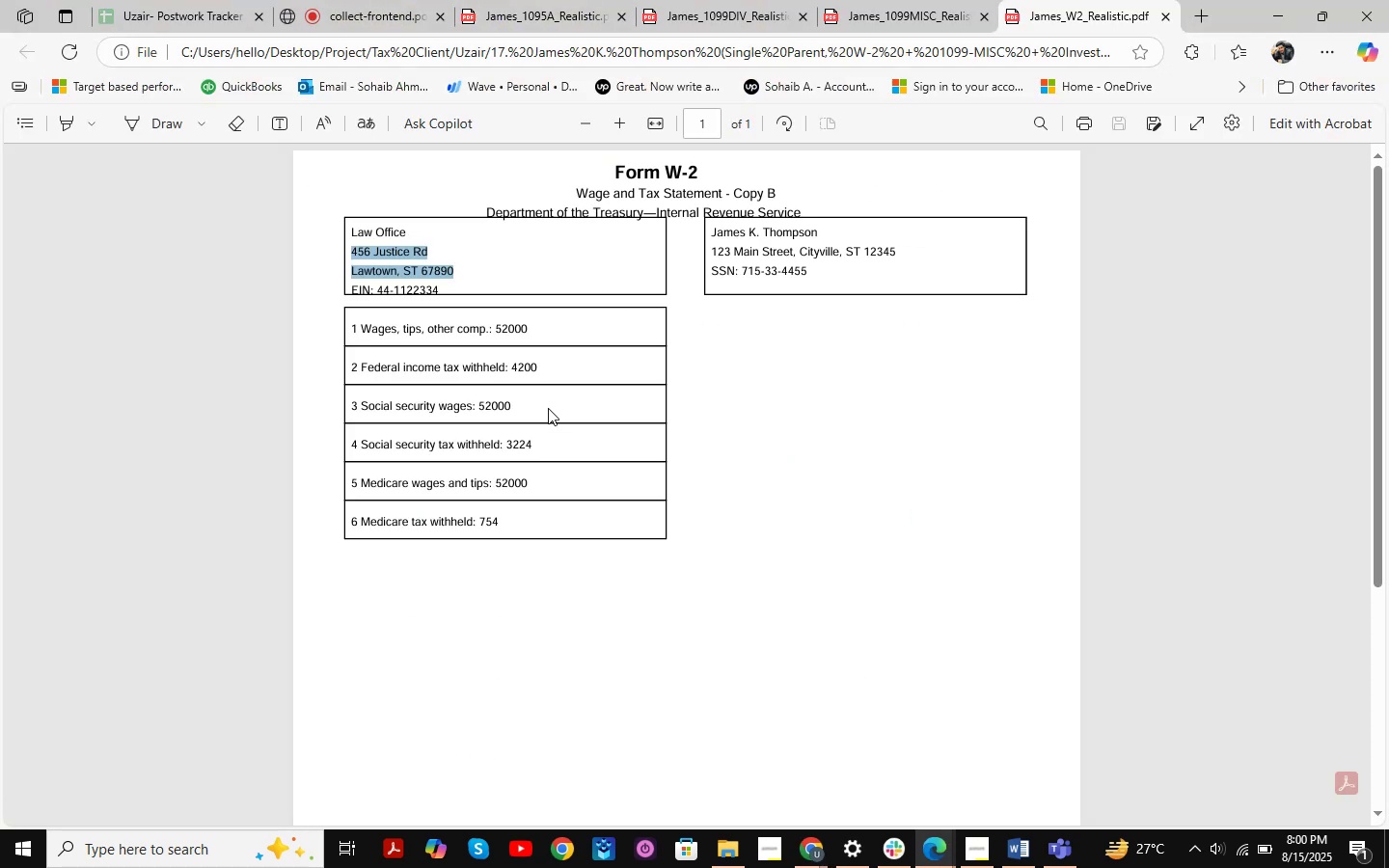 
key(Alt+Tab)
 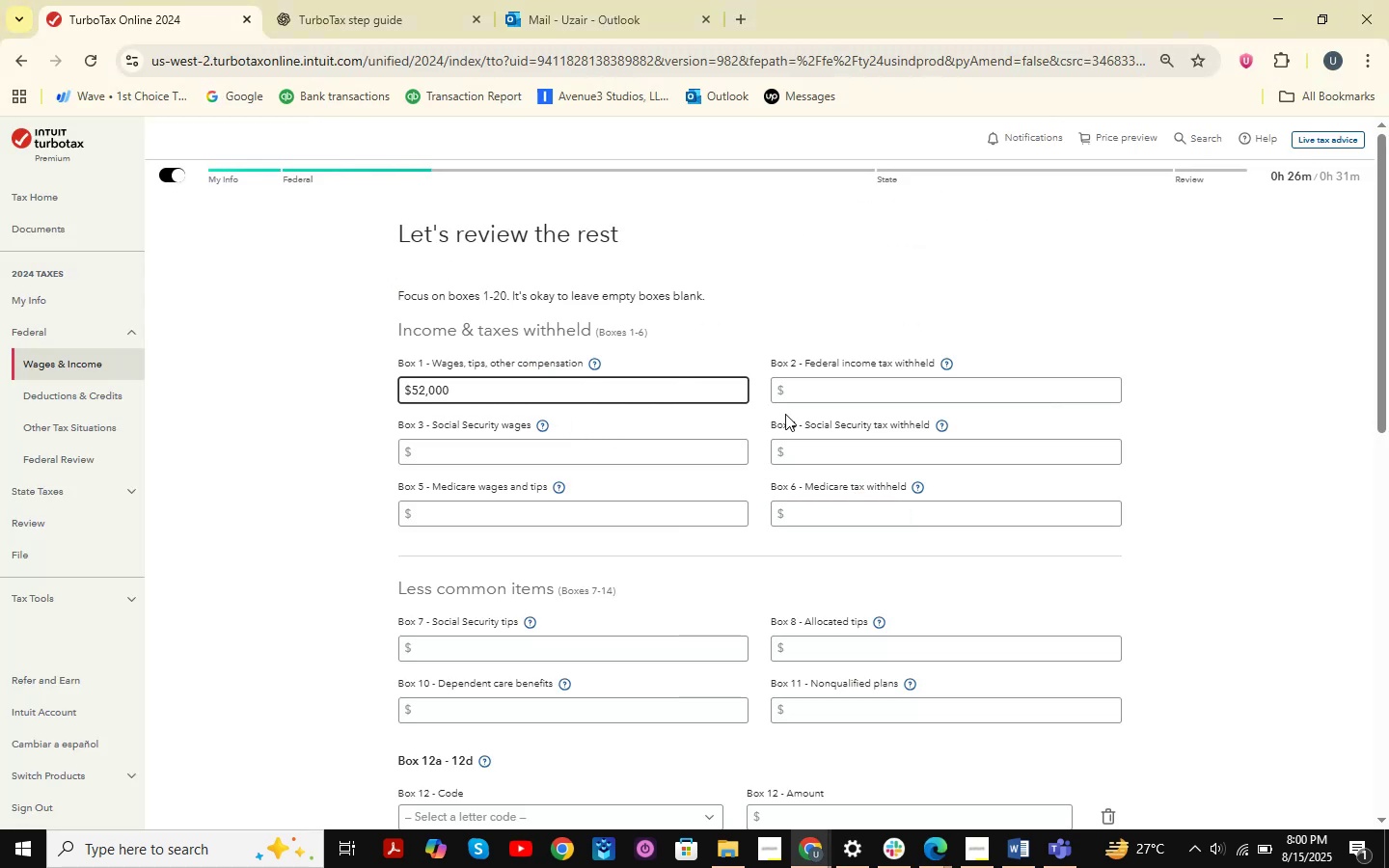 
left_click([845, 395])
 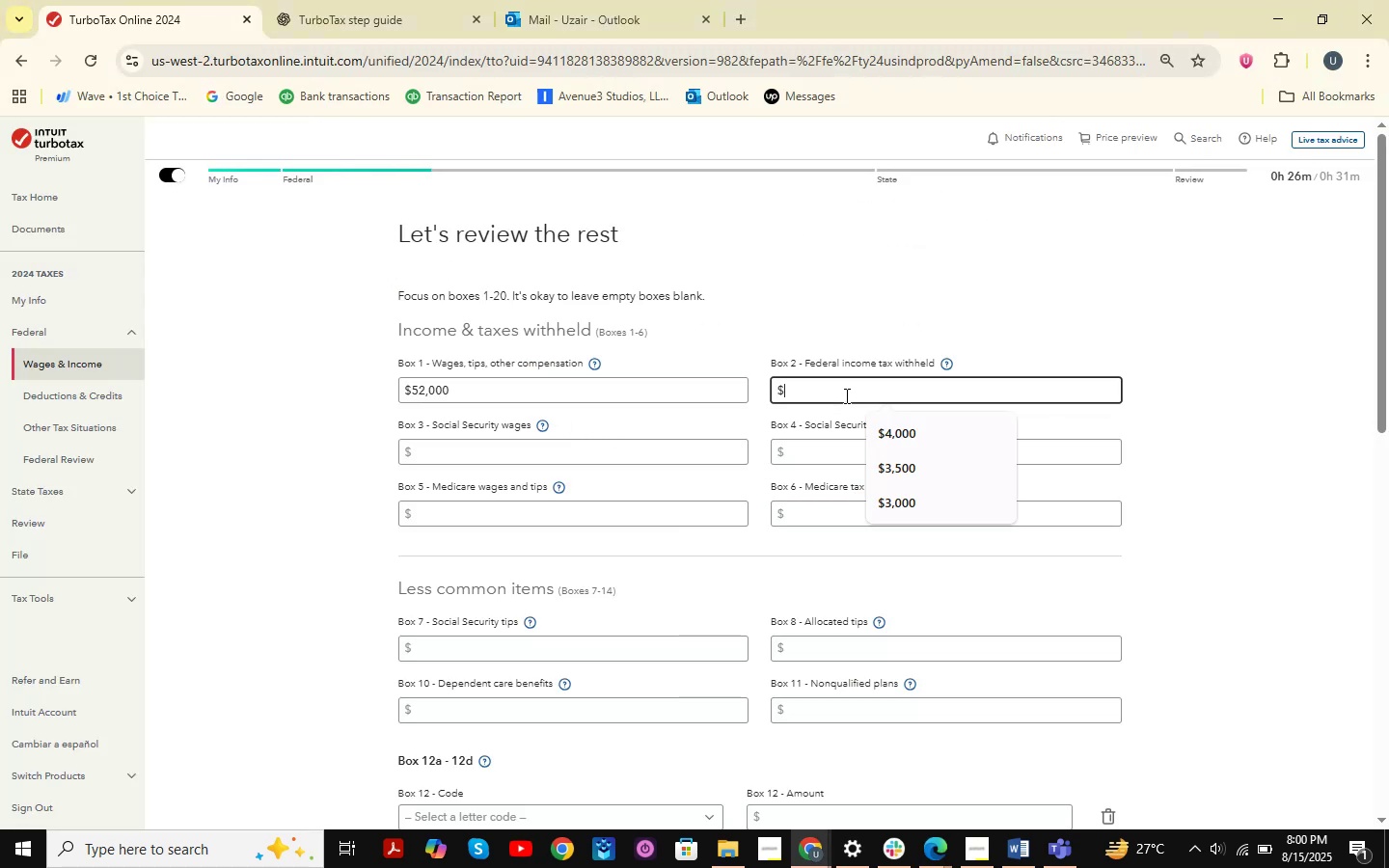 
key(Alt+AltLeft)
 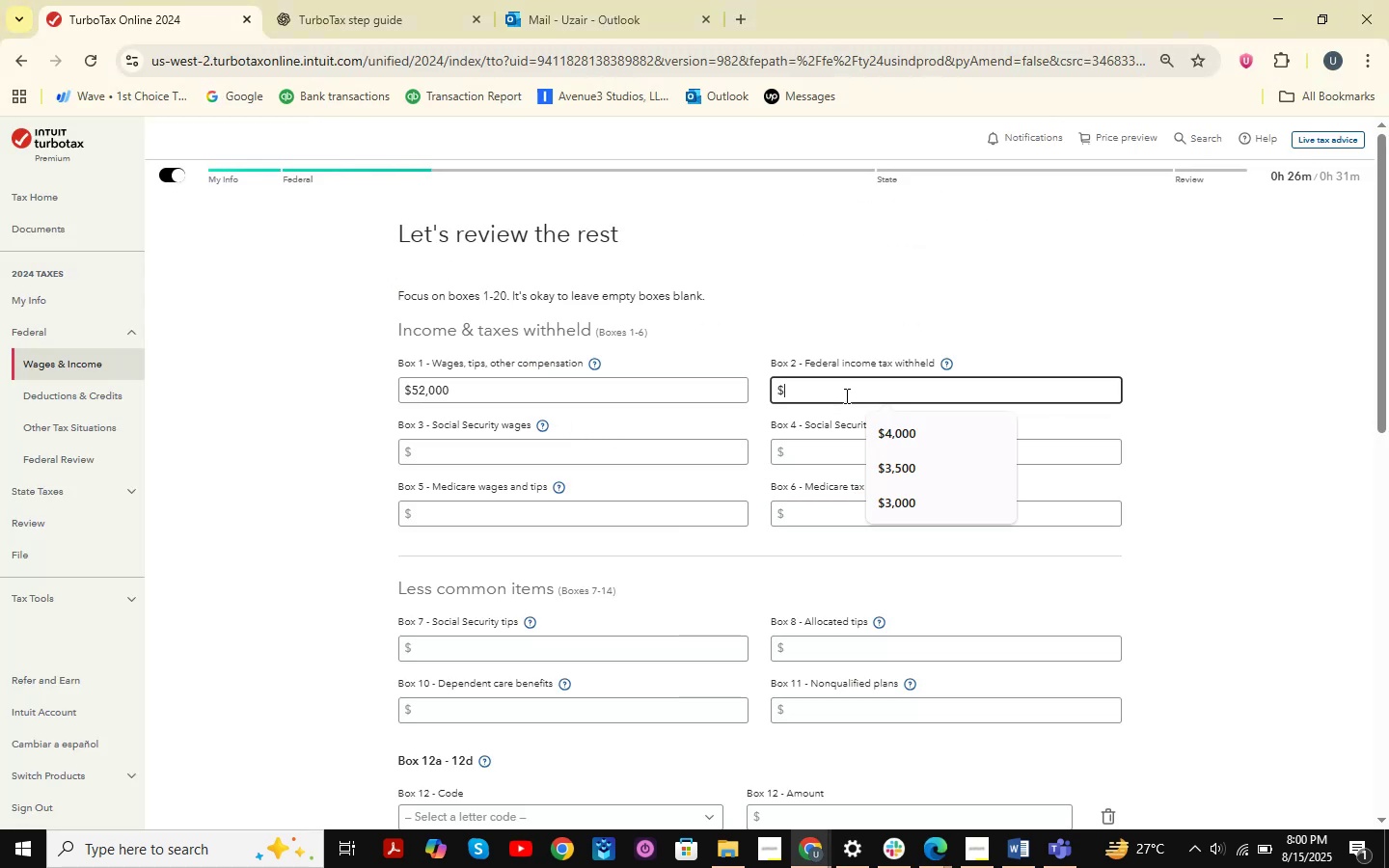 
key(Alt+Tab)
 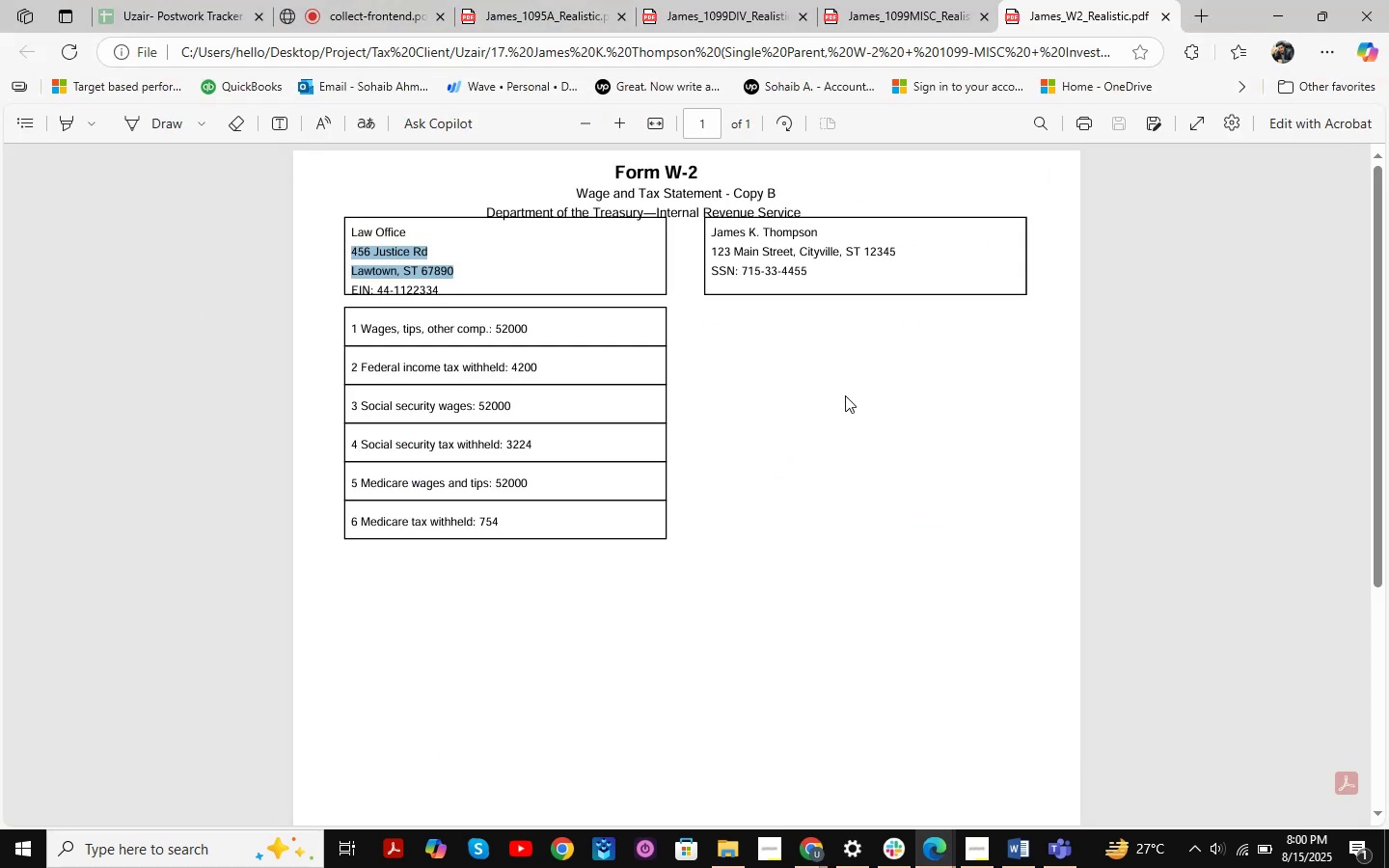 
key(Alt+AltLeft)
 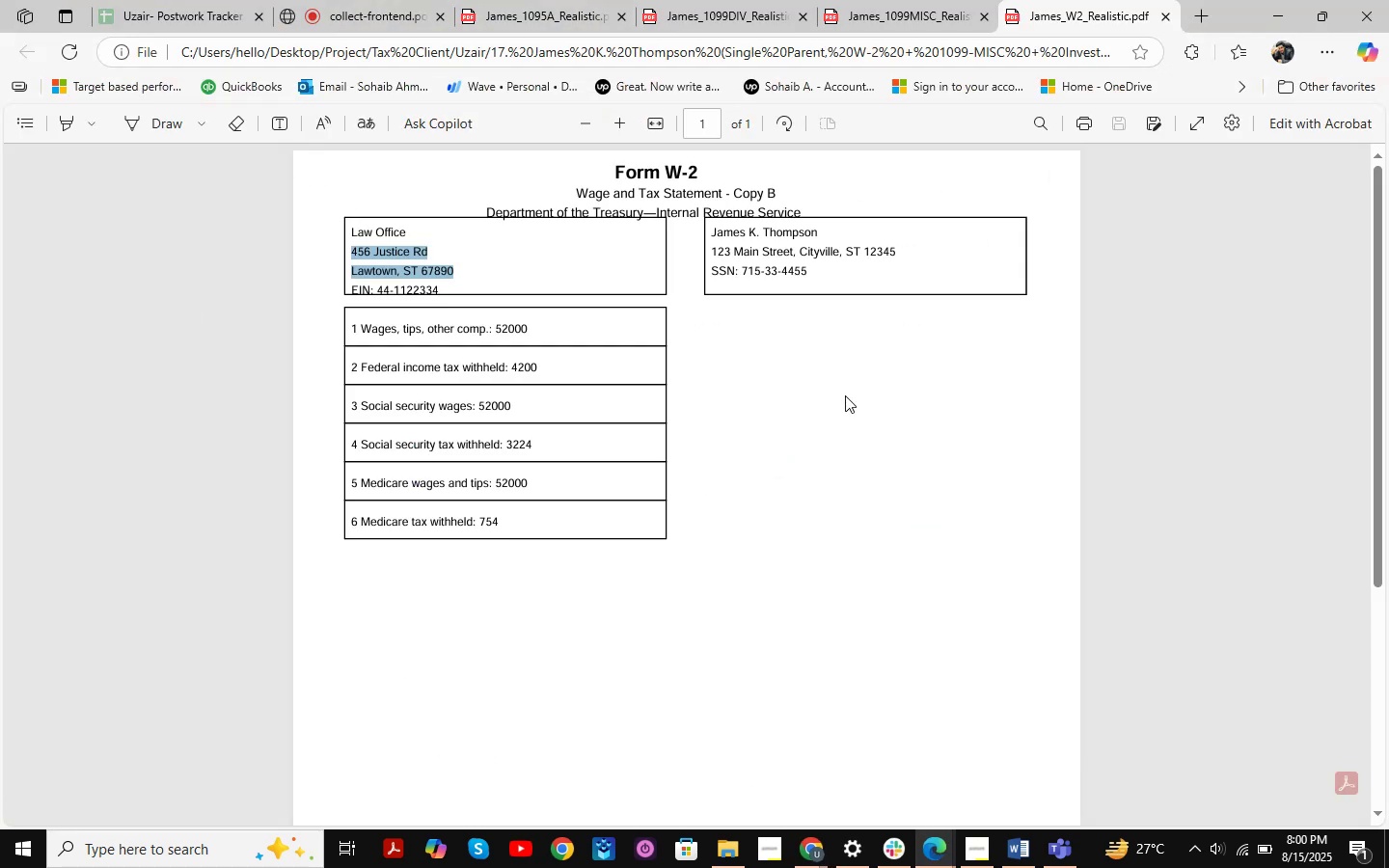 
key(Alt+Tab)
 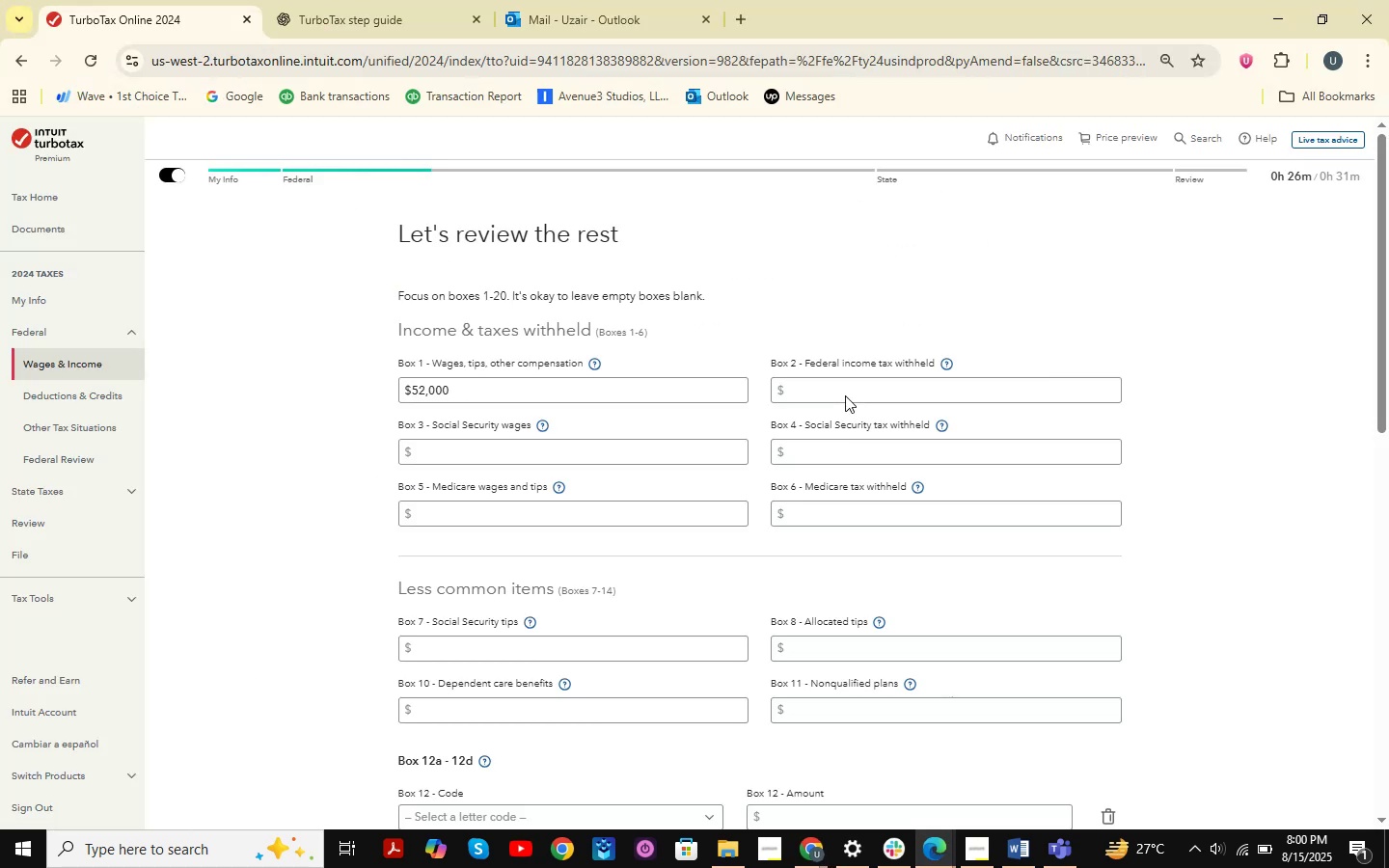 
key(Numpad4)
 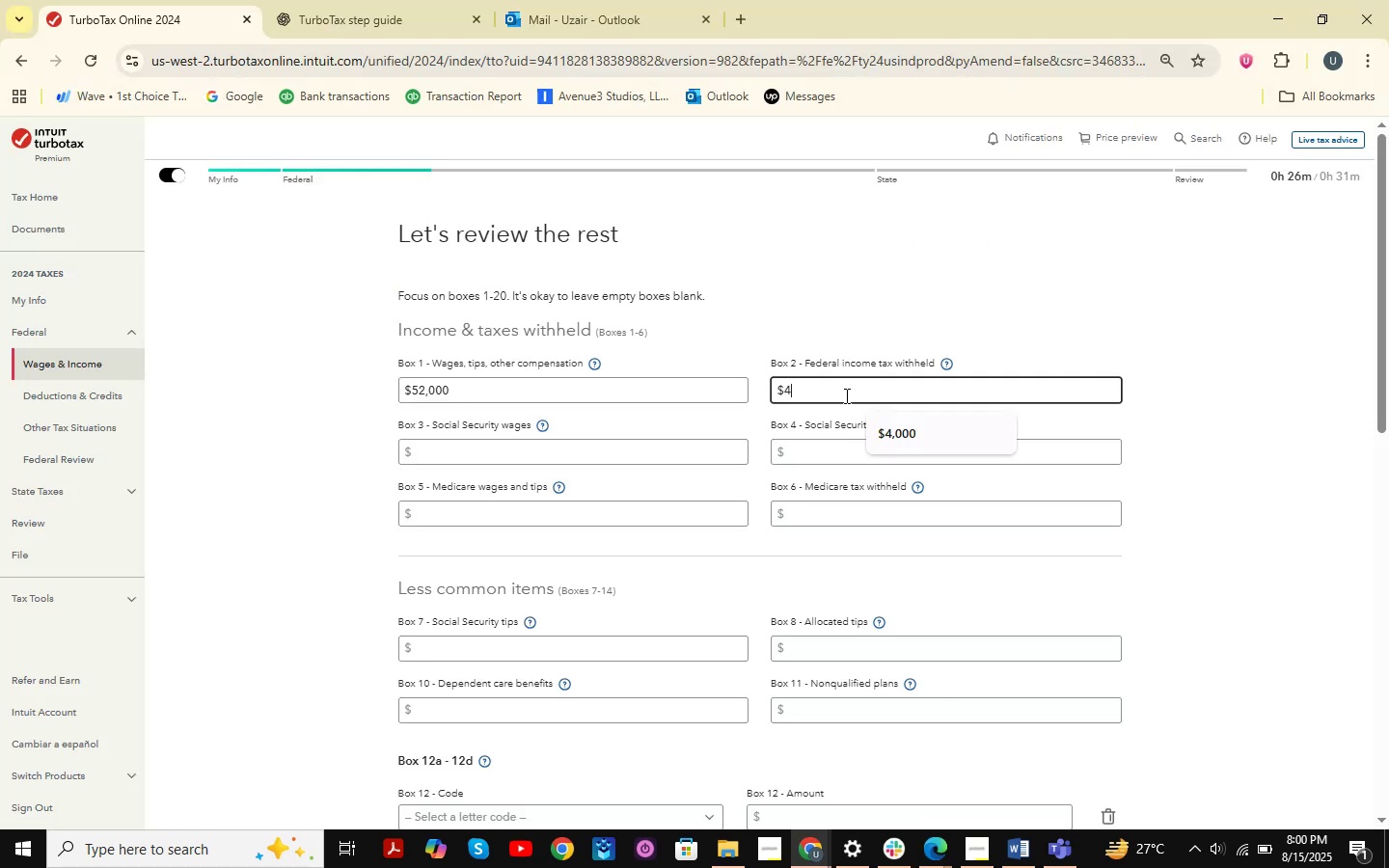 
key(Numpad2)
 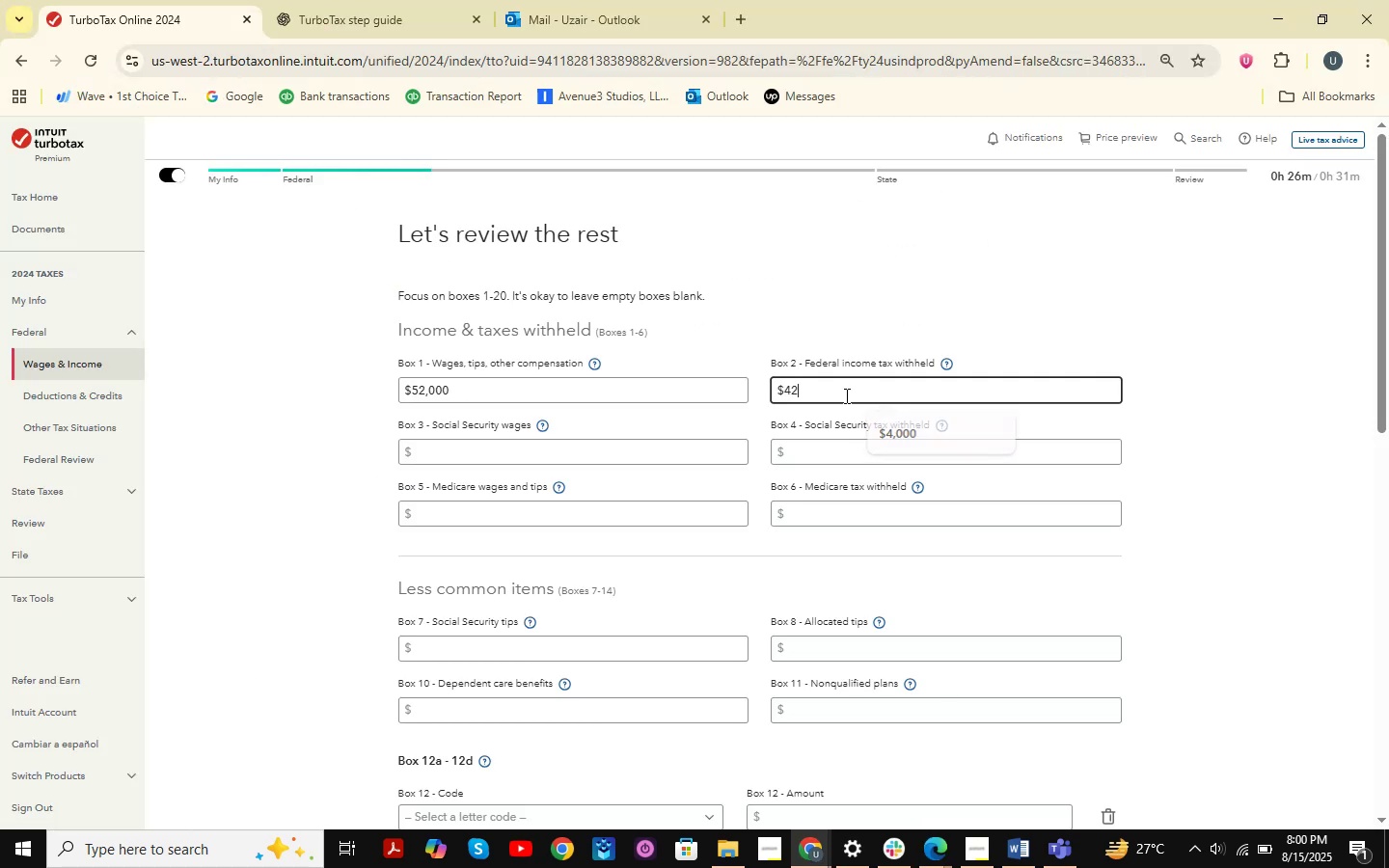 
key(Numpad0)
 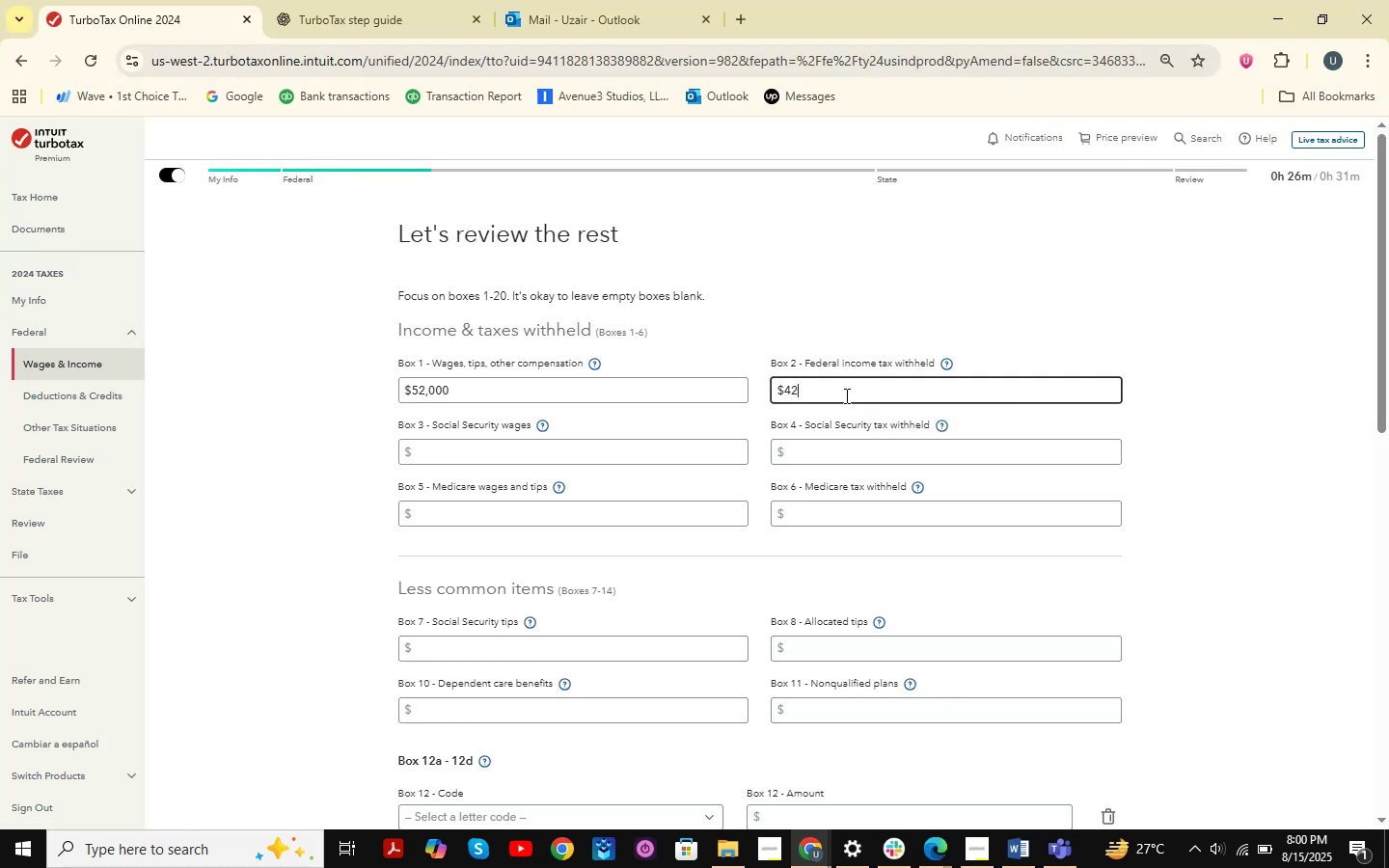 
key(Numpad0)
 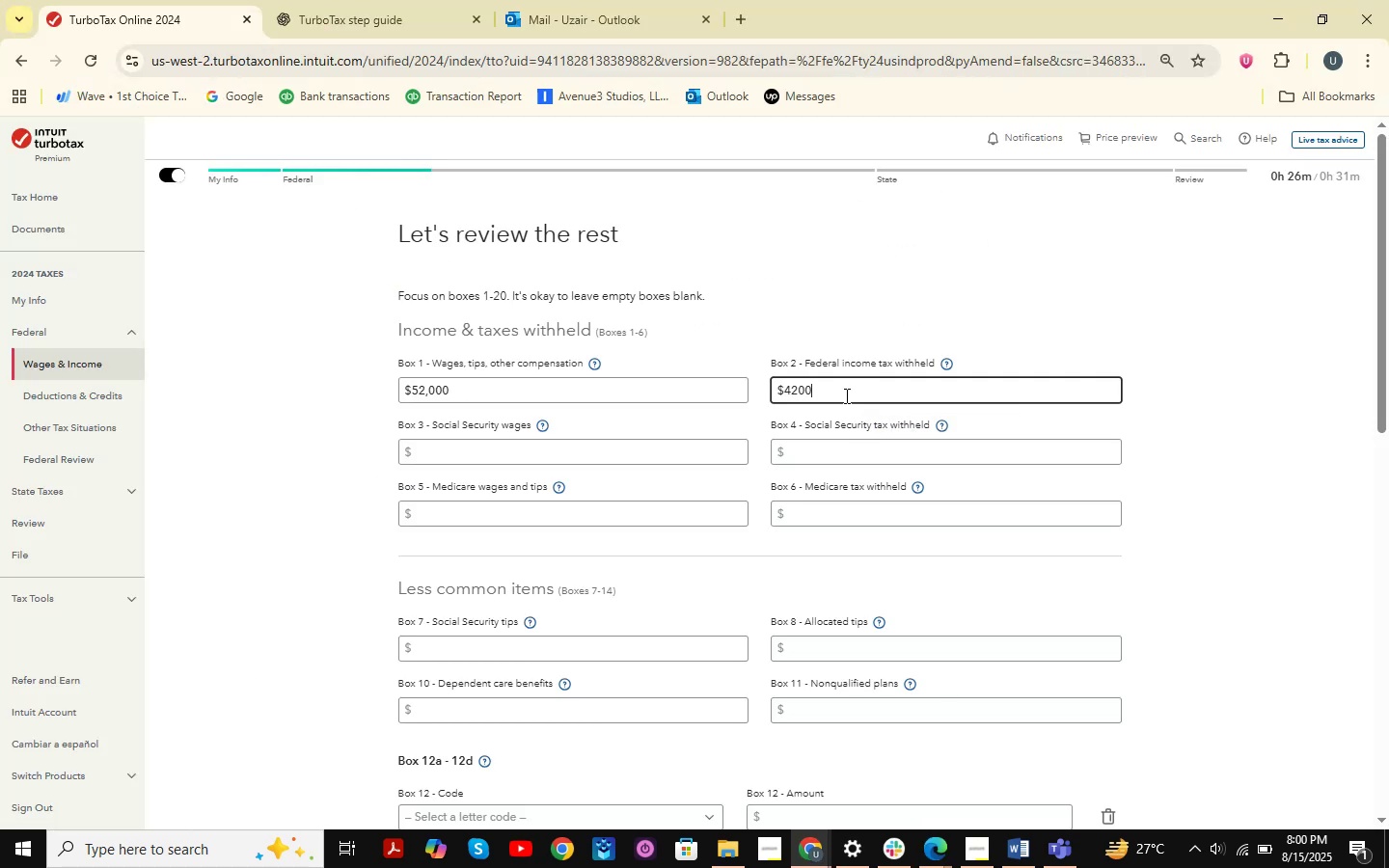 
key(Alt+AltLeft)
 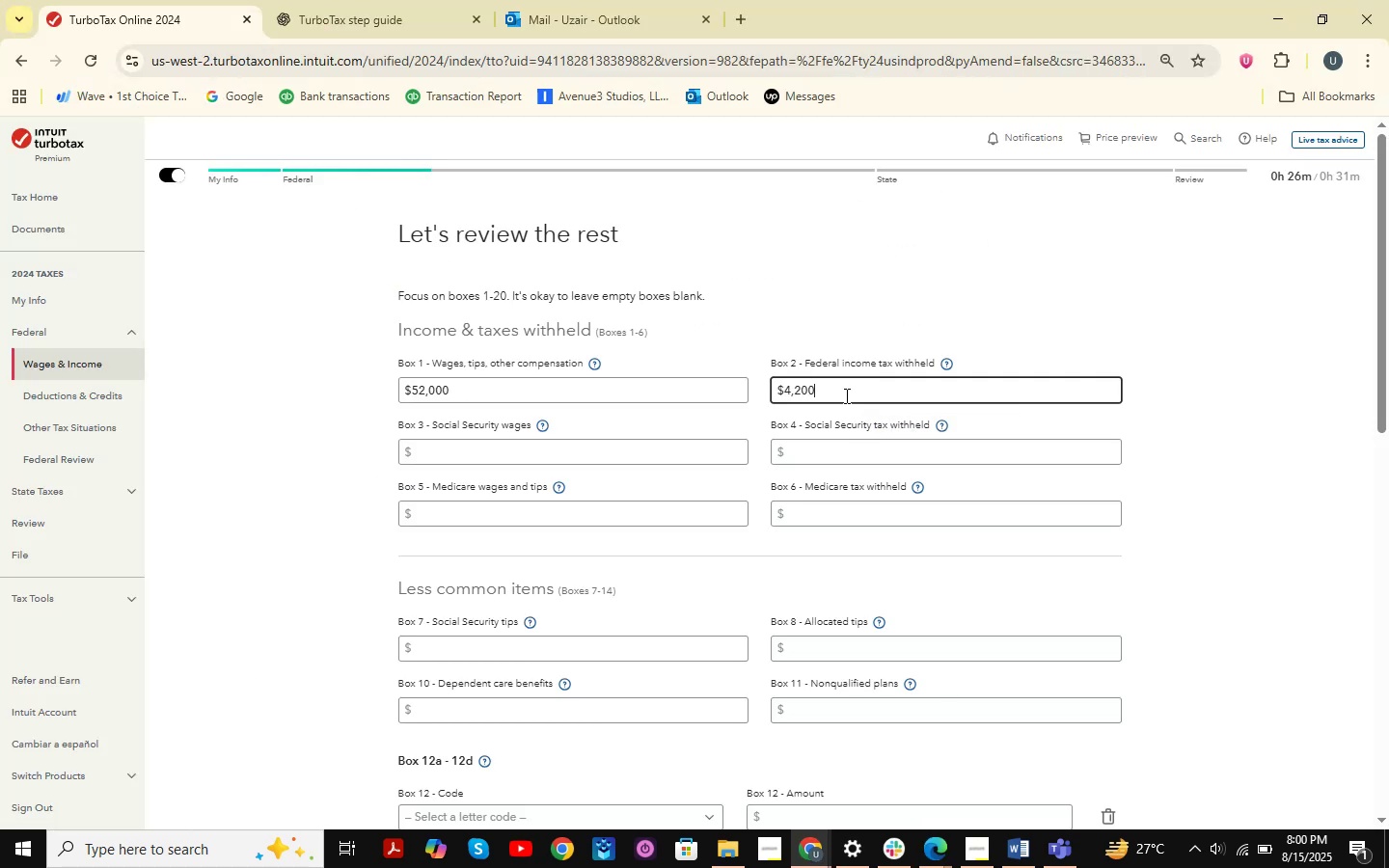 
key(Alt+Tab)
 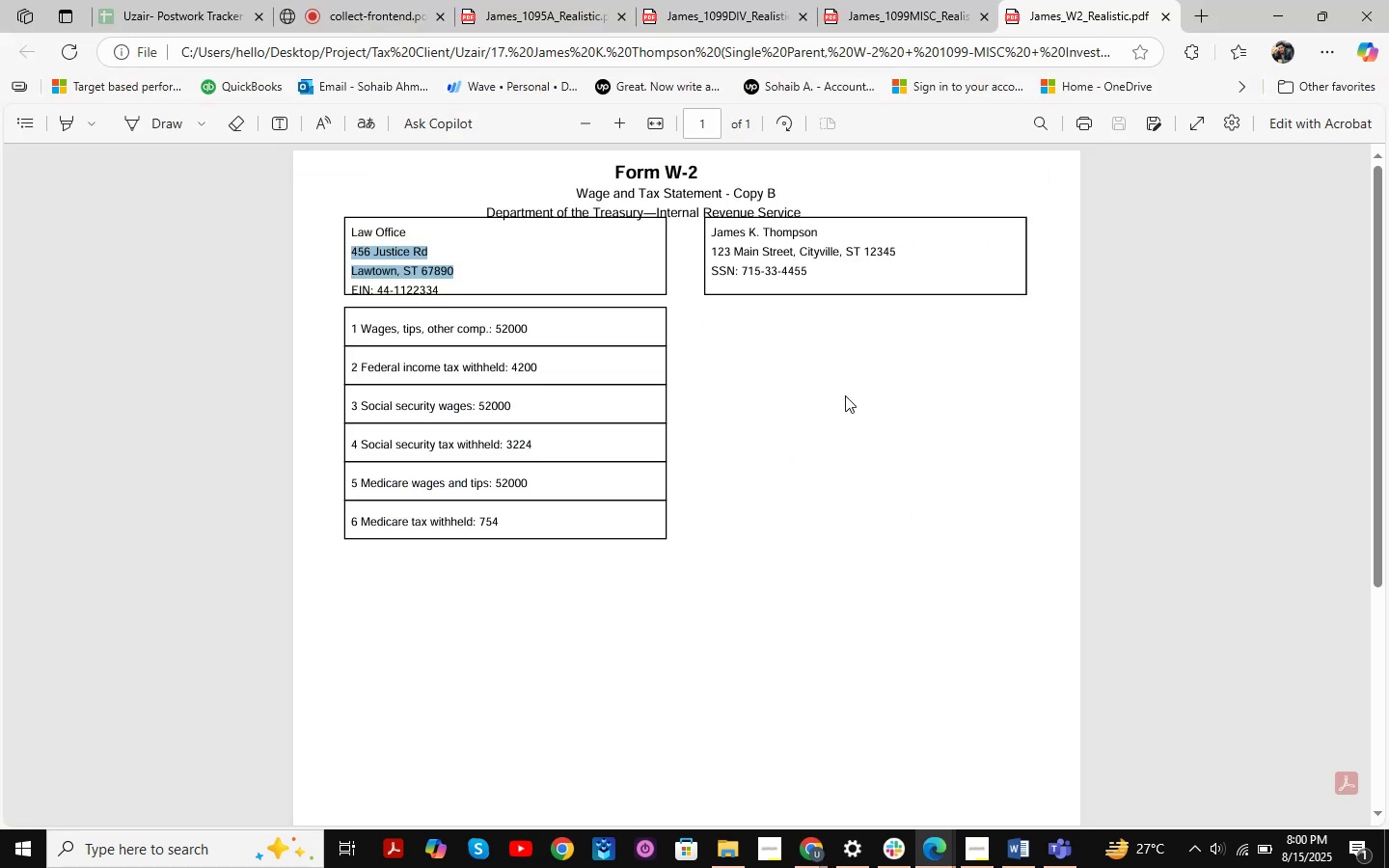 
key(Alt+AltLeft)
 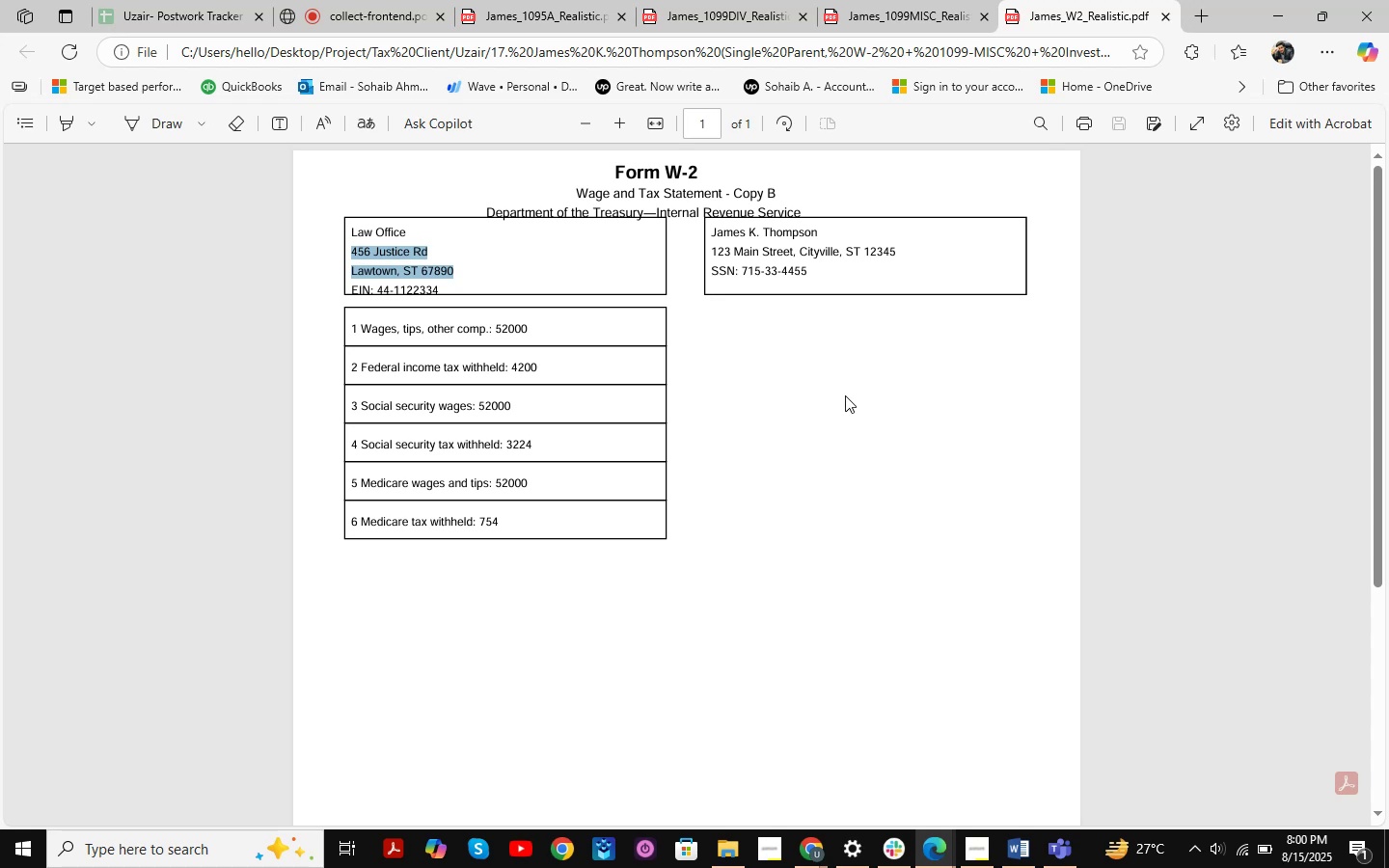 
key(Alt+Tab)
 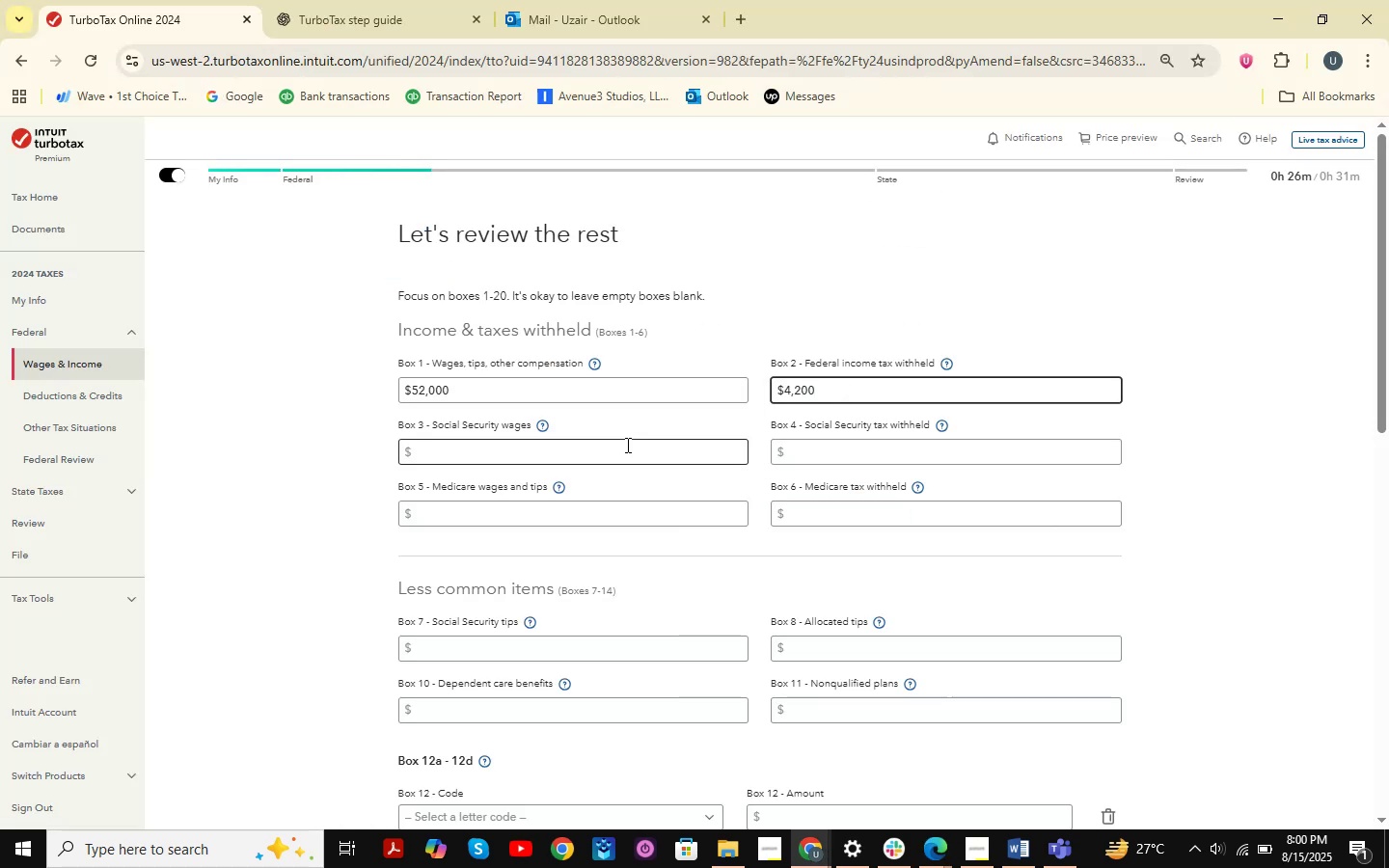 
left_click([601, 460])
 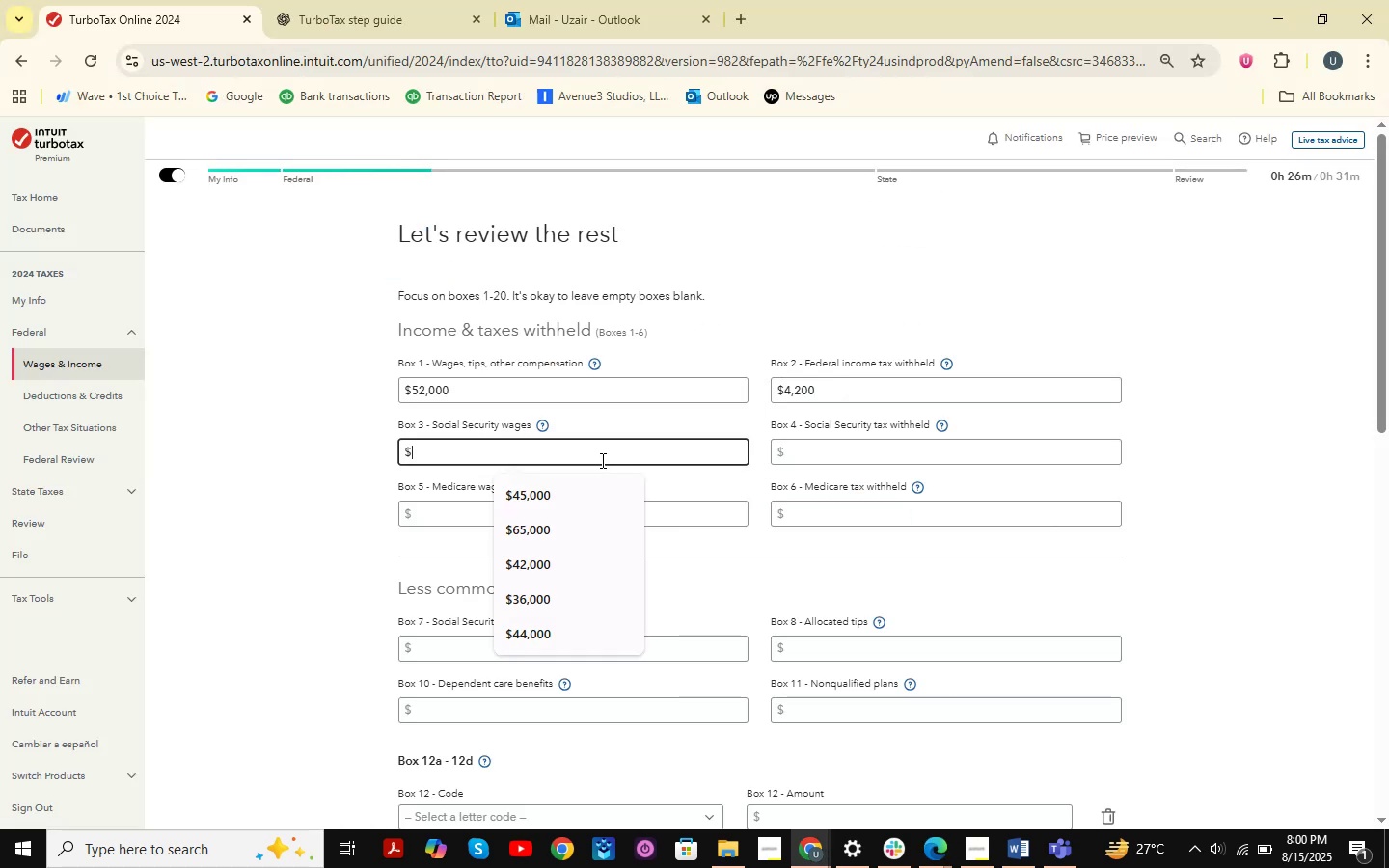 
key(Alt+AltLeft)
 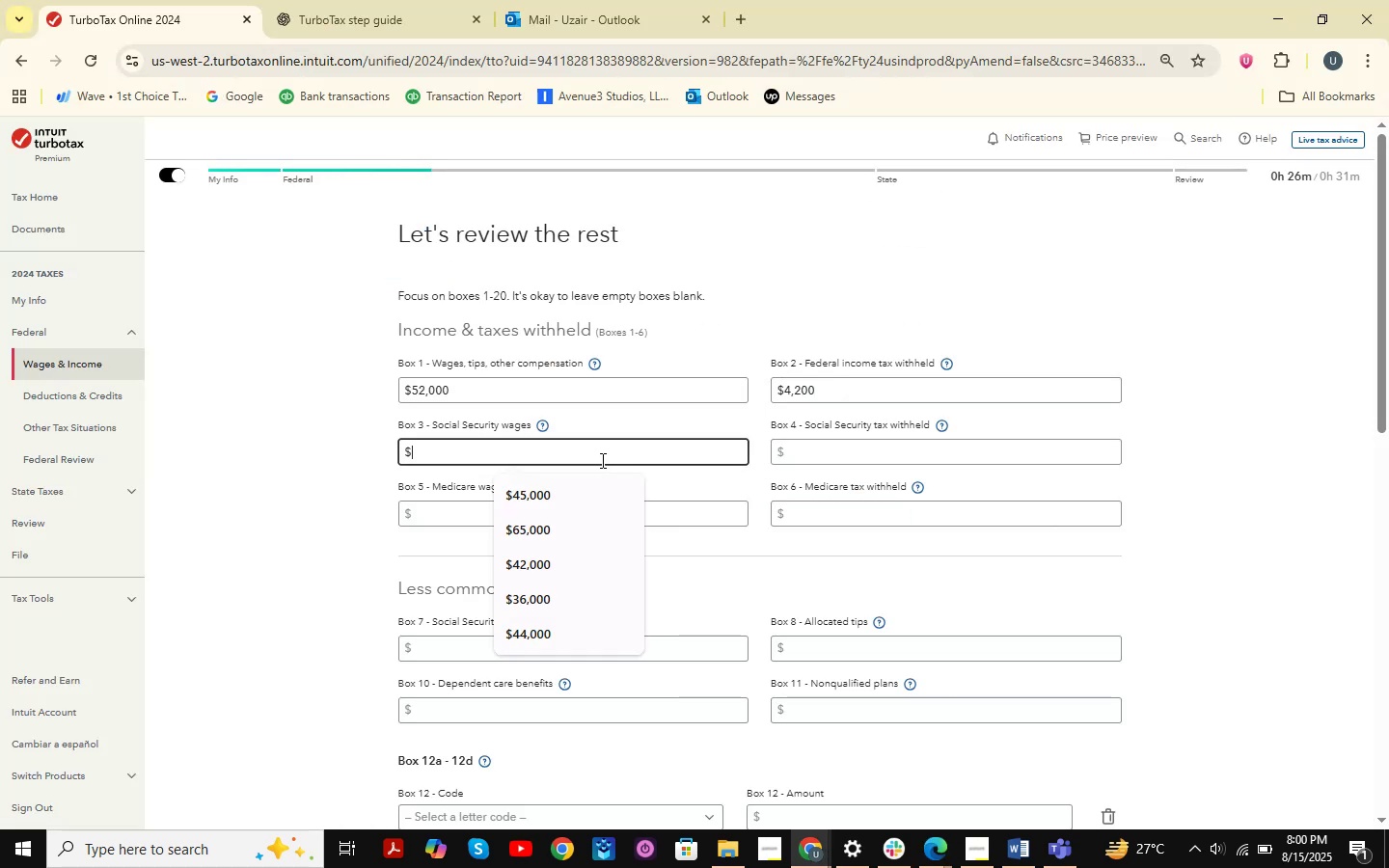 
key(Alt+Tab)
 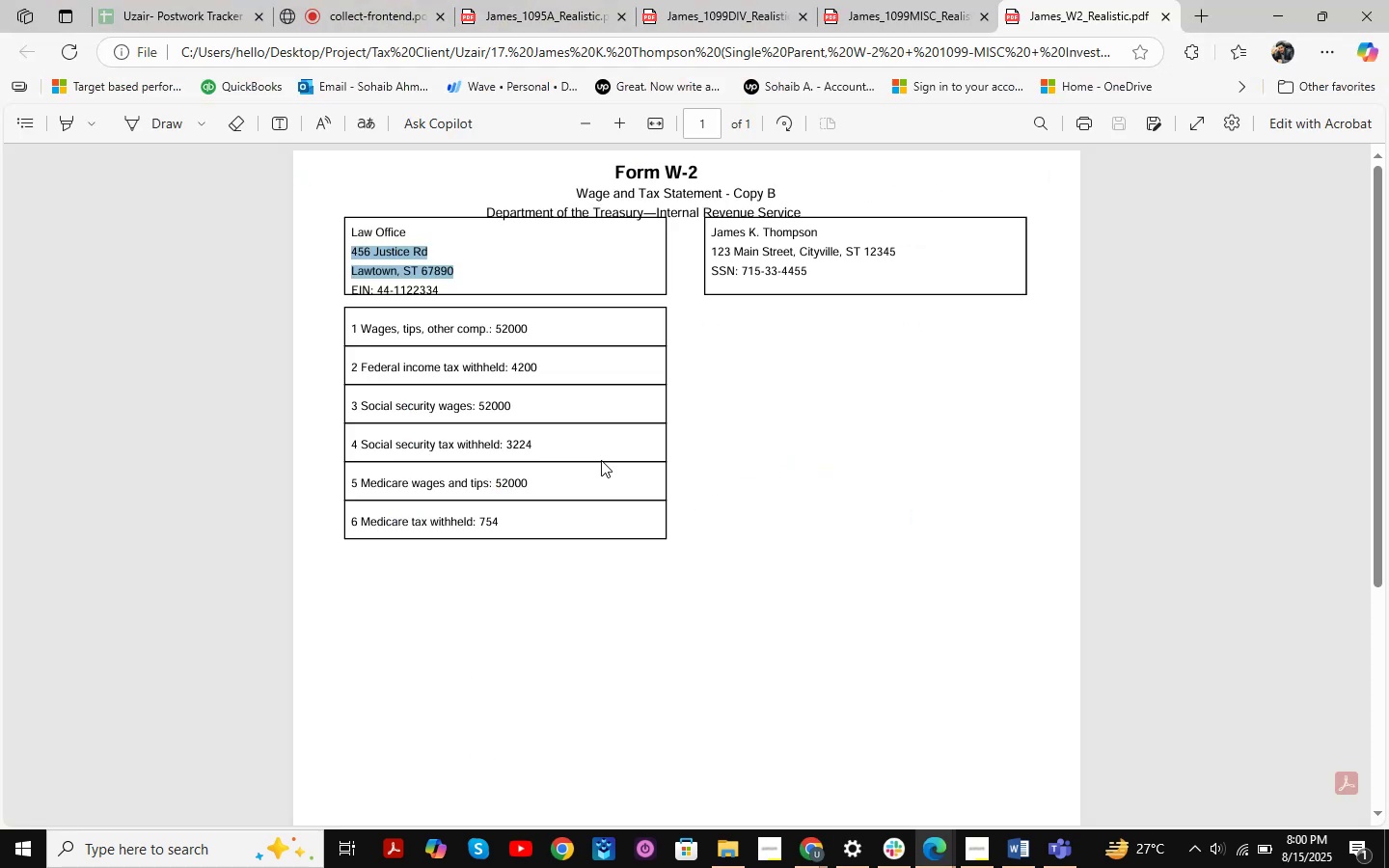 
key(Alt+AltLeft)
 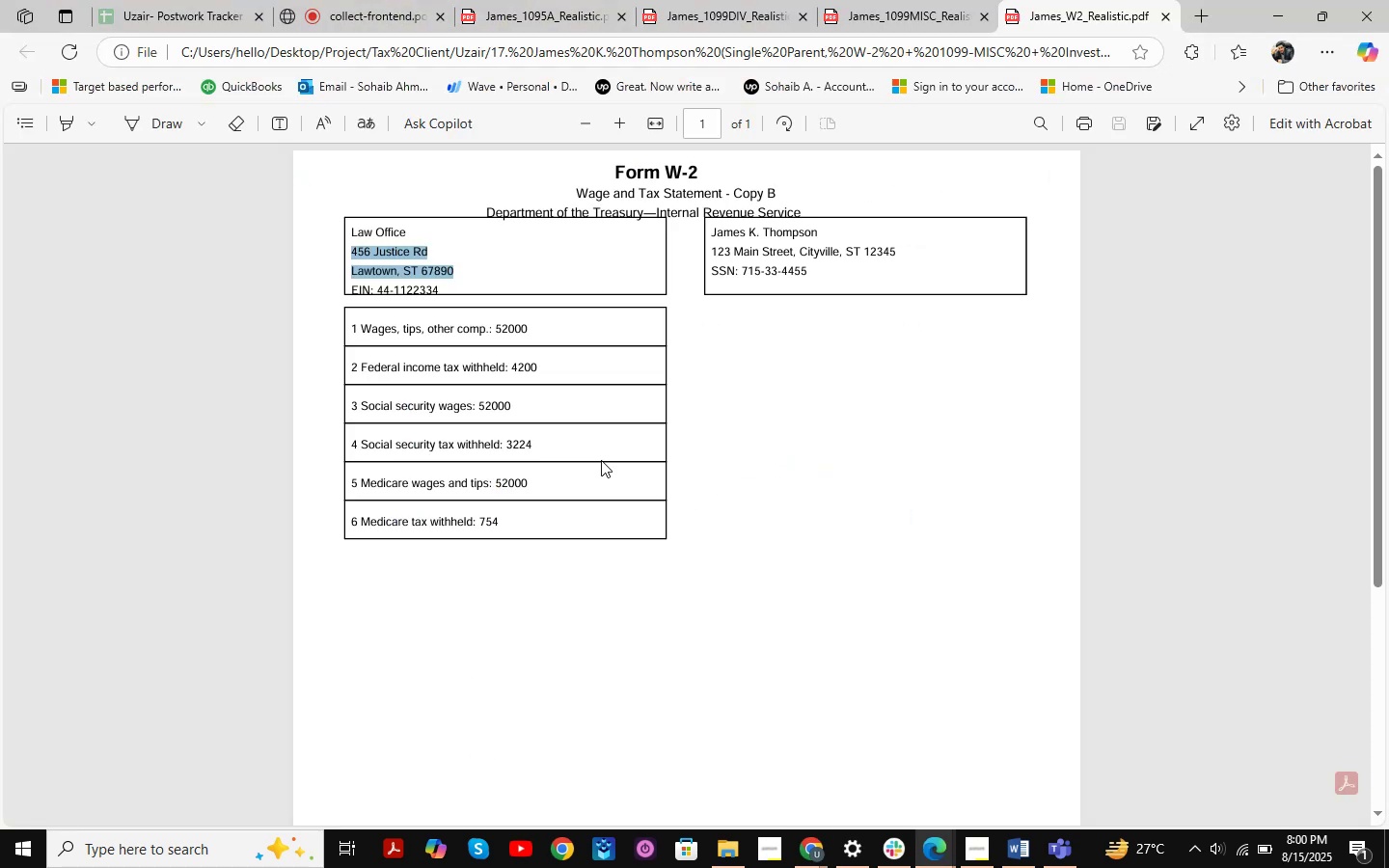 
key(Alt+Tab)
 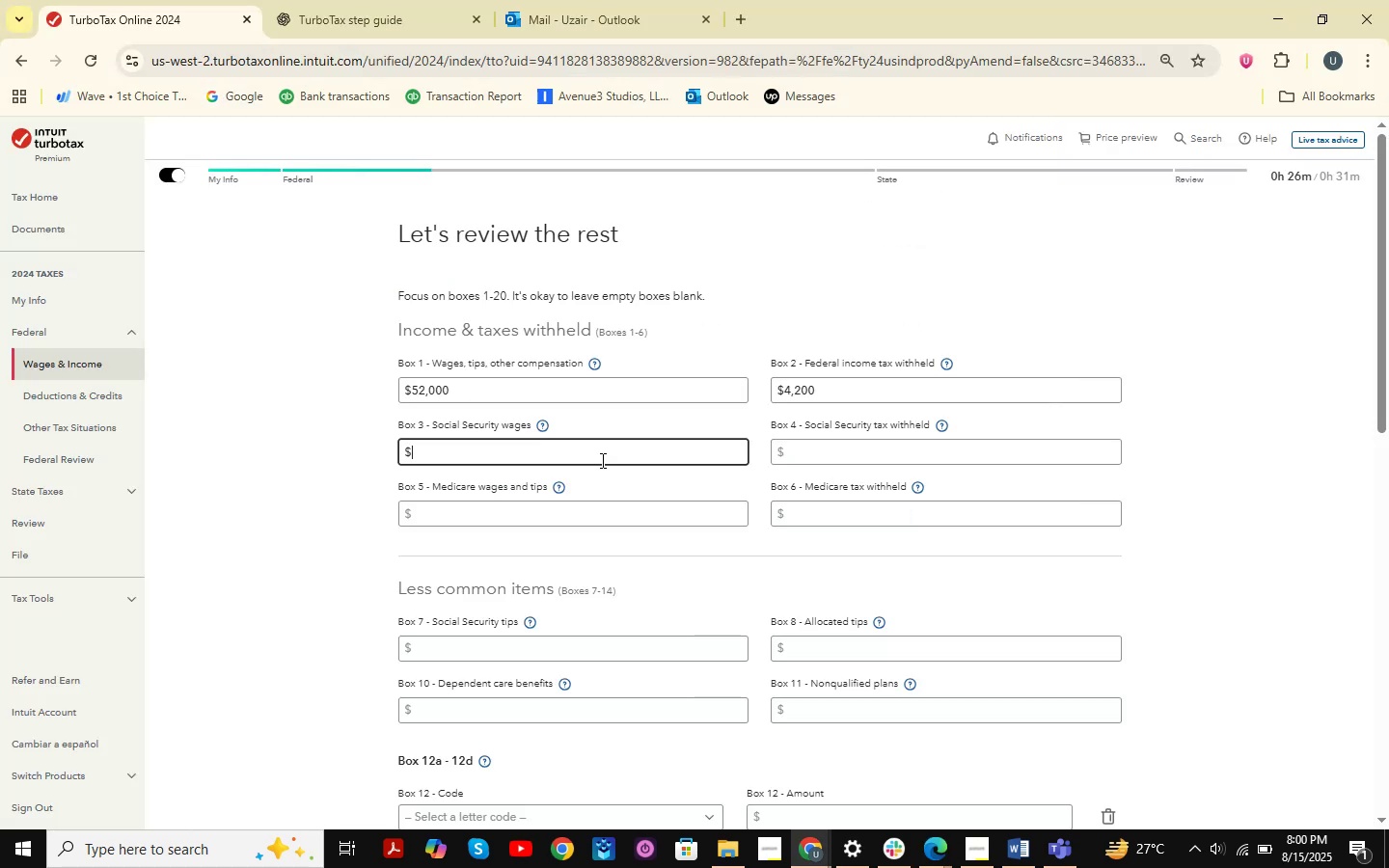 
key(Numpad5)
 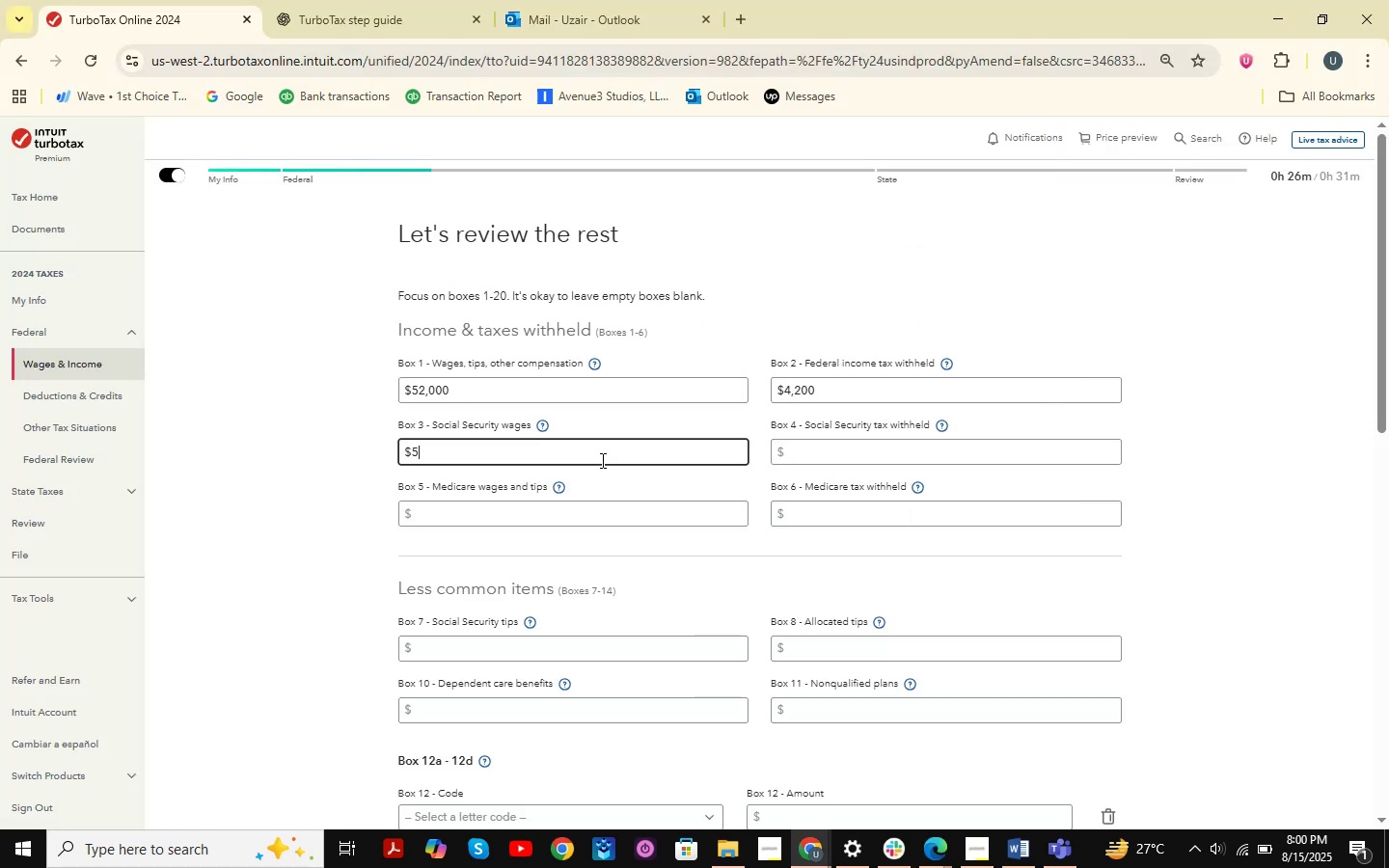 
key(Numpad2)
 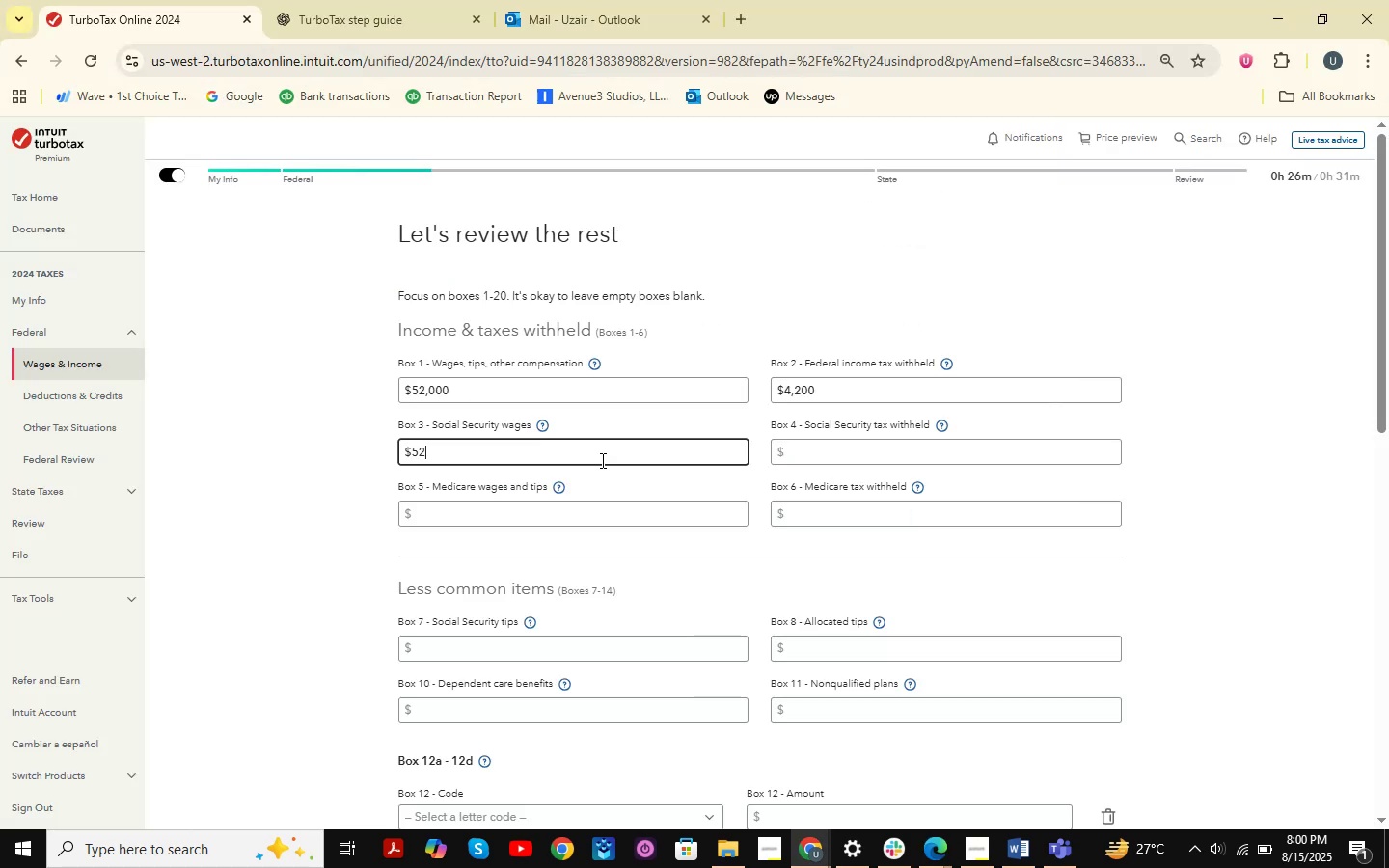 
key(Numpad0)
 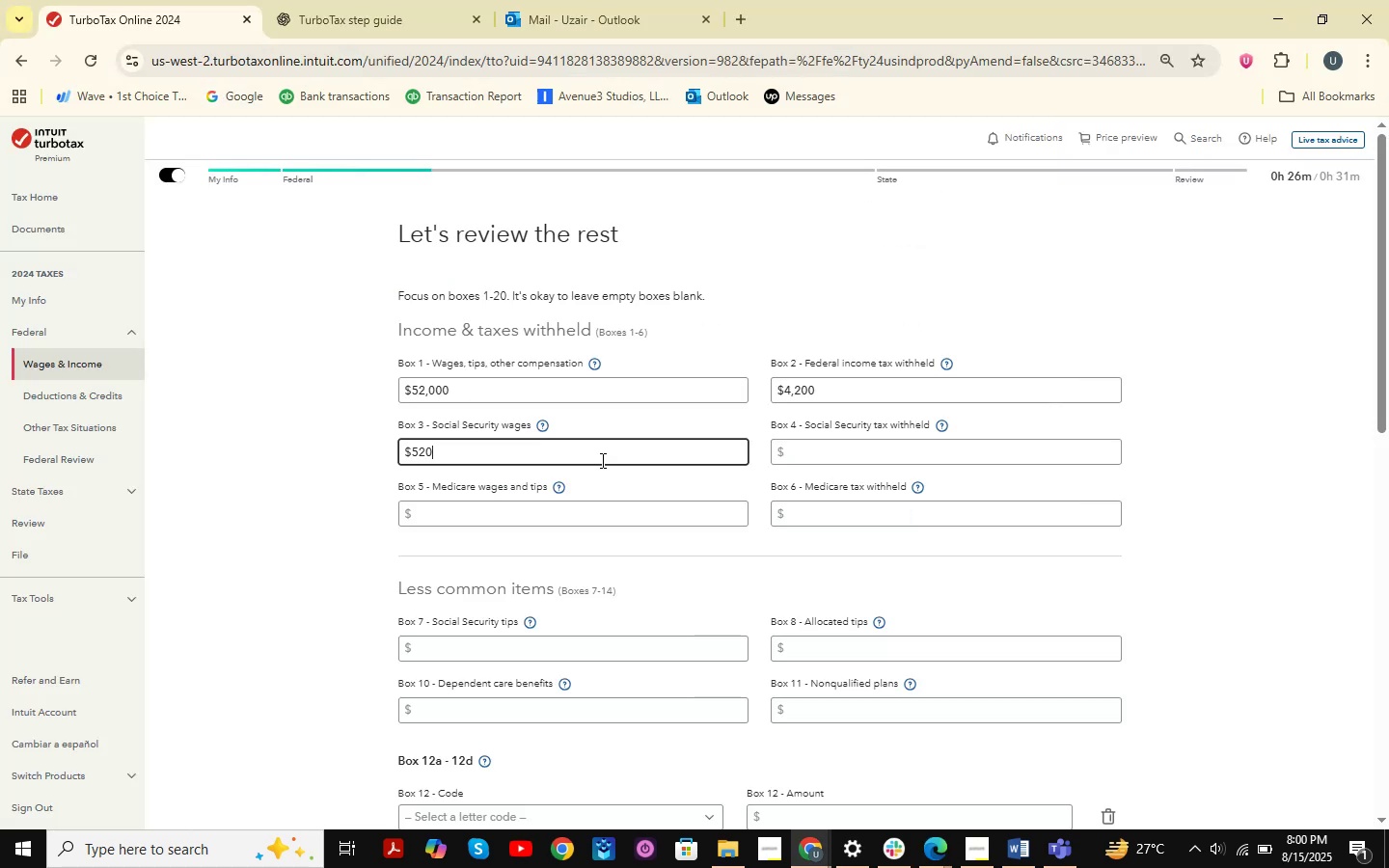 
key(Numpad0)
 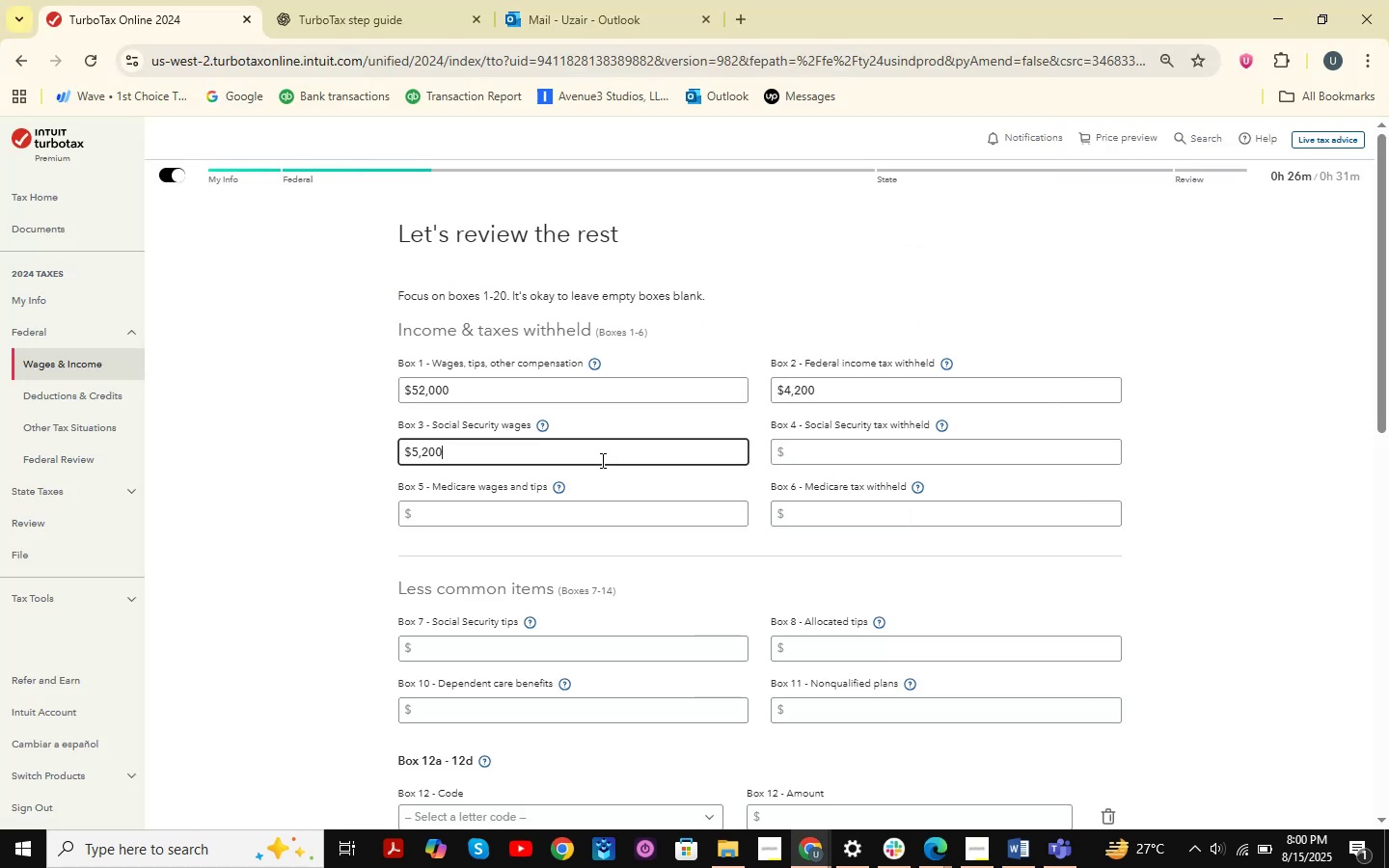 
key(Numpad0)
 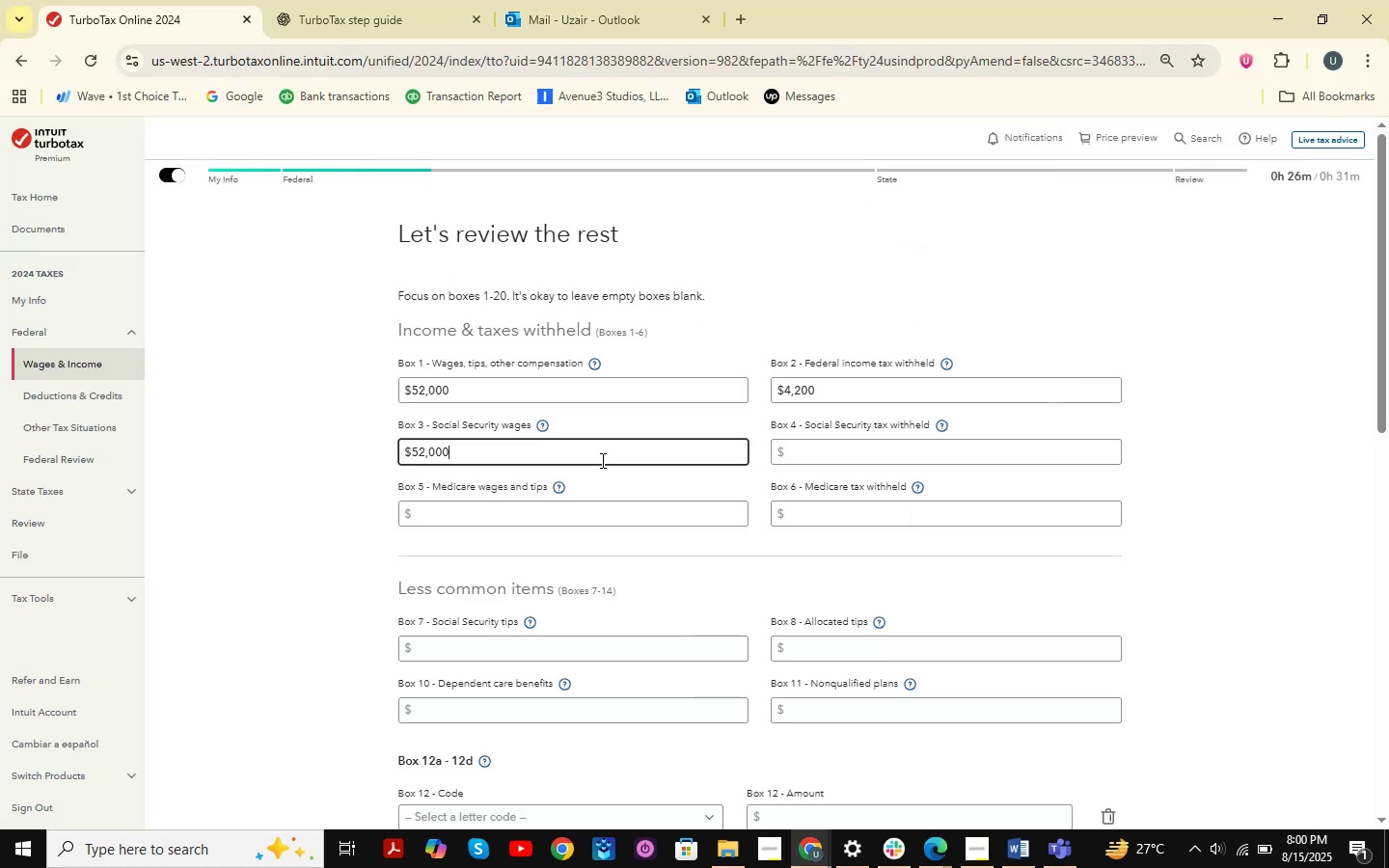 
key(Alt+AltLeft)
 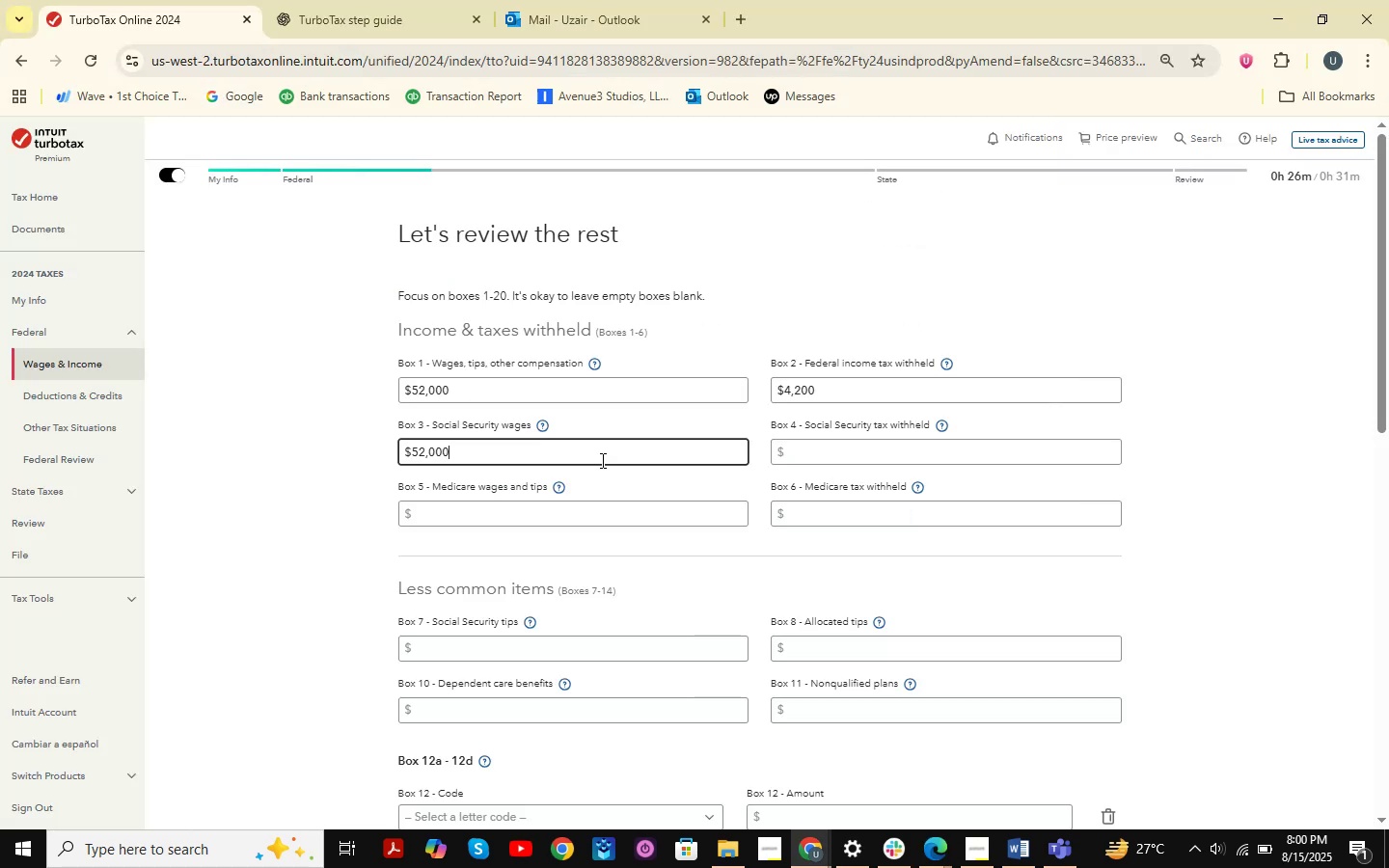 
key(Alt+Tab)
 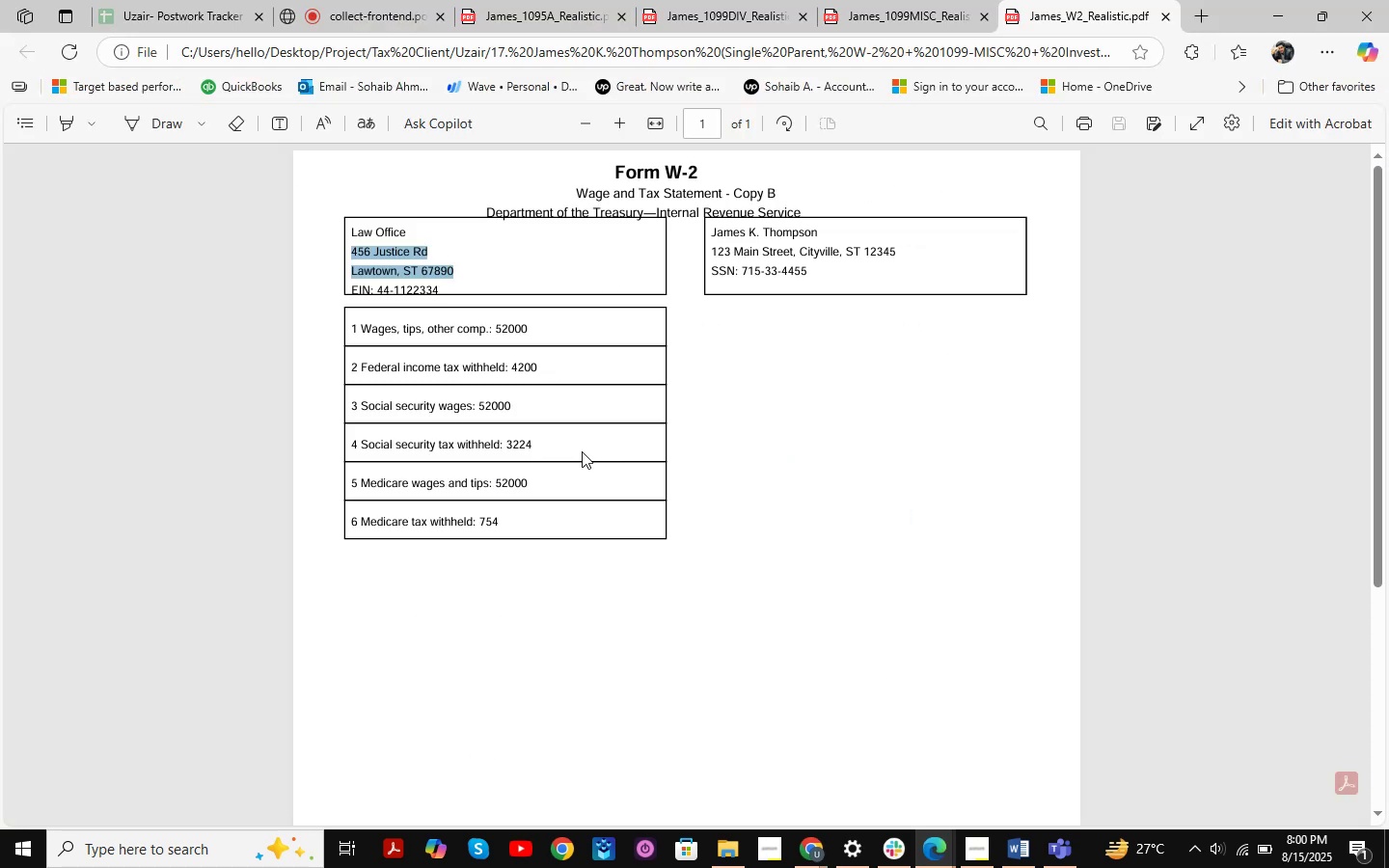 
key(Alt+AltLeft)
 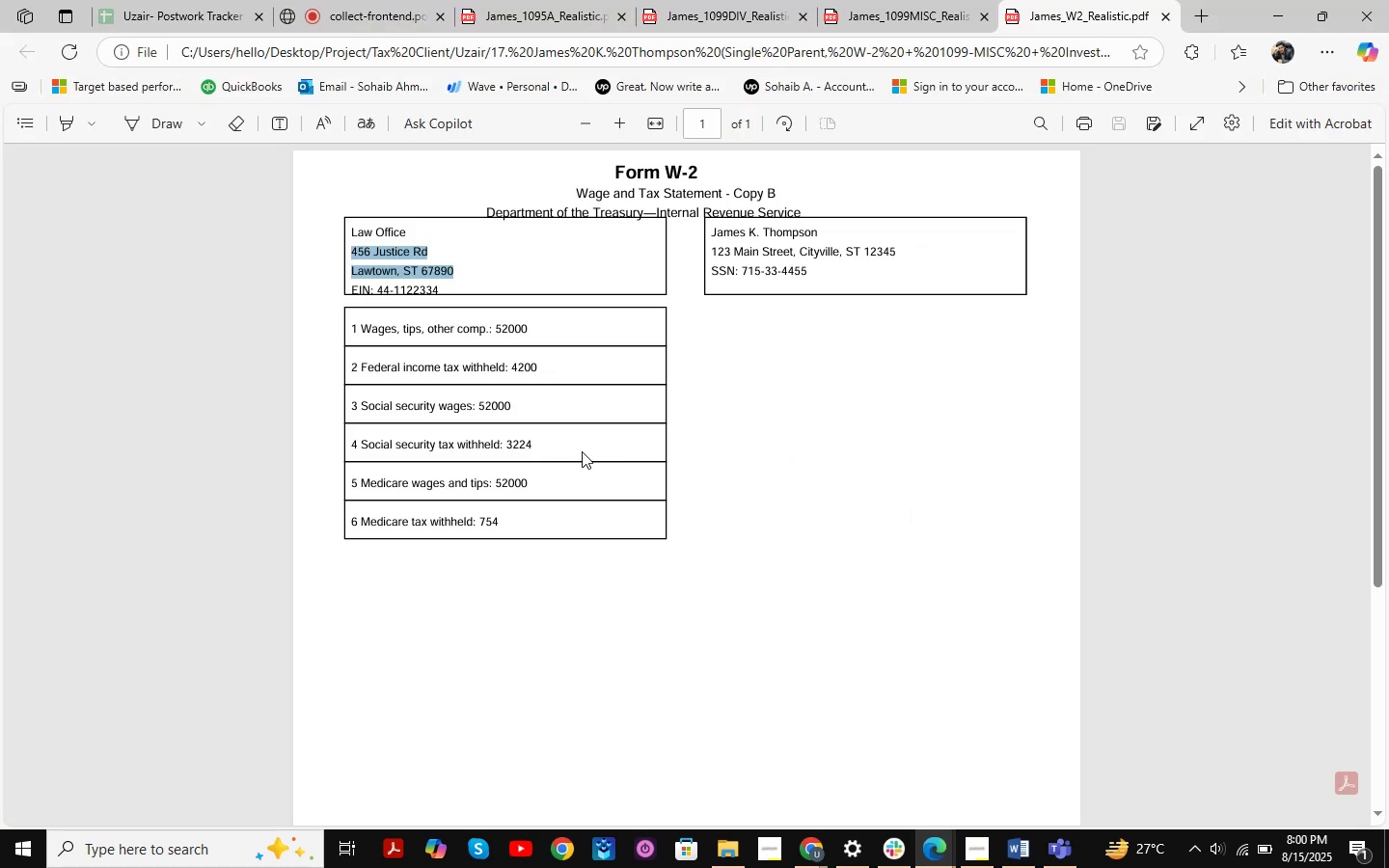 
key(Alt+Tab)
 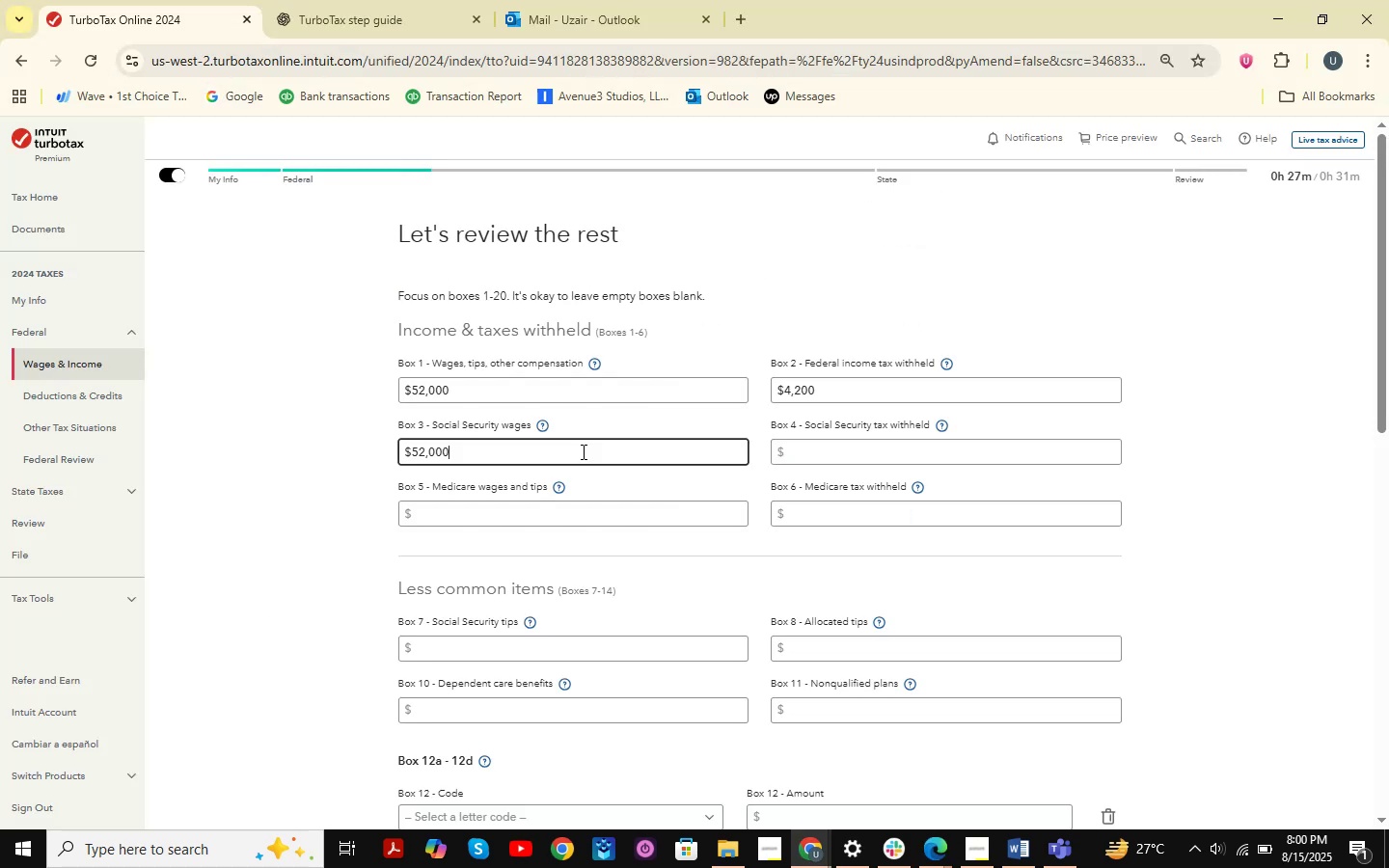 
key(Alt+AltLeft)
 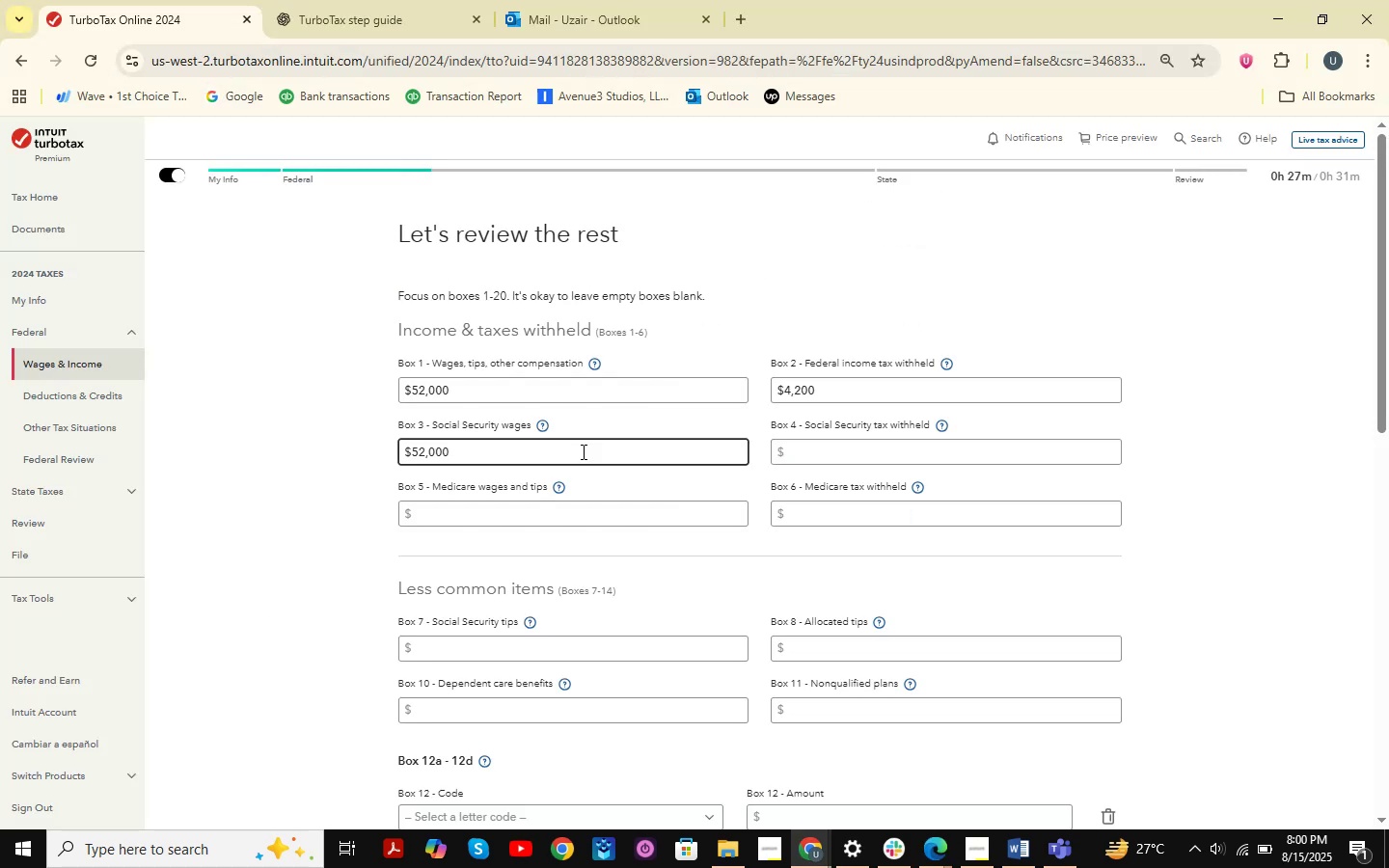 
key(Alt+Tab)
 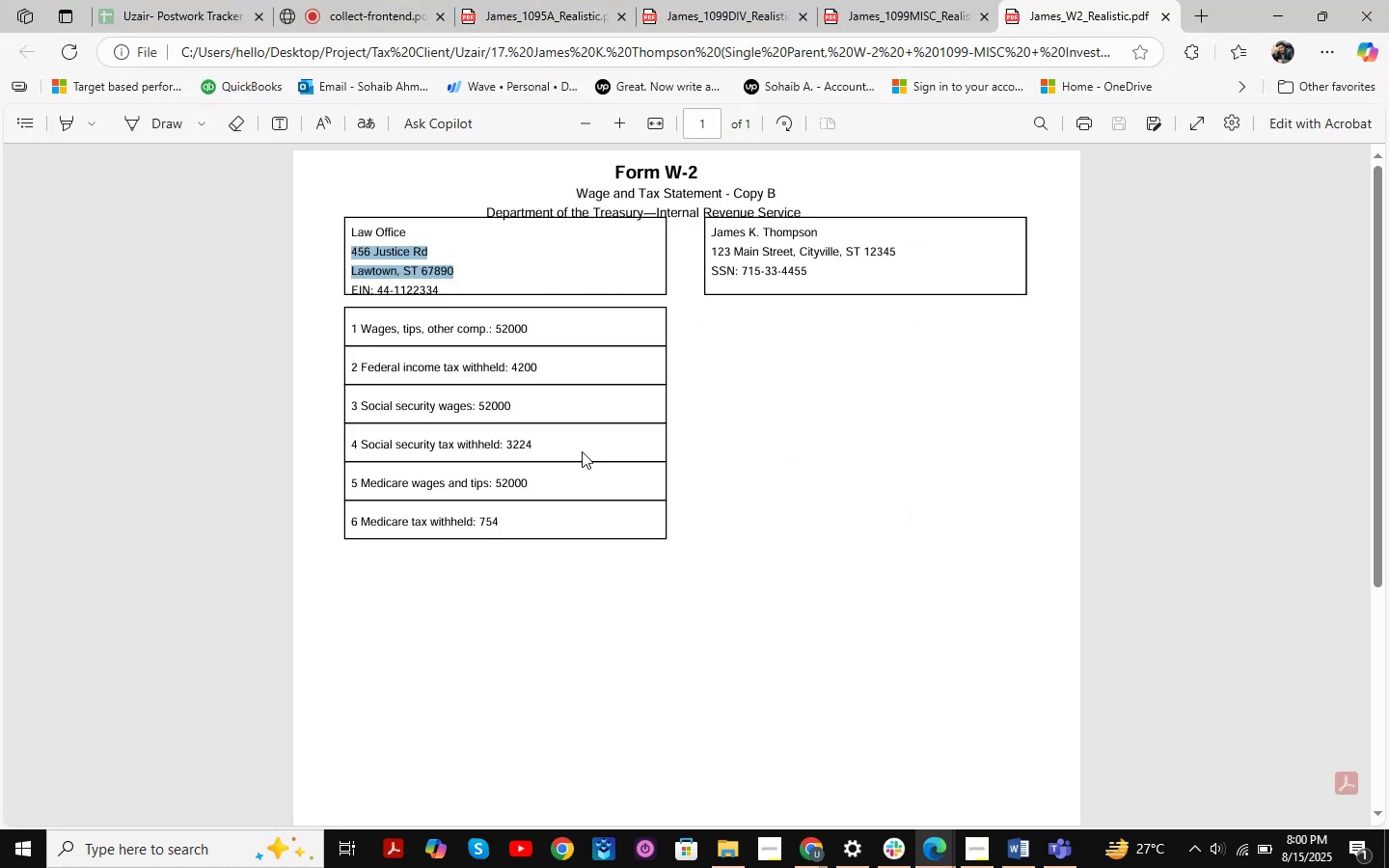 
key(Alt+AltLeft)
 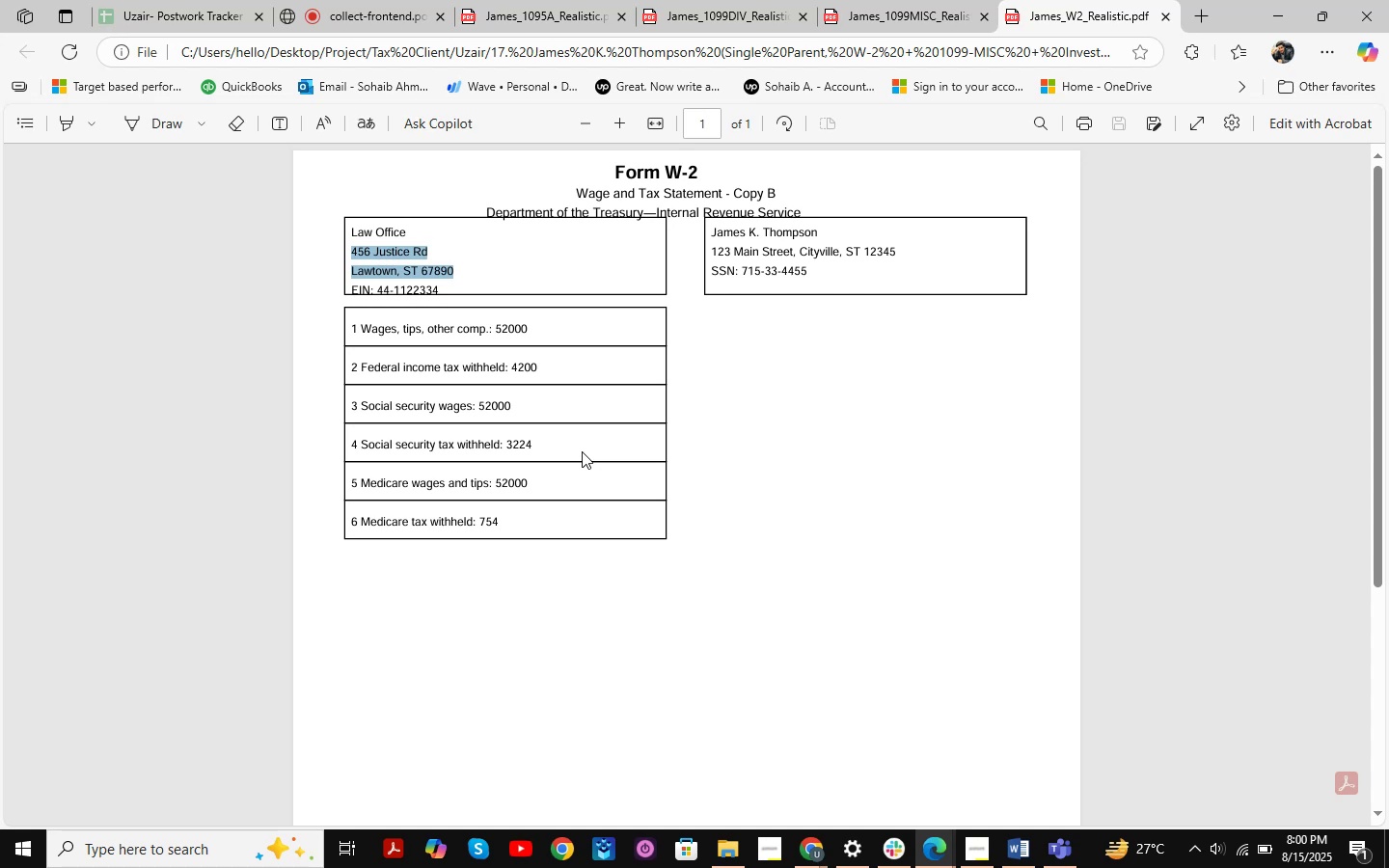 
key(Alt+Tab)
 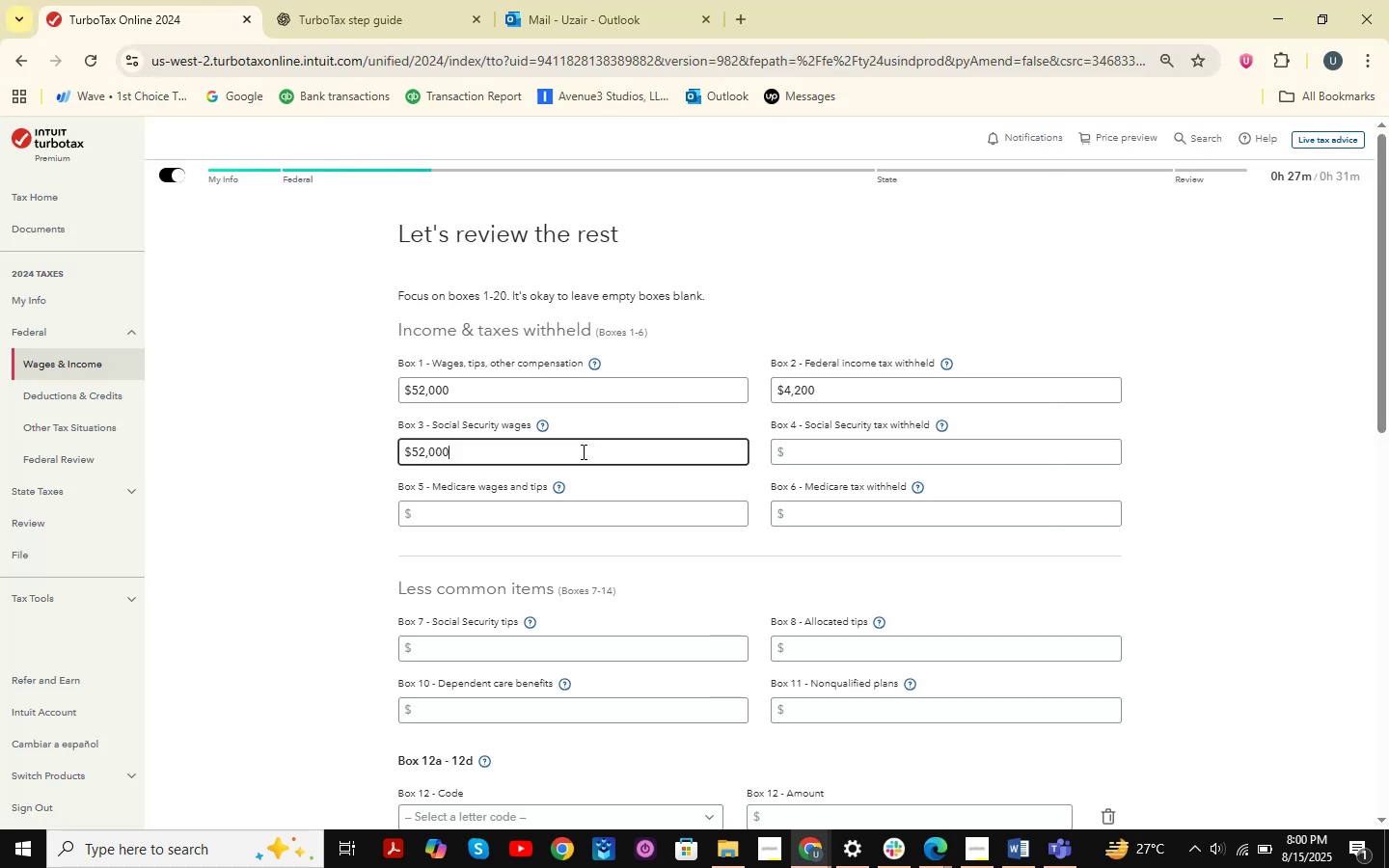 
key(Alt+AltLeft)
 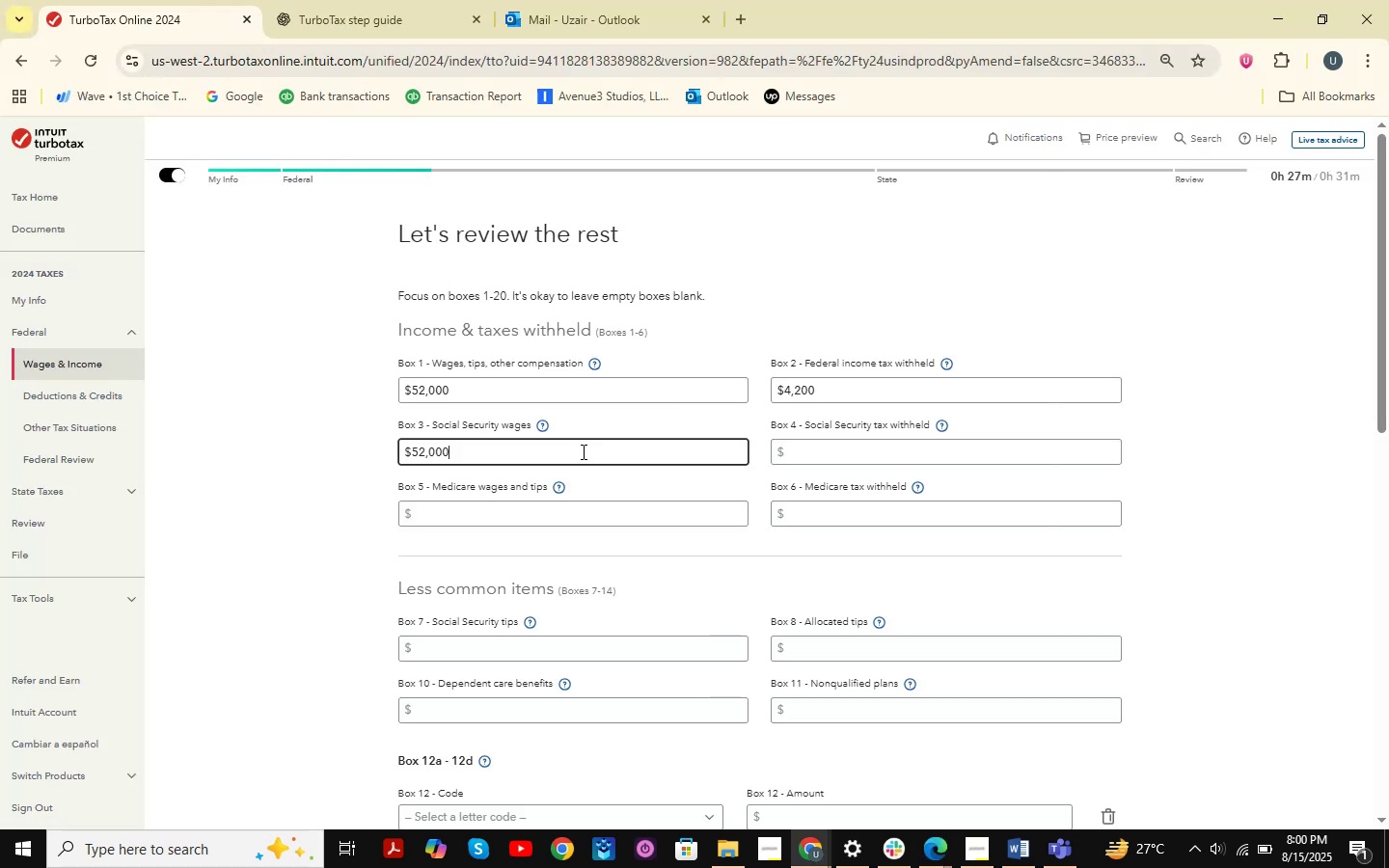 
key(Alt+Tab)
 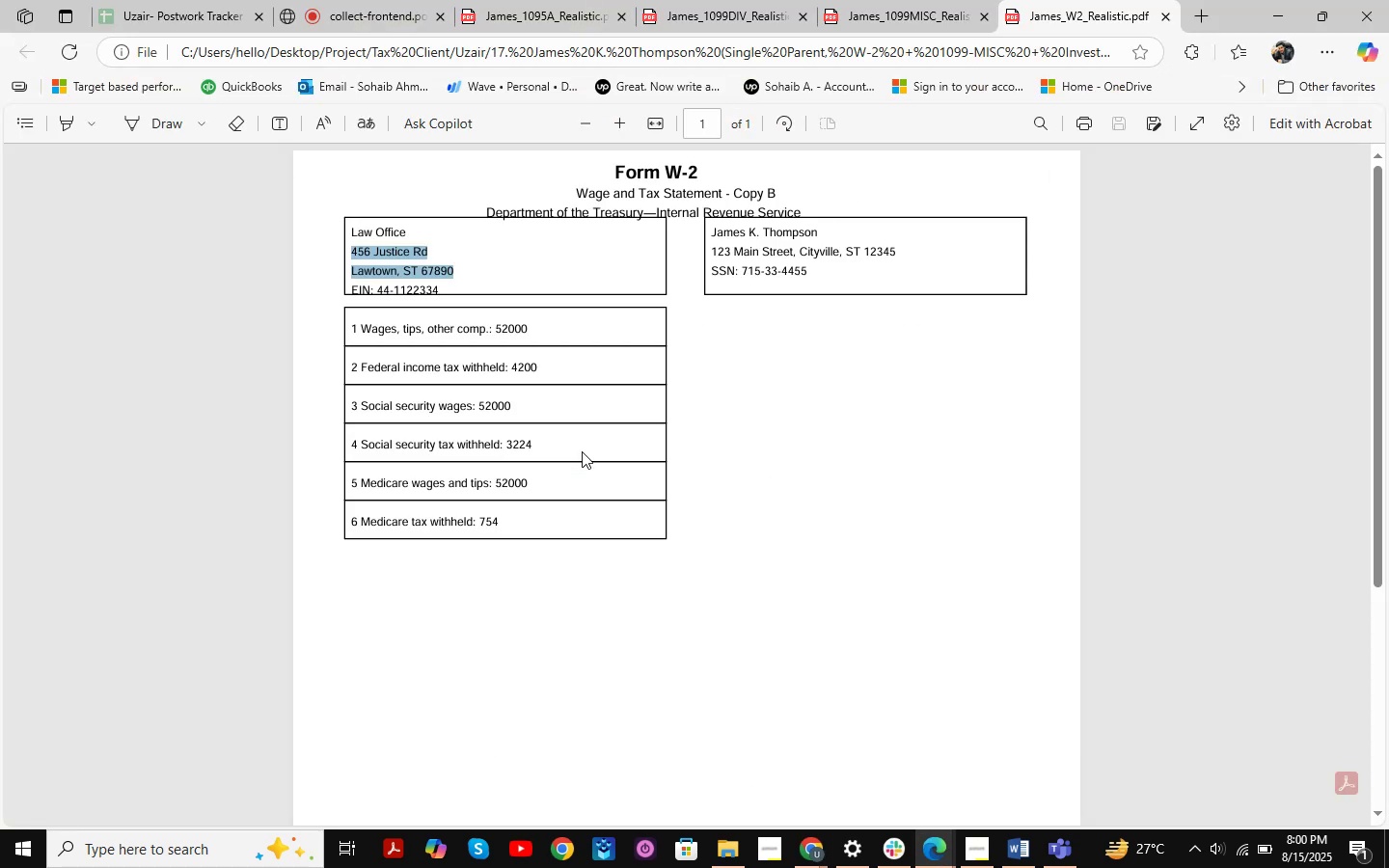 
key(Alt+AltLeft)
 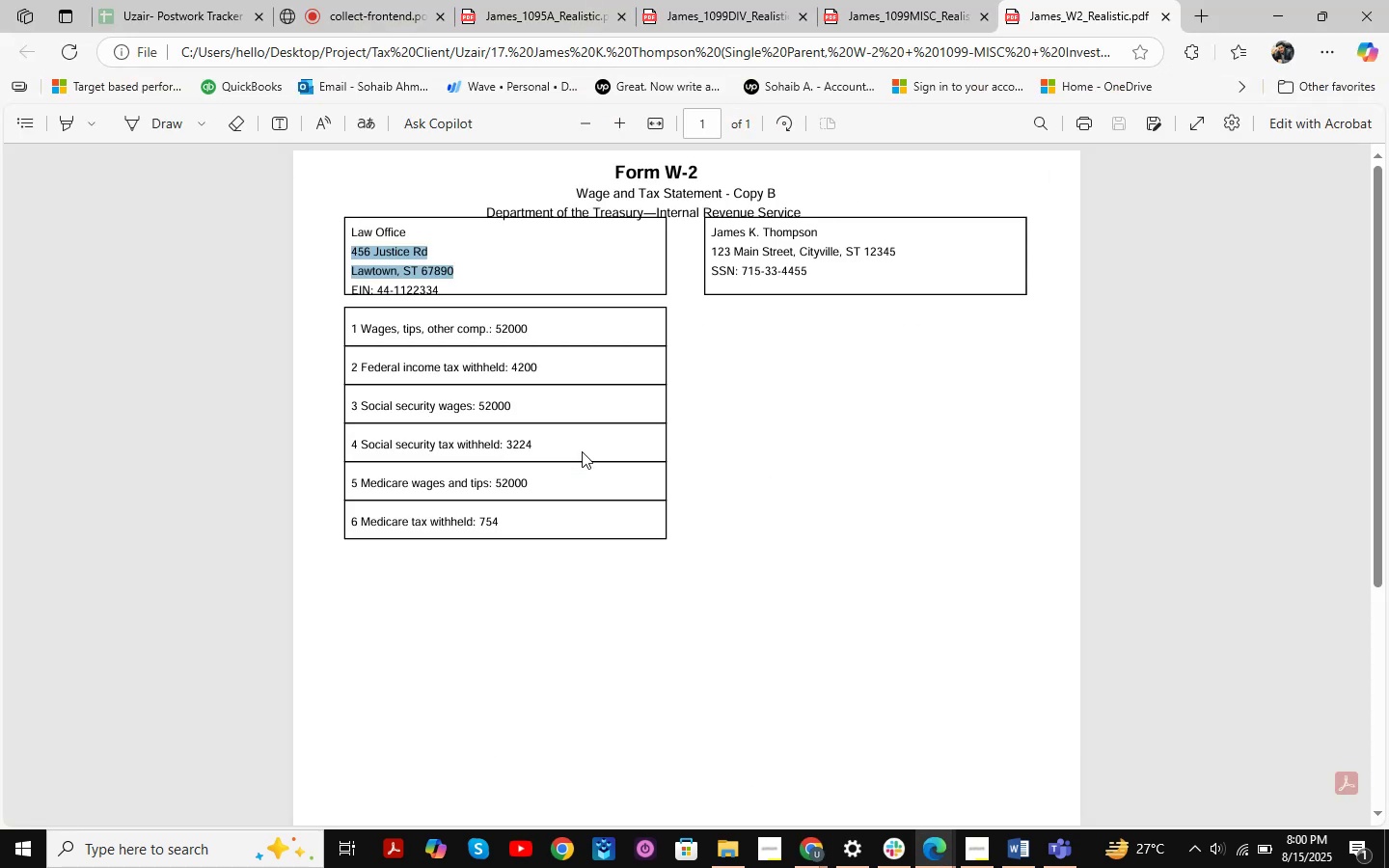 
key(Alt+Tab)
 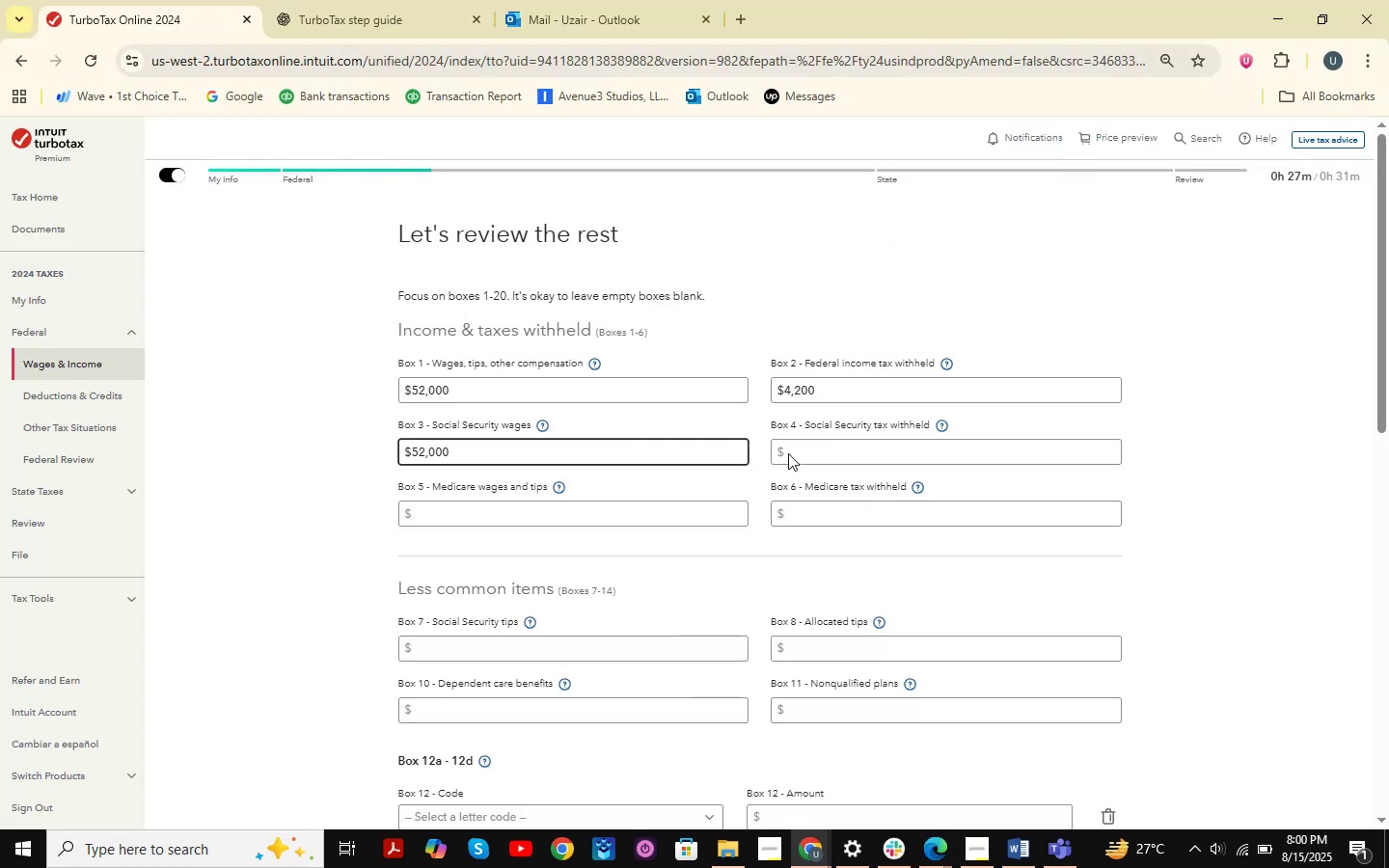 
left_click([894, 451])
 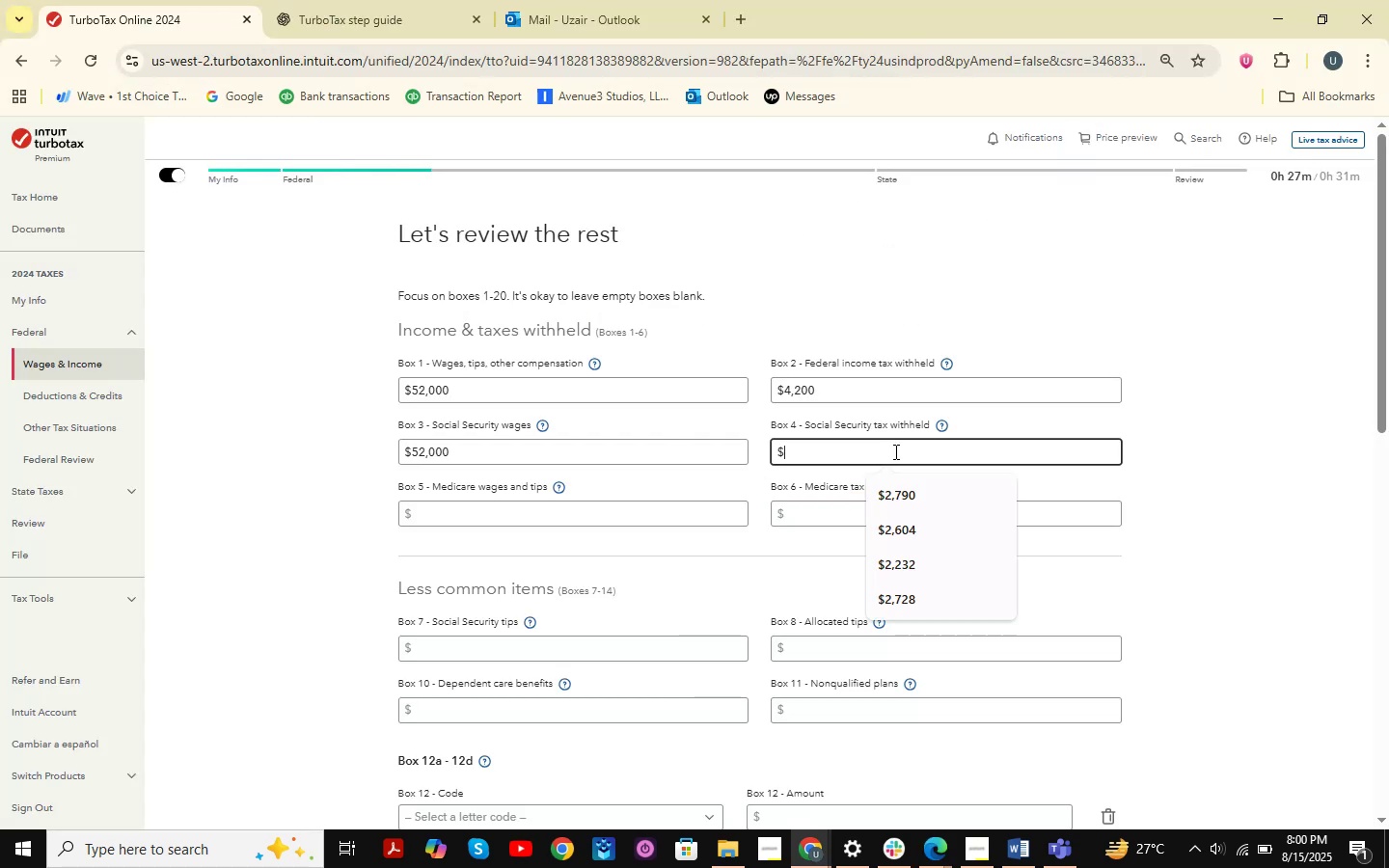 
key(Alt+AltLeft)
 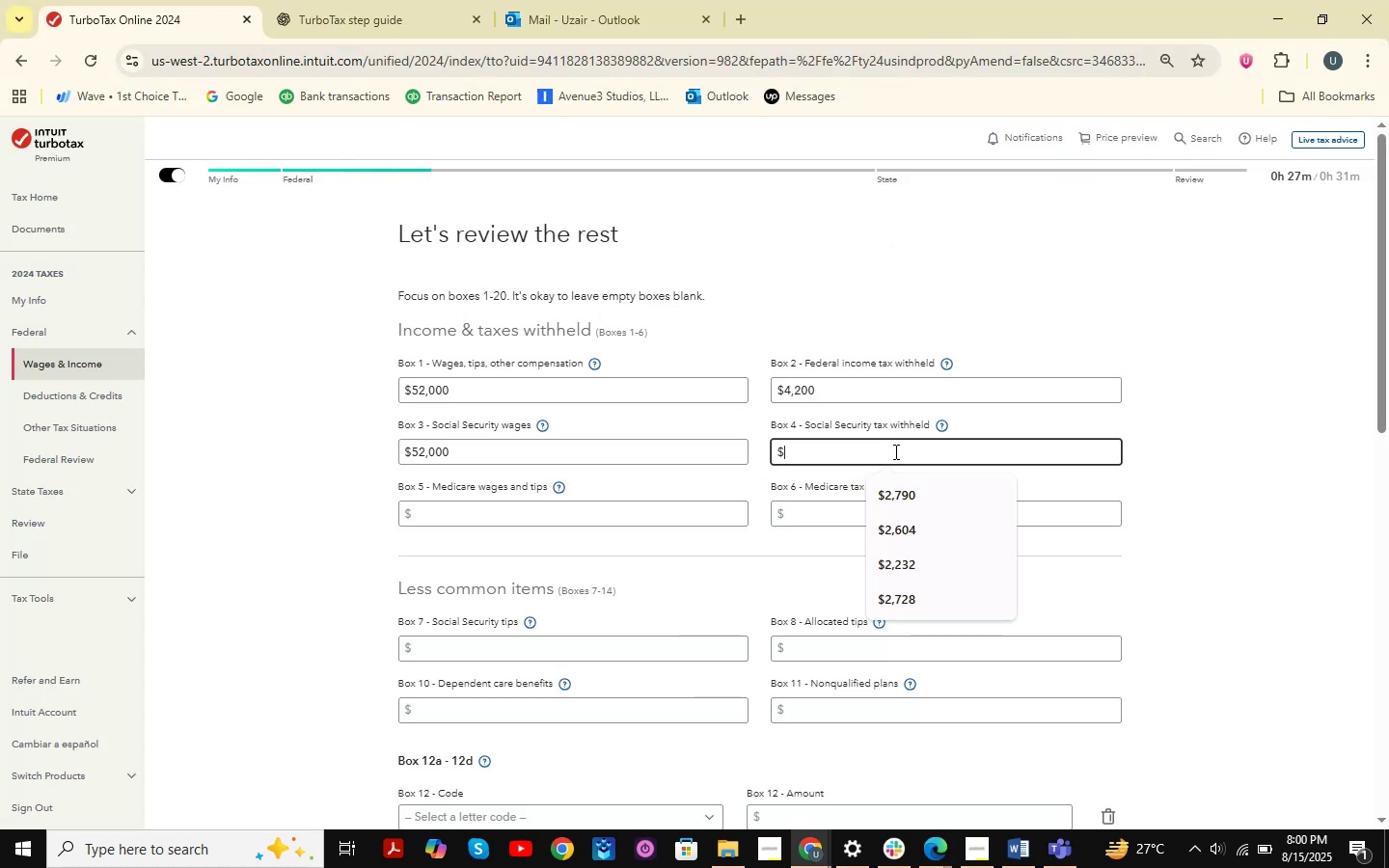 
key(Alt+Tab)
 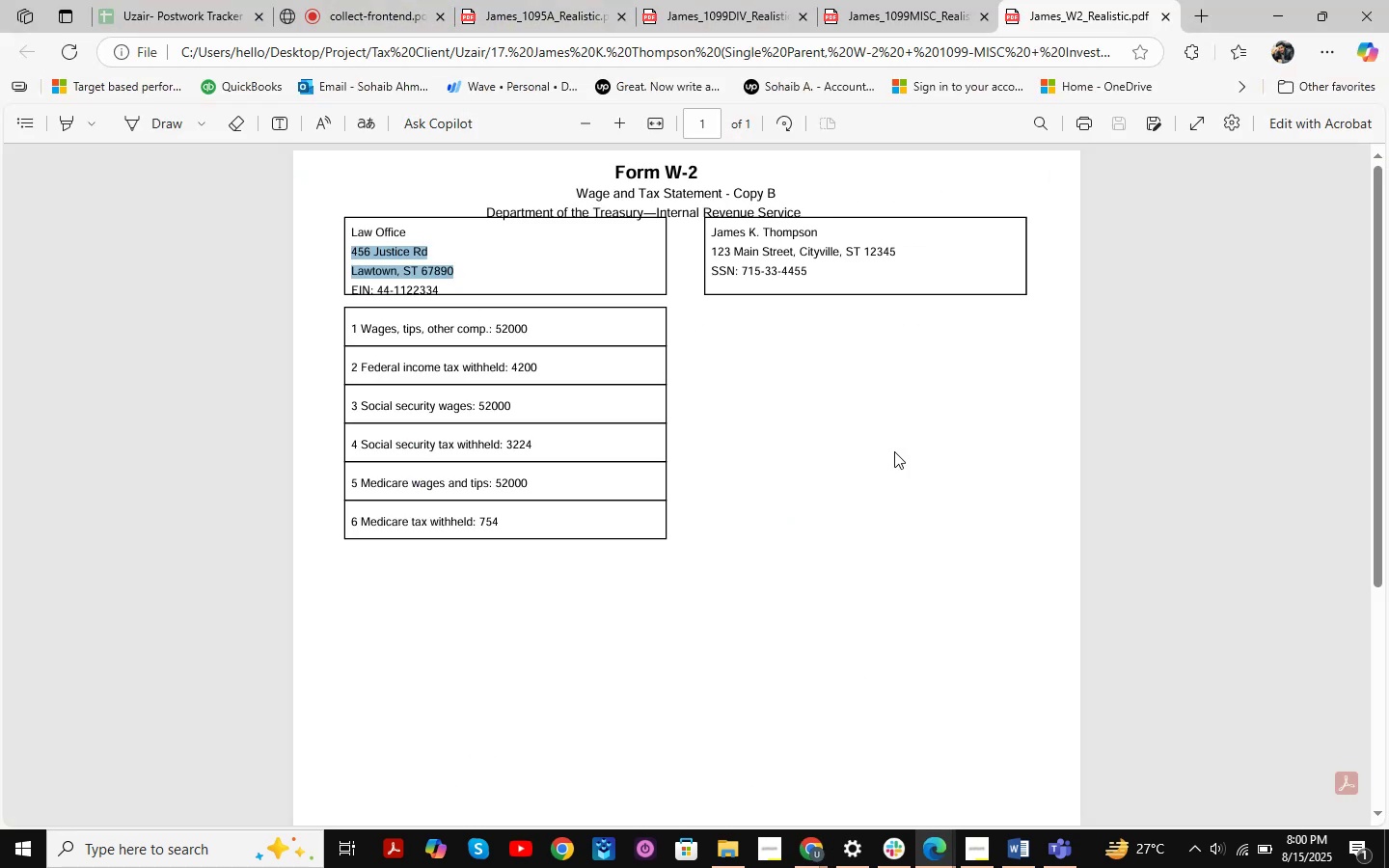 
key(Alt+AltLeft)
 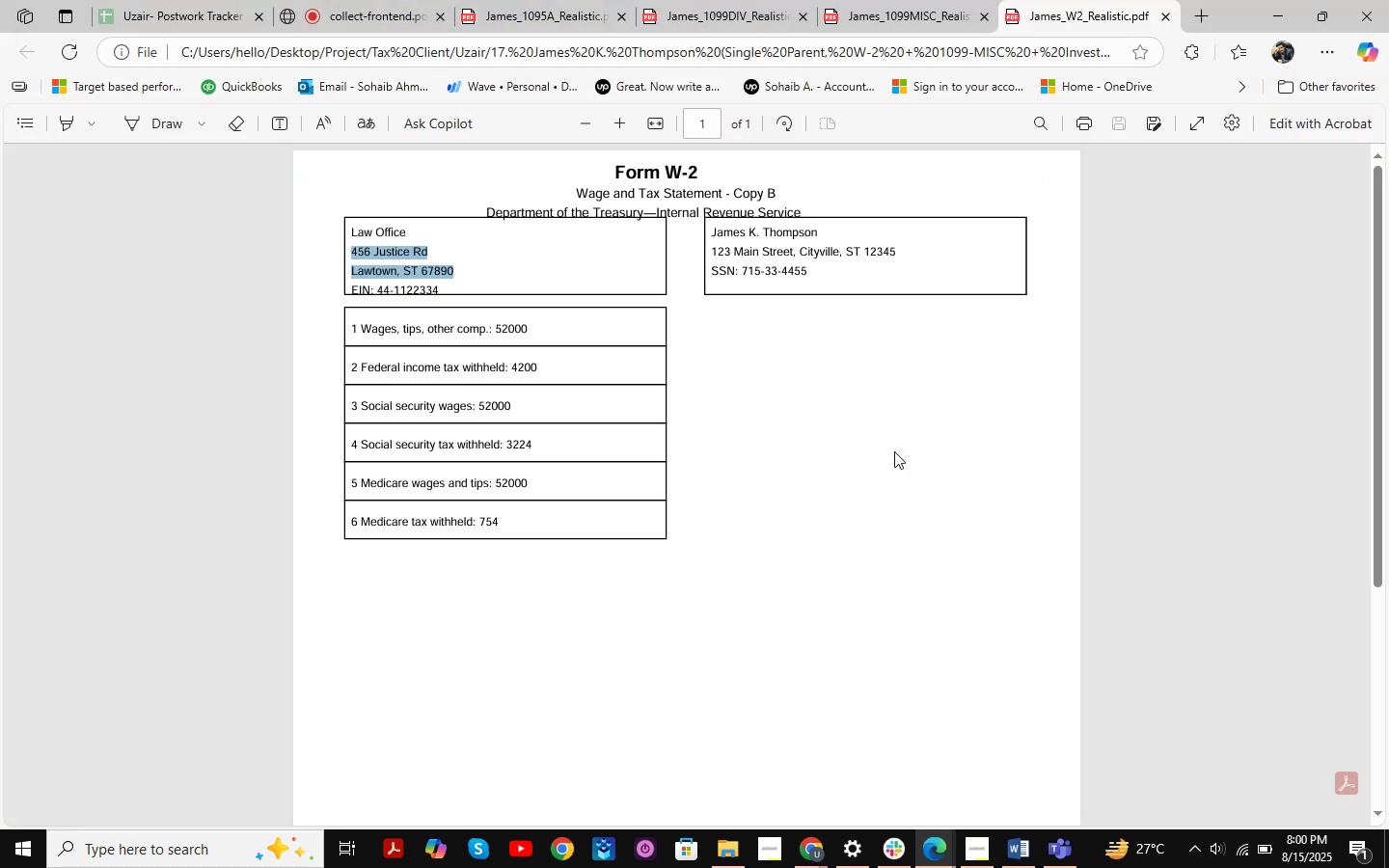 
key(Alt+Tab)
 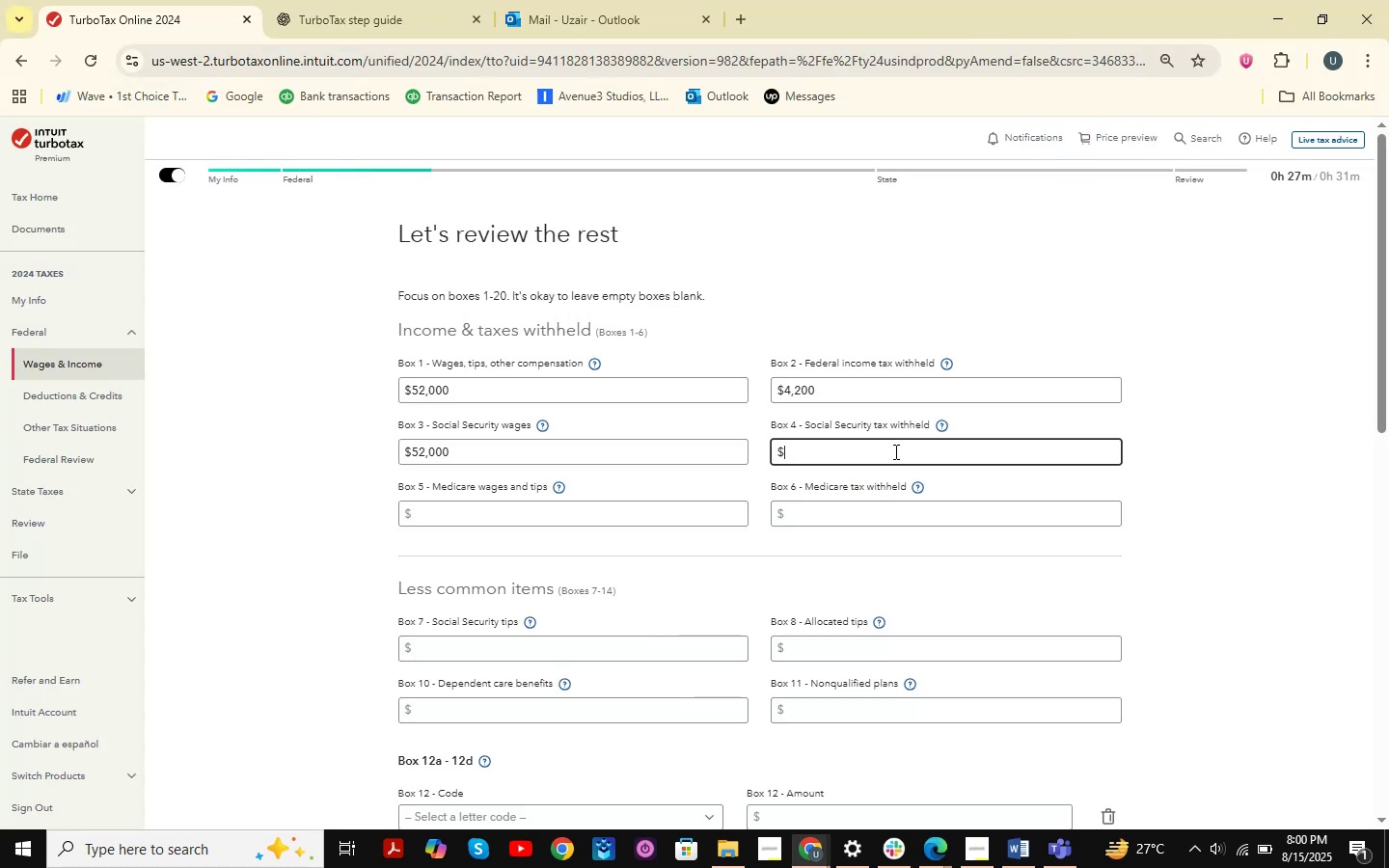 
key(Numpad3)
 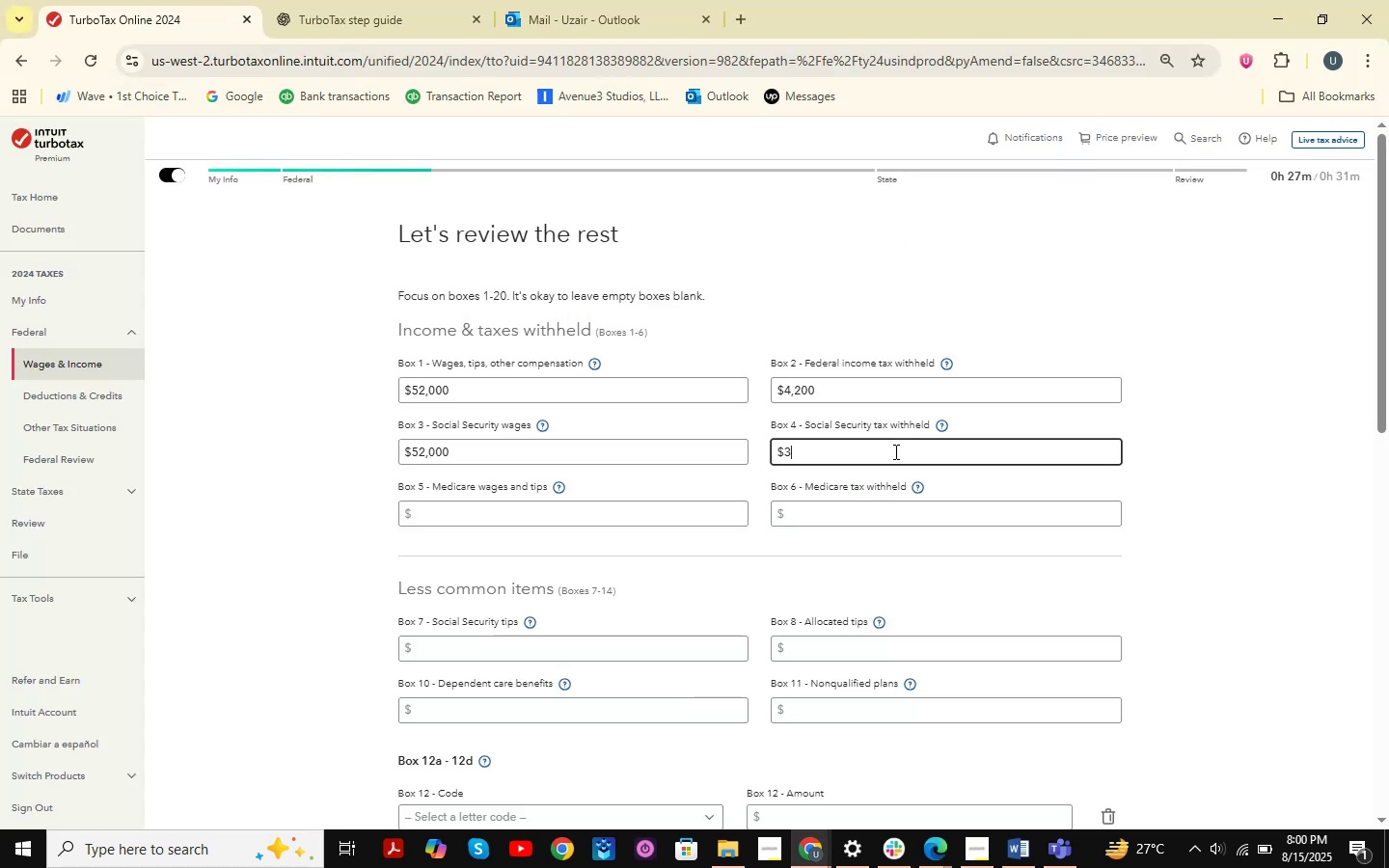 
key(Numpad2)
 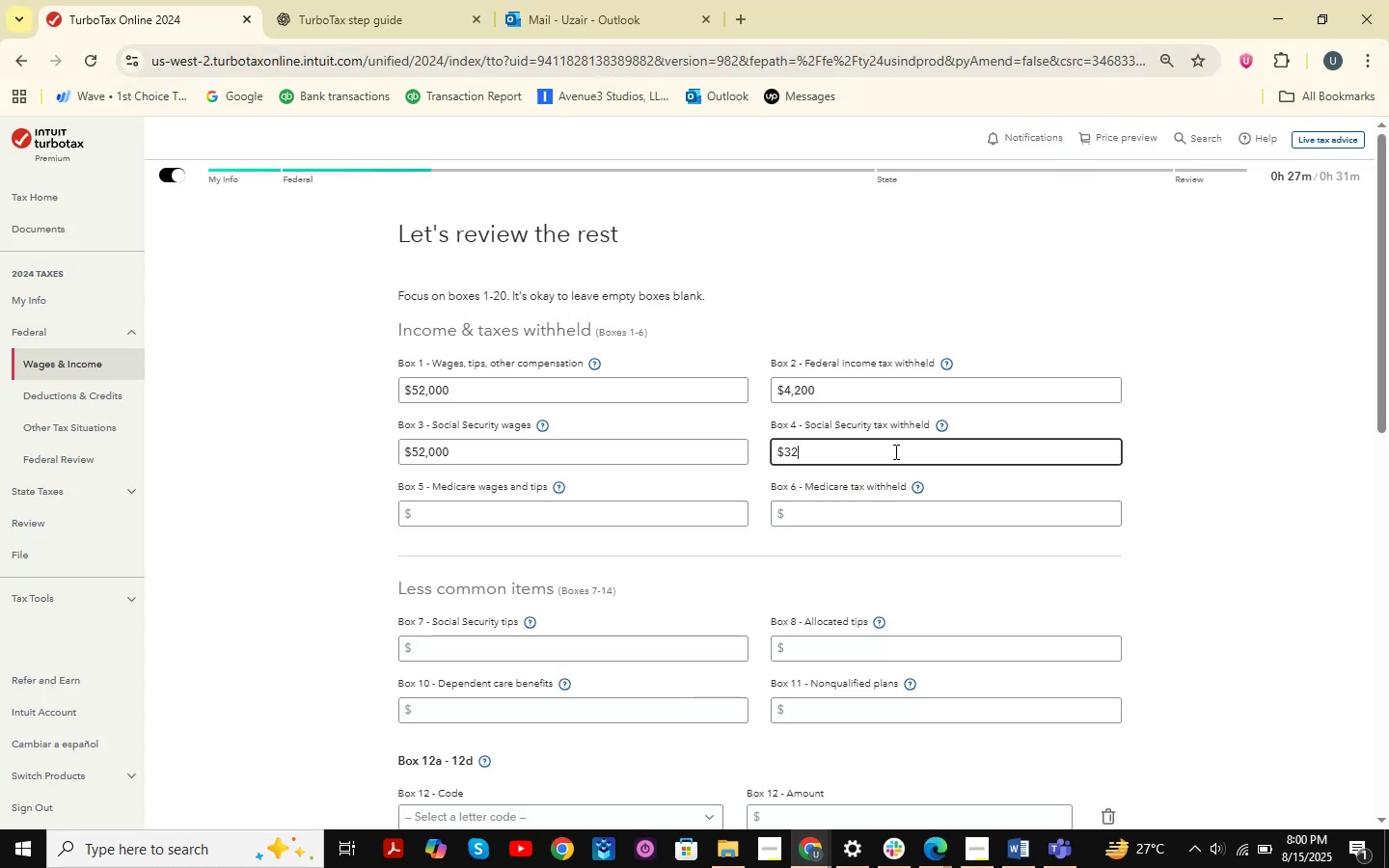 
key(Numpad2)
 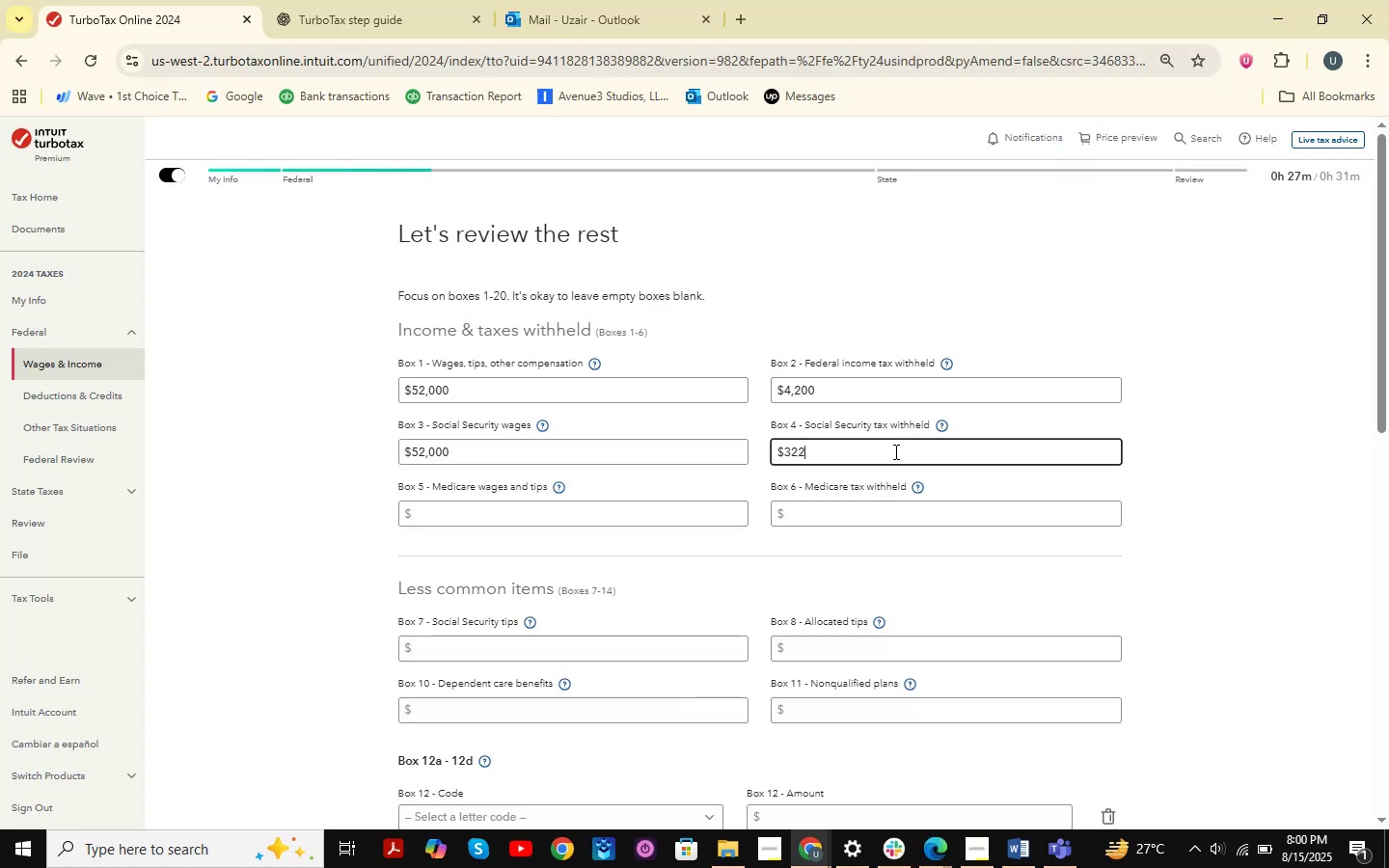 
key(Numpad4)
 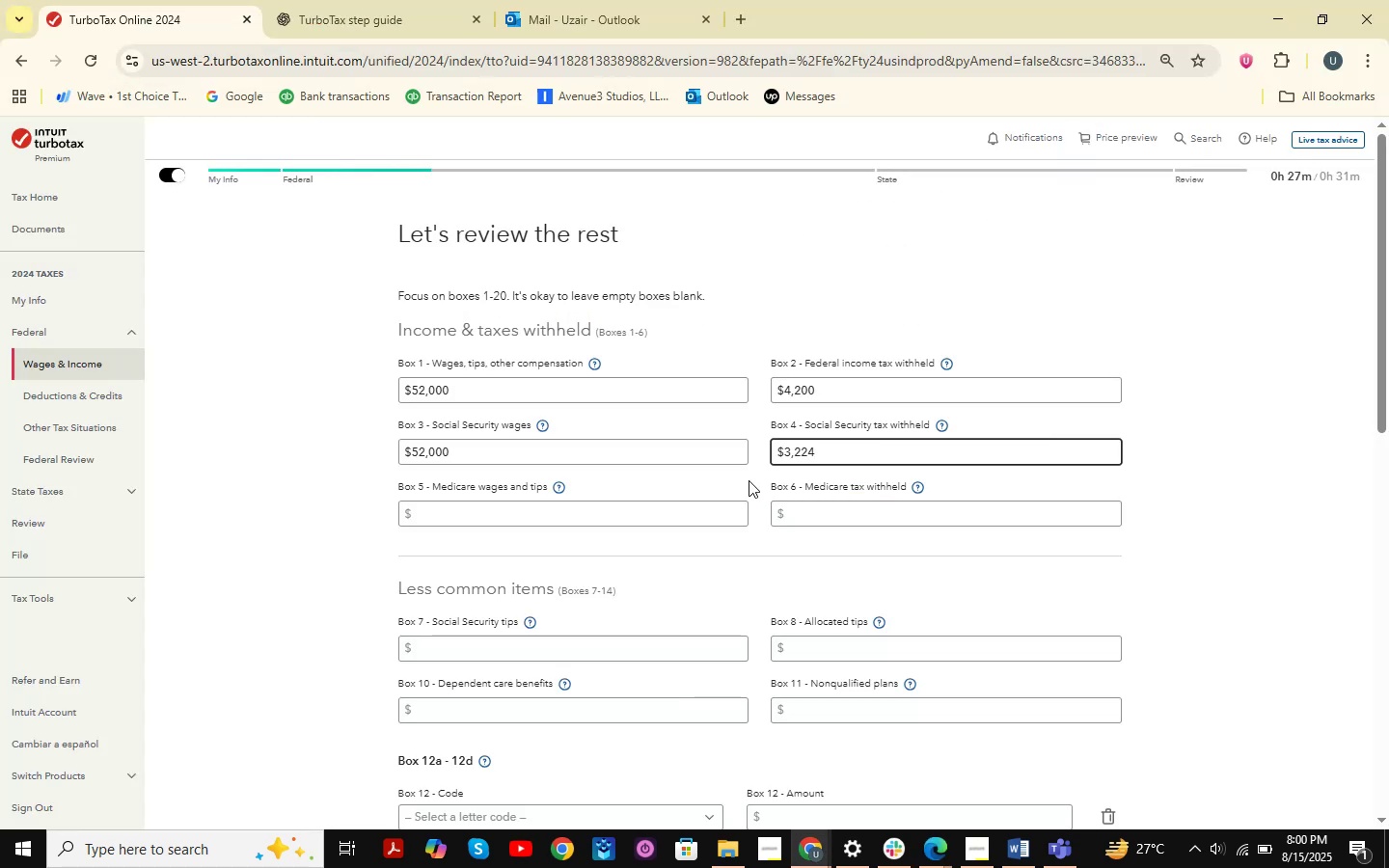 
left_click([614, 520])
 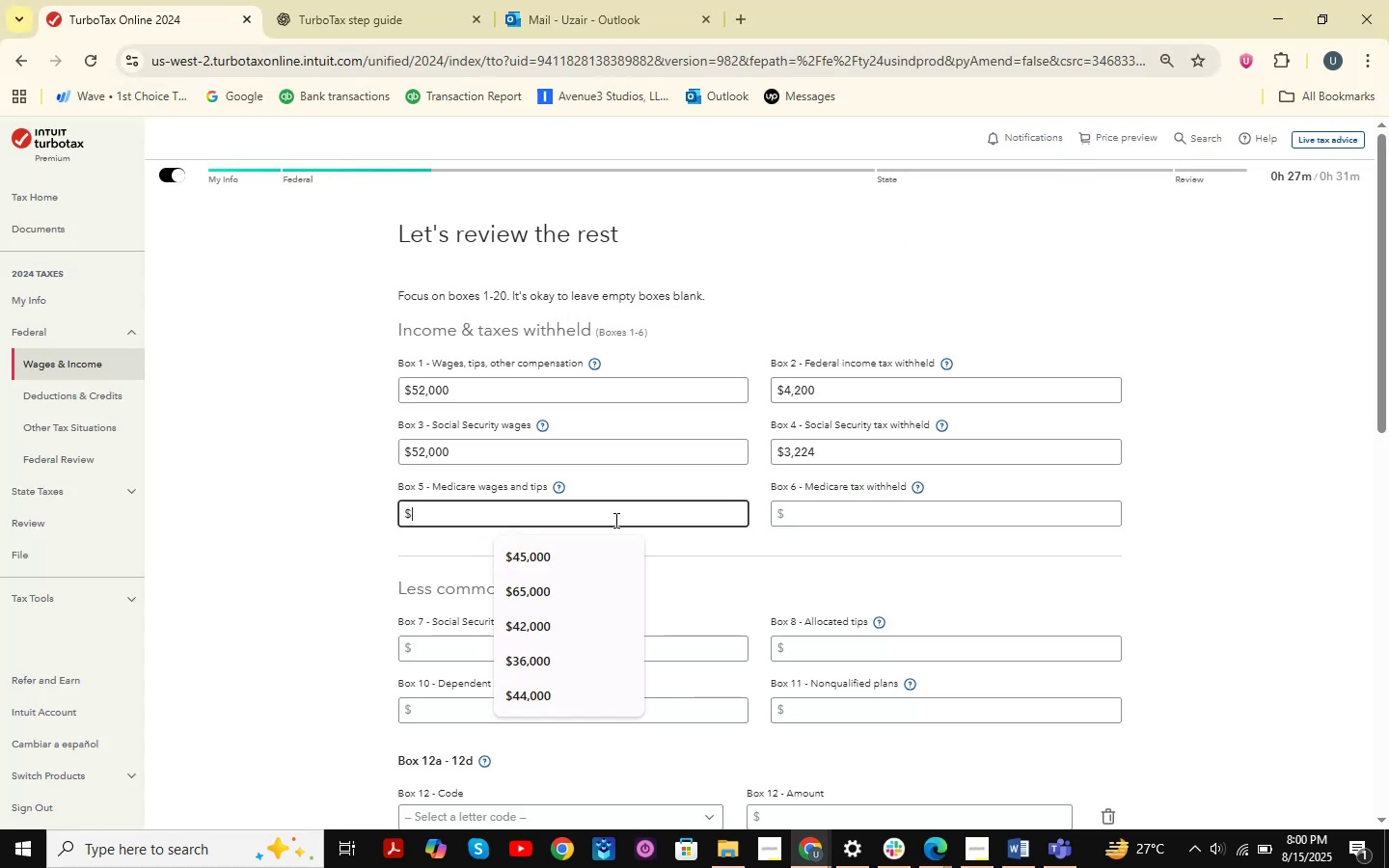 
key(Alt+AltLeft)
 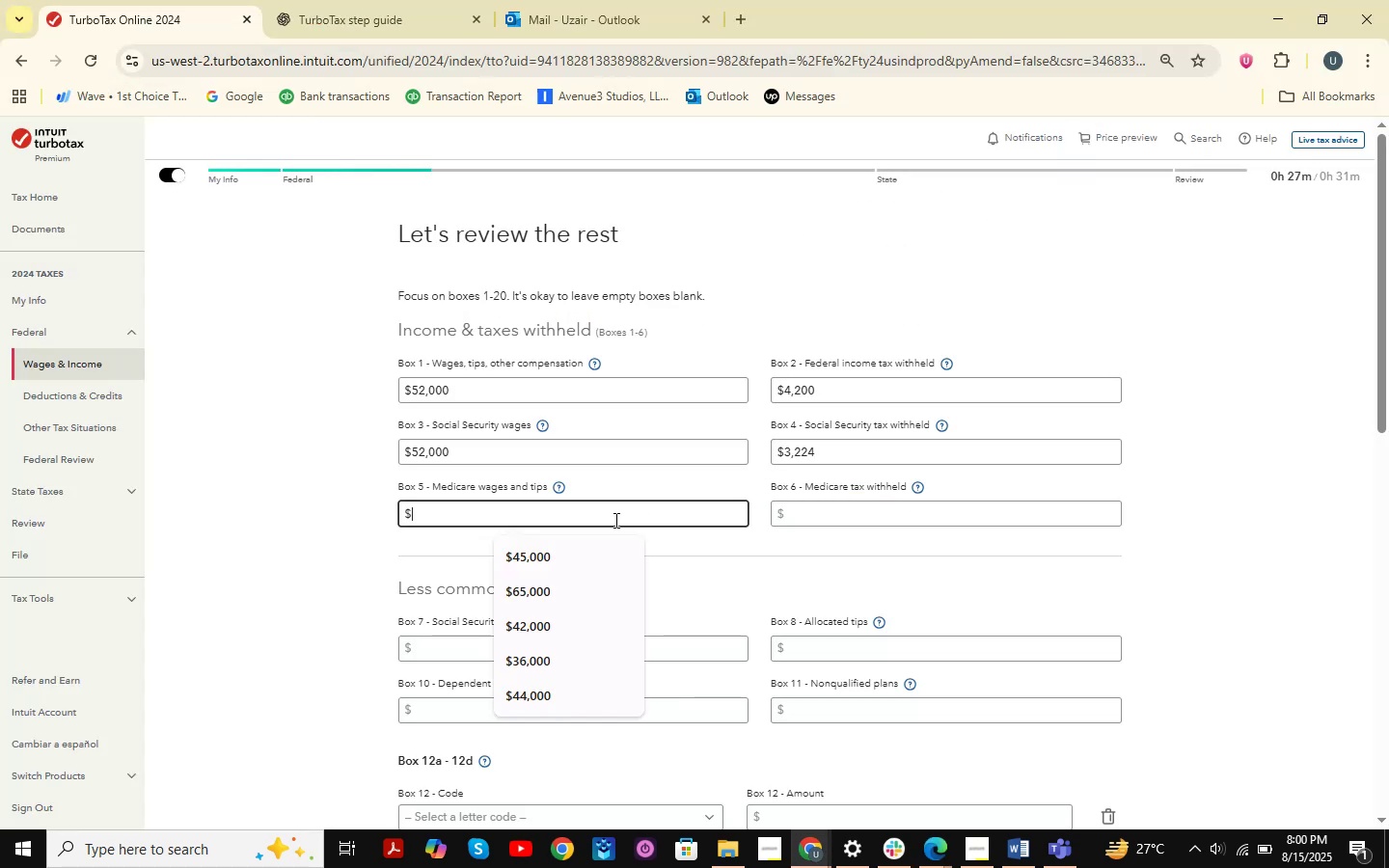 
key(Alt+Tab)
 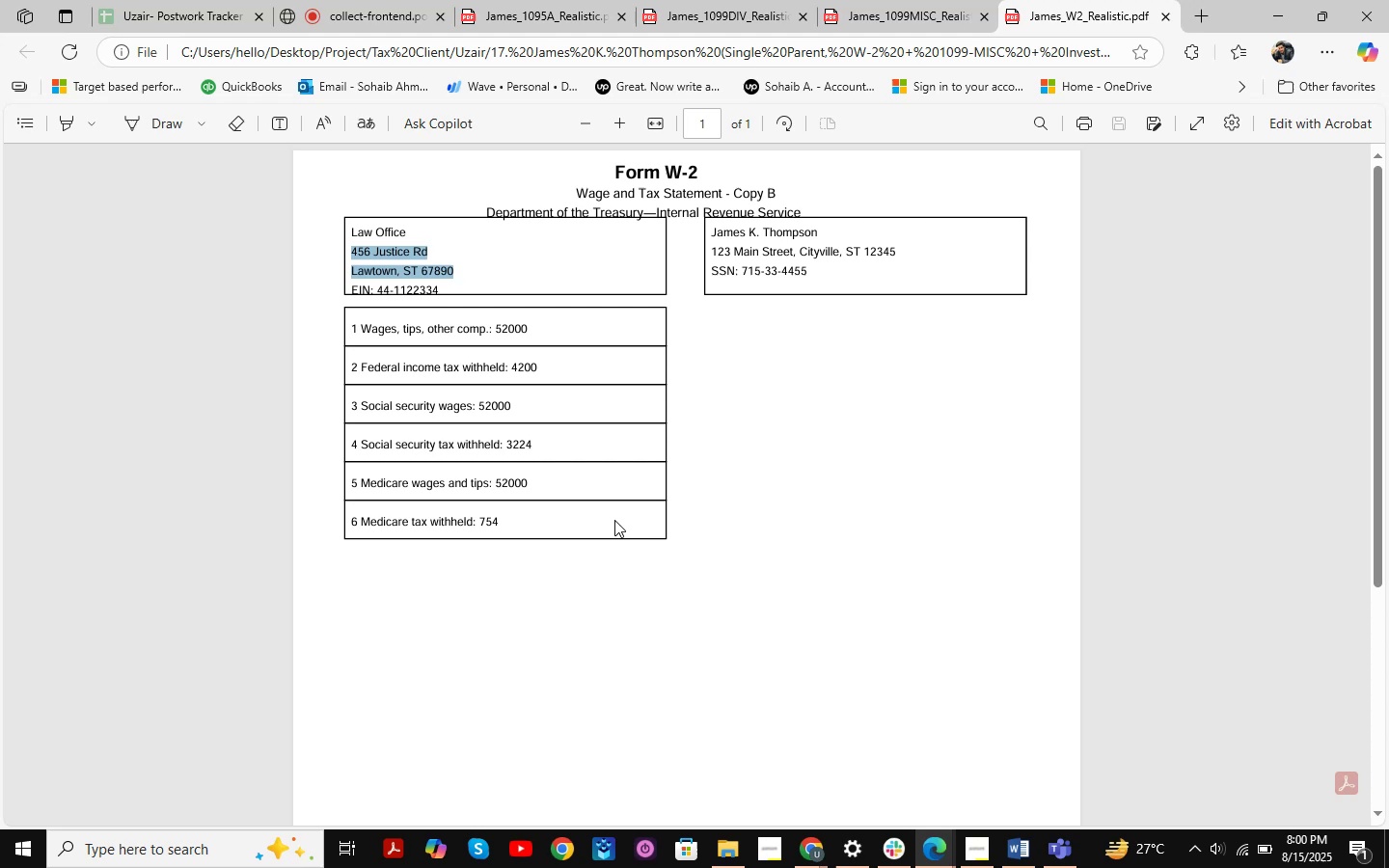 
key(Alt+AltLeft)
 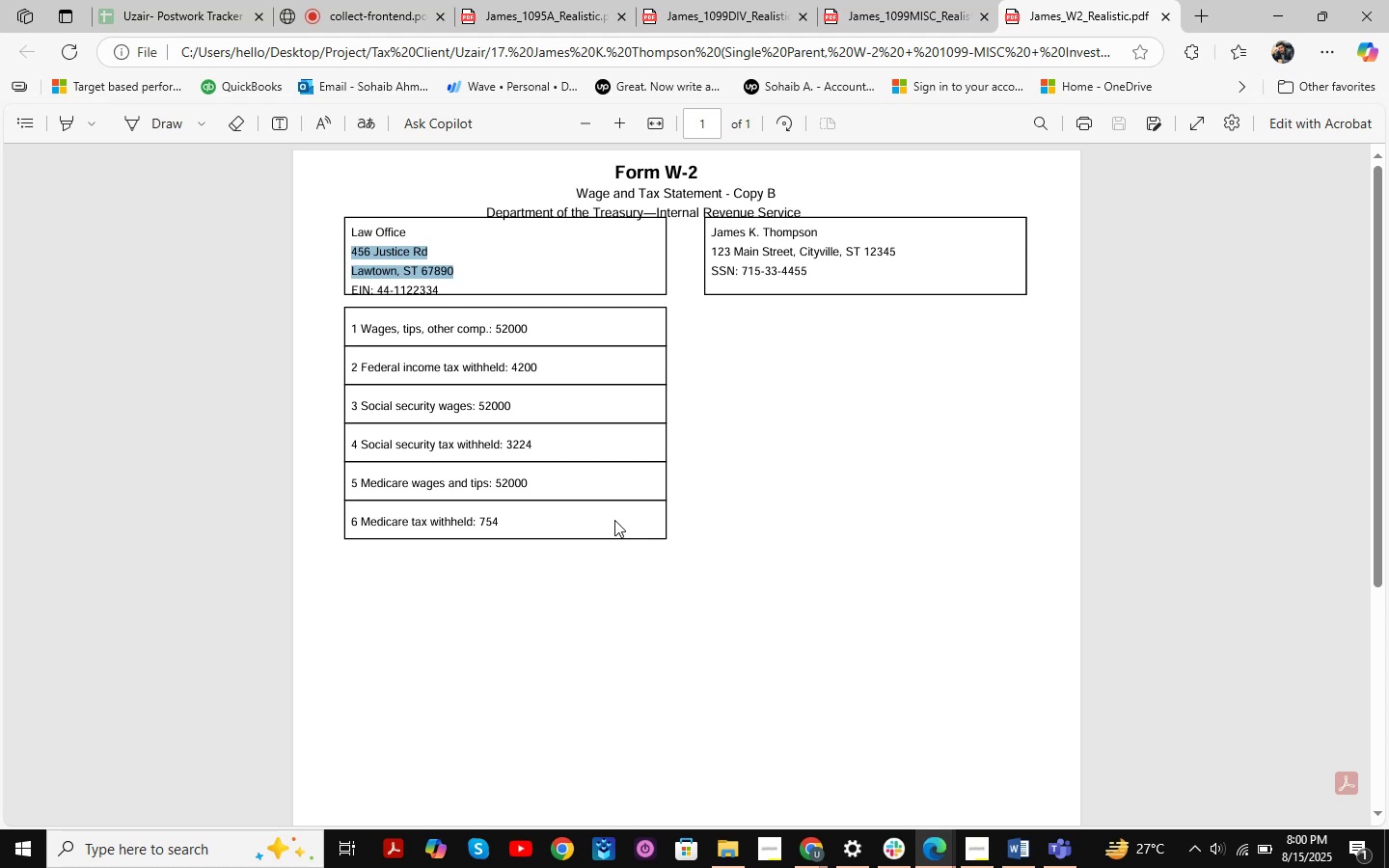 
key(Alt+Tab)
 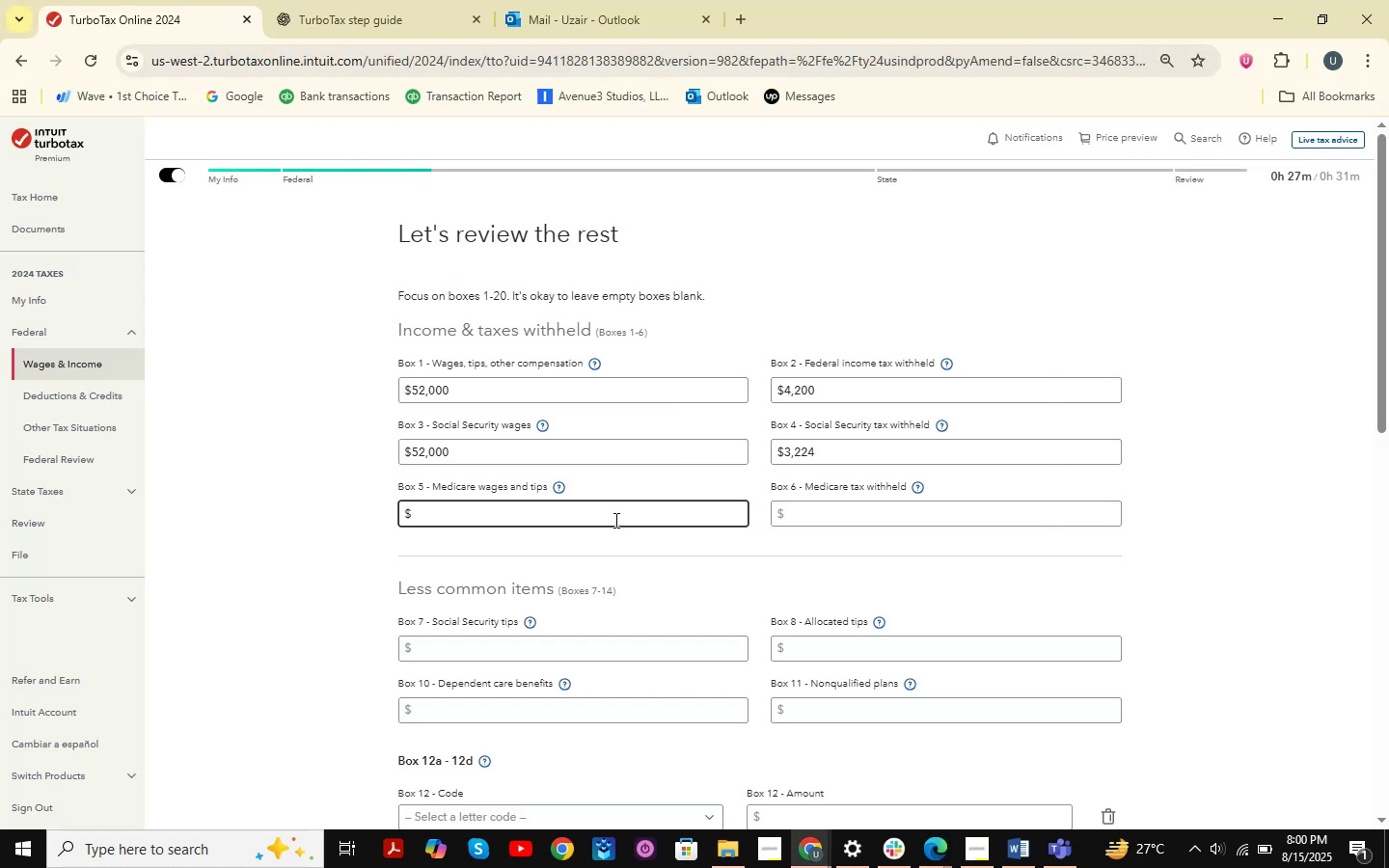 
key(Numpad5)
 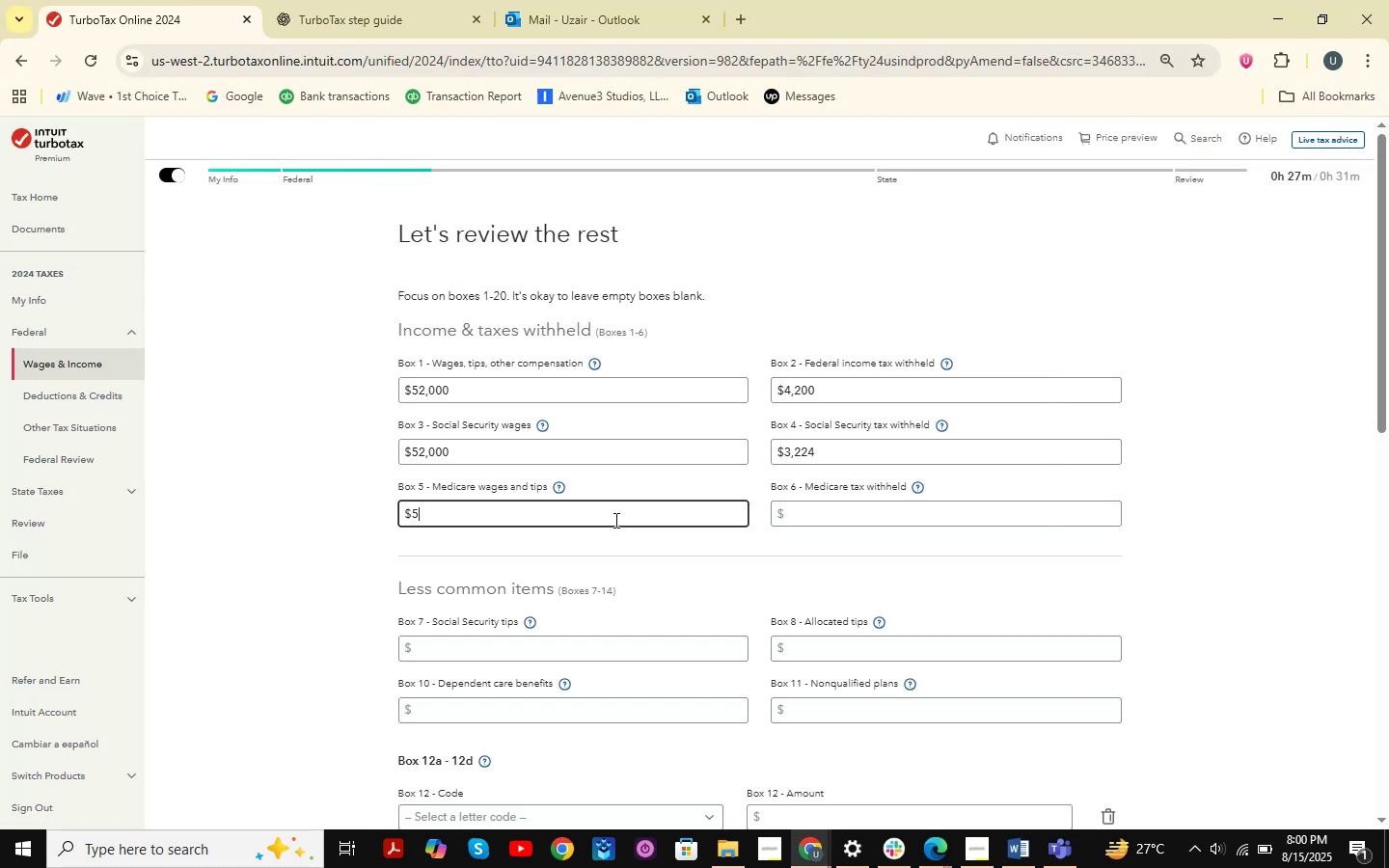 
key(Numpad2)
 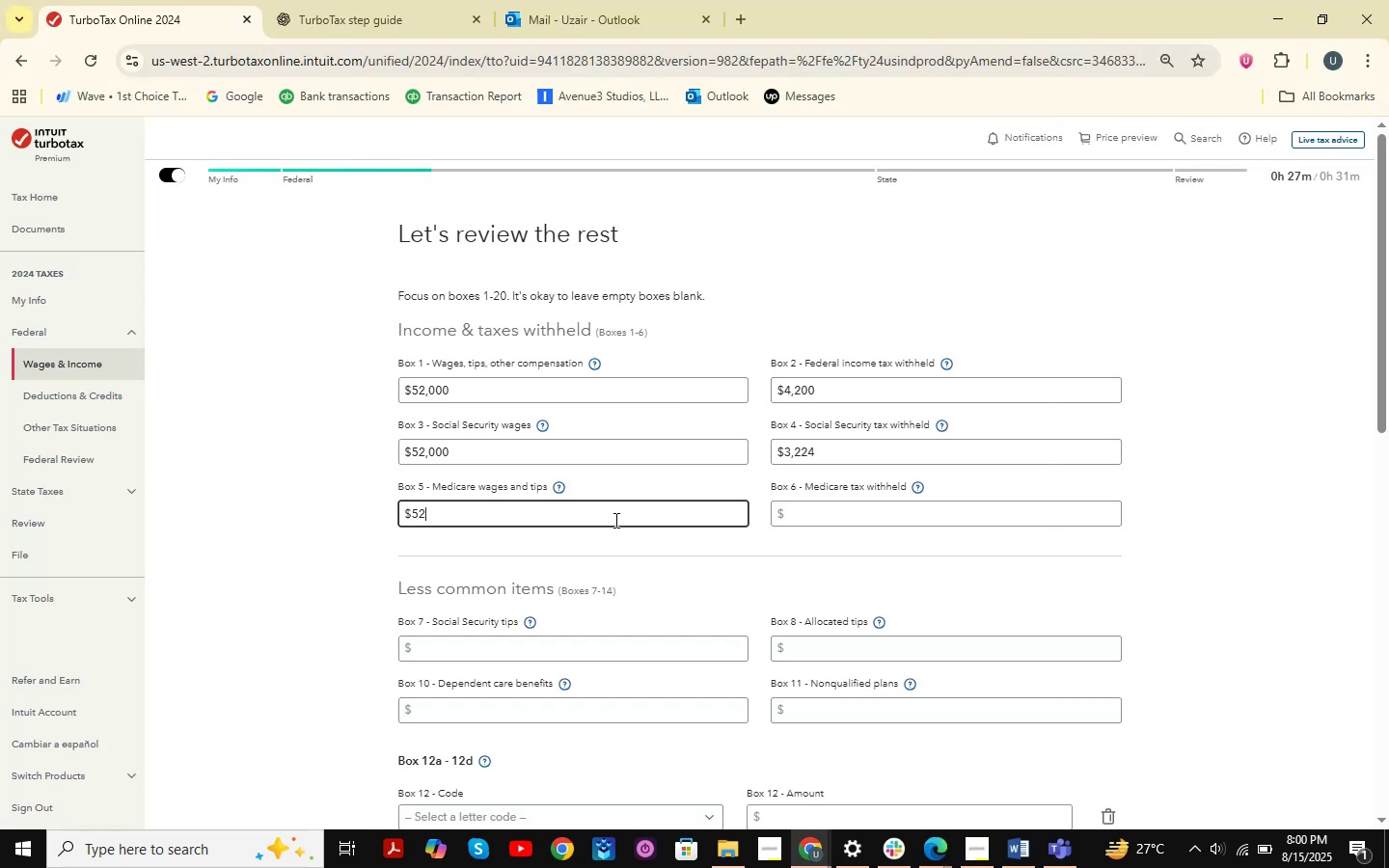 
key(Numpad0)
 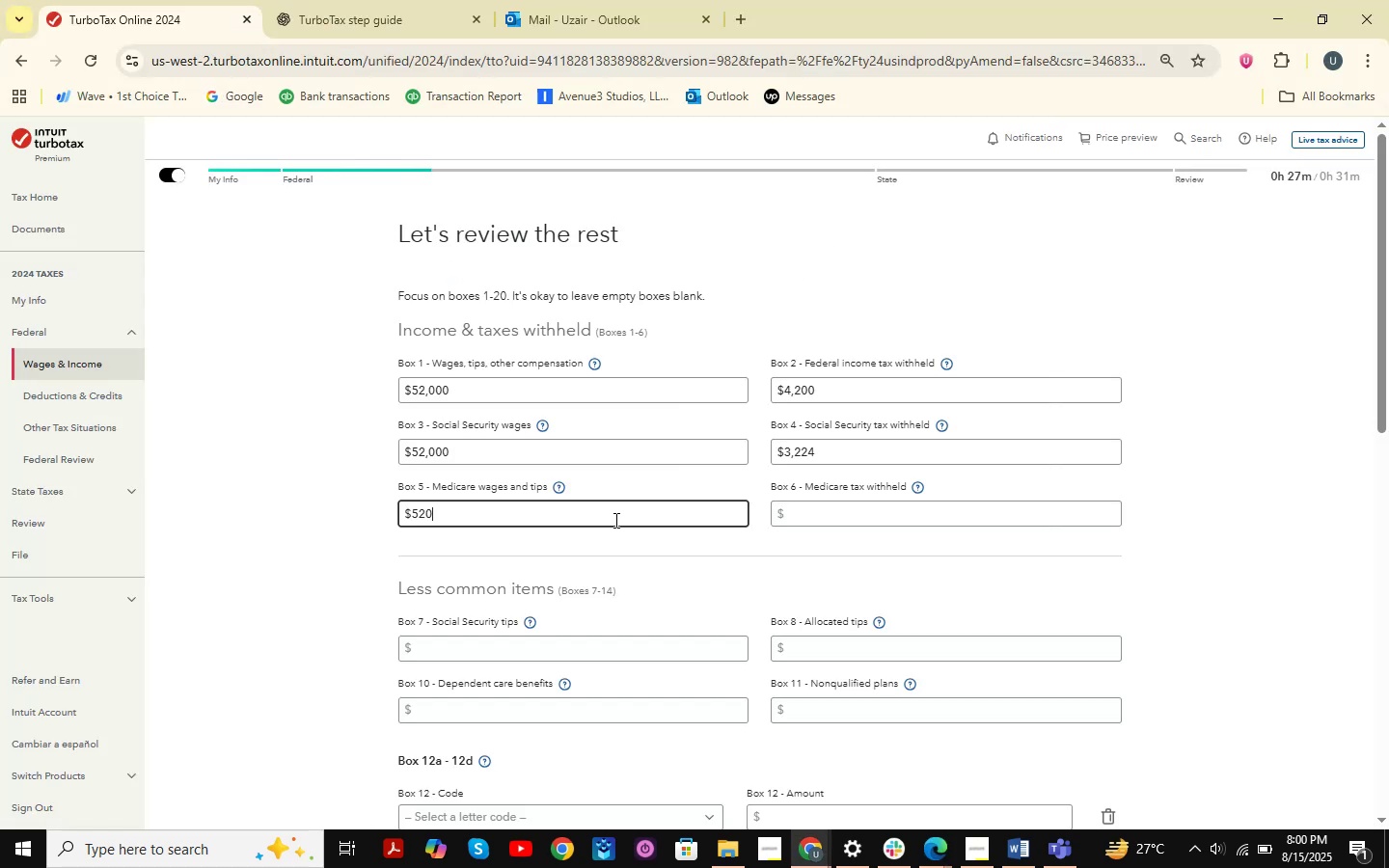 
key(Numpad0)
 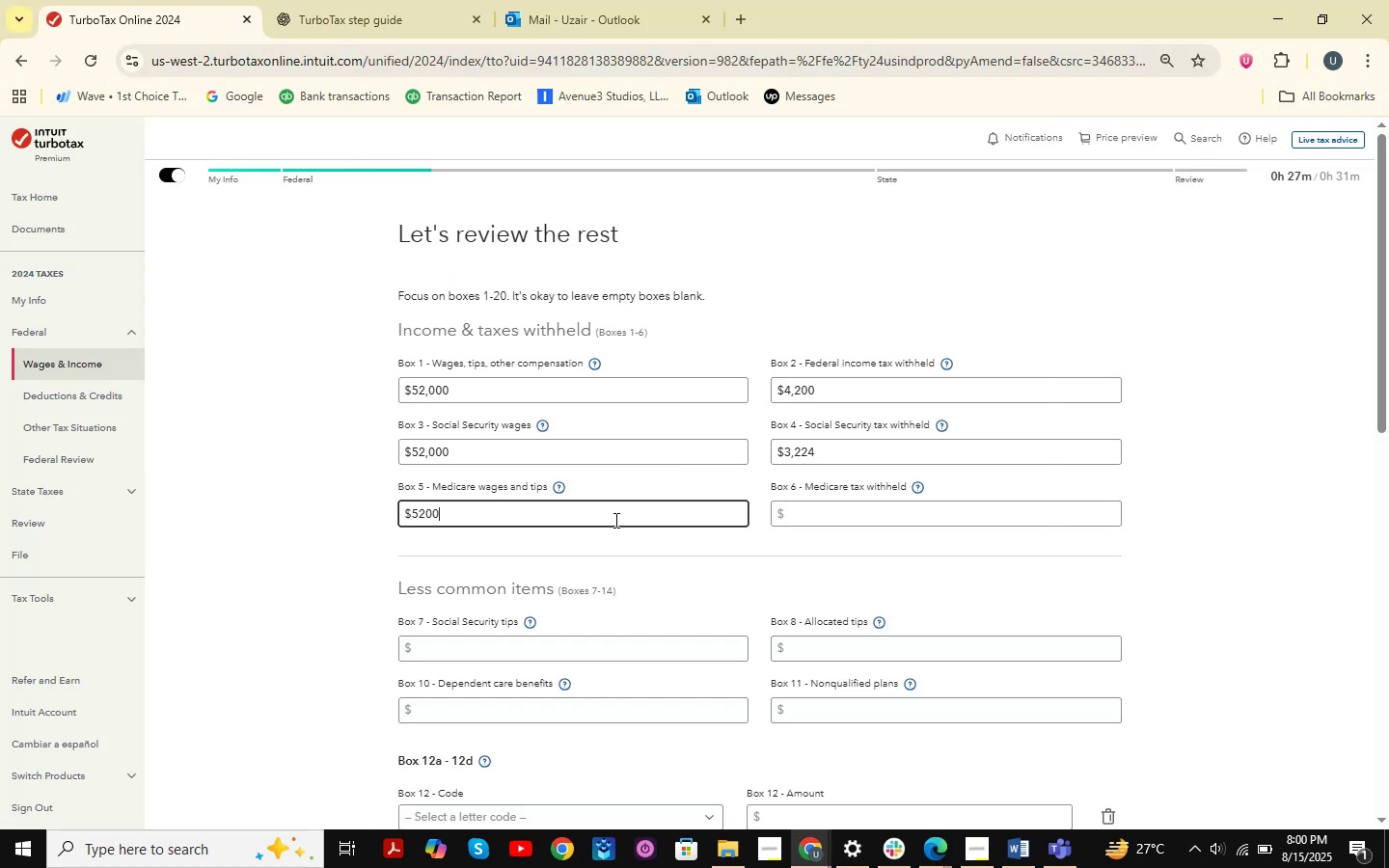 
key(Numpad0)
 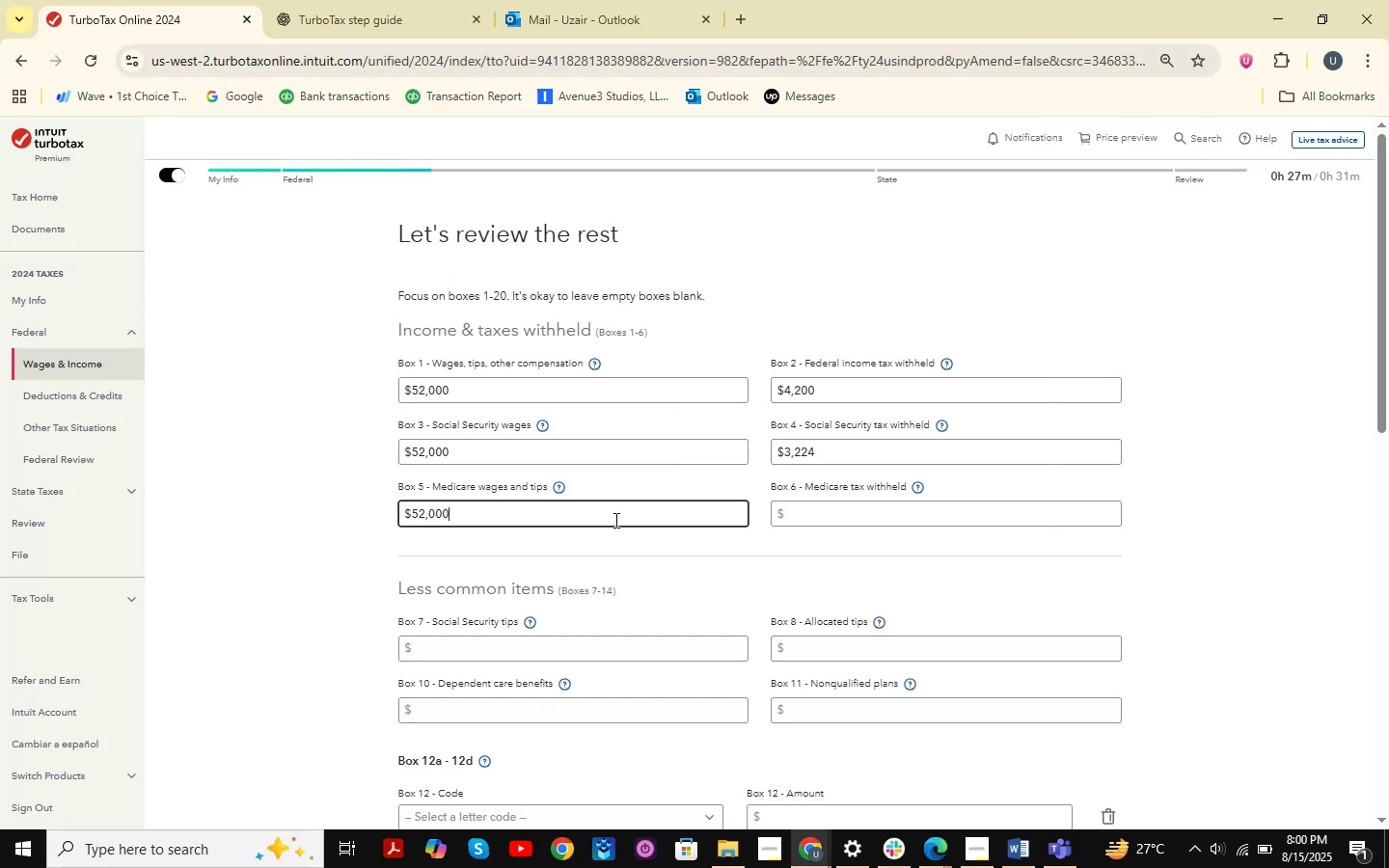 
key(Alt+AltLeft)
 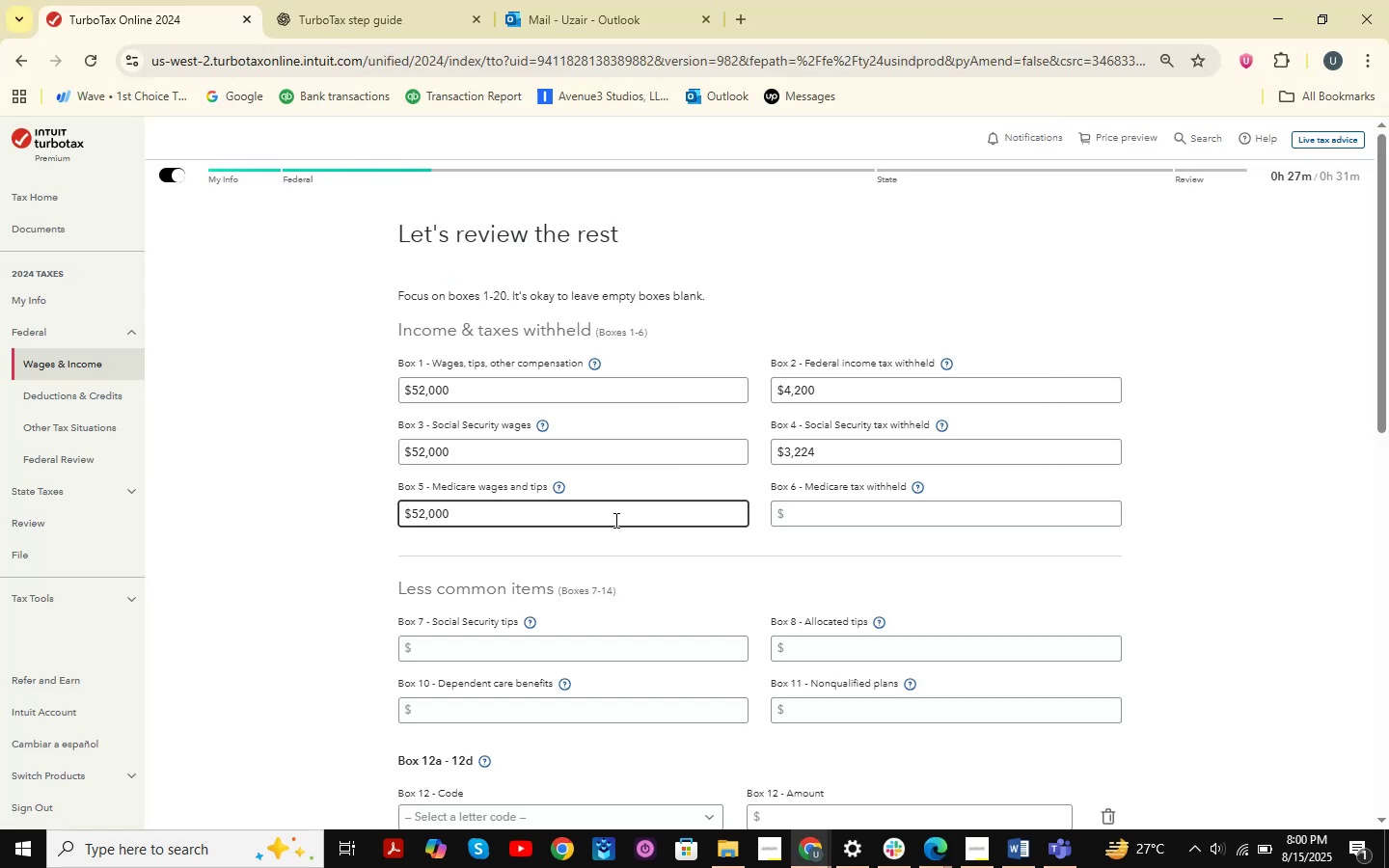 
key(Alt+Tab)
 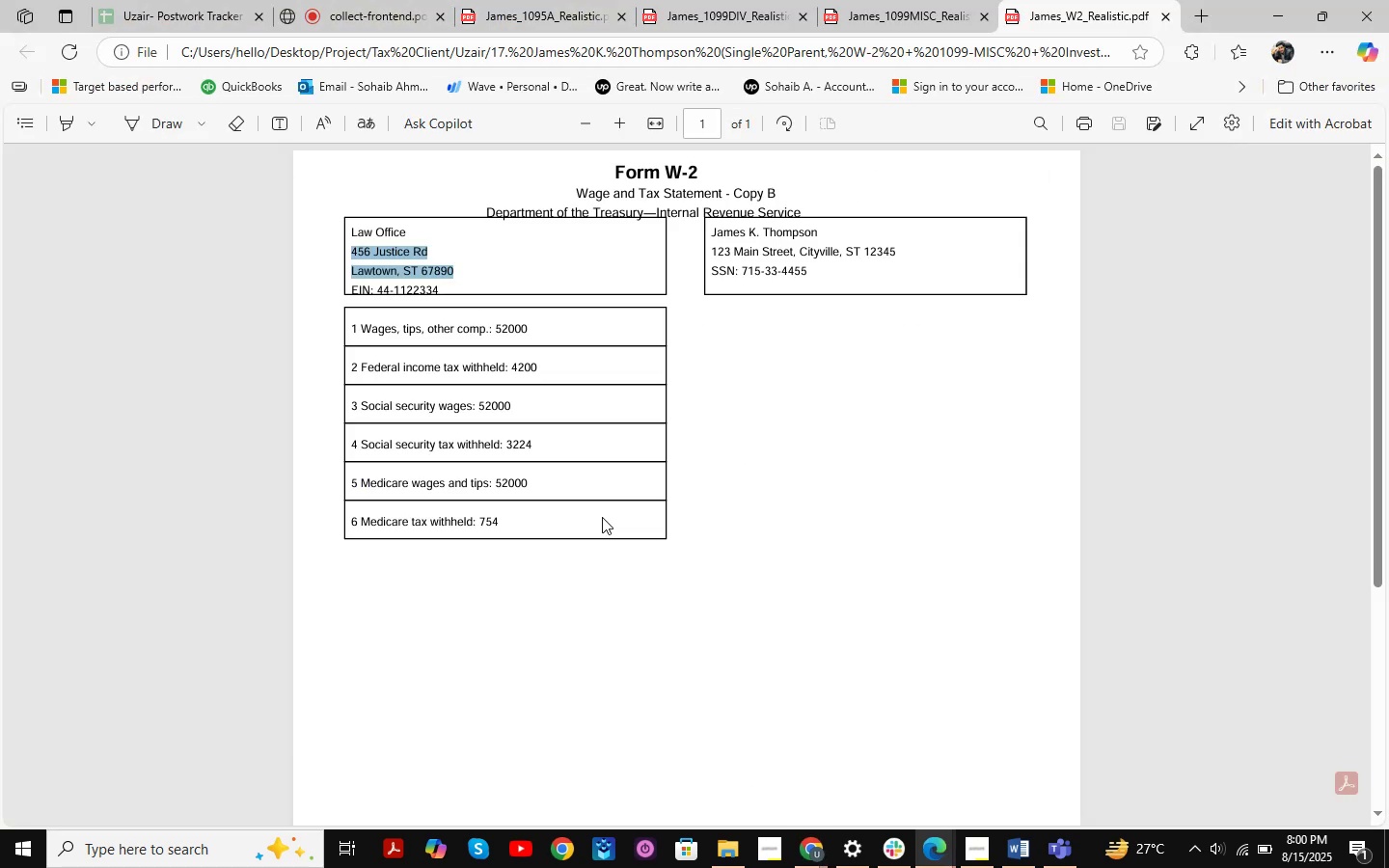 
key(Alt+AltLeft)
 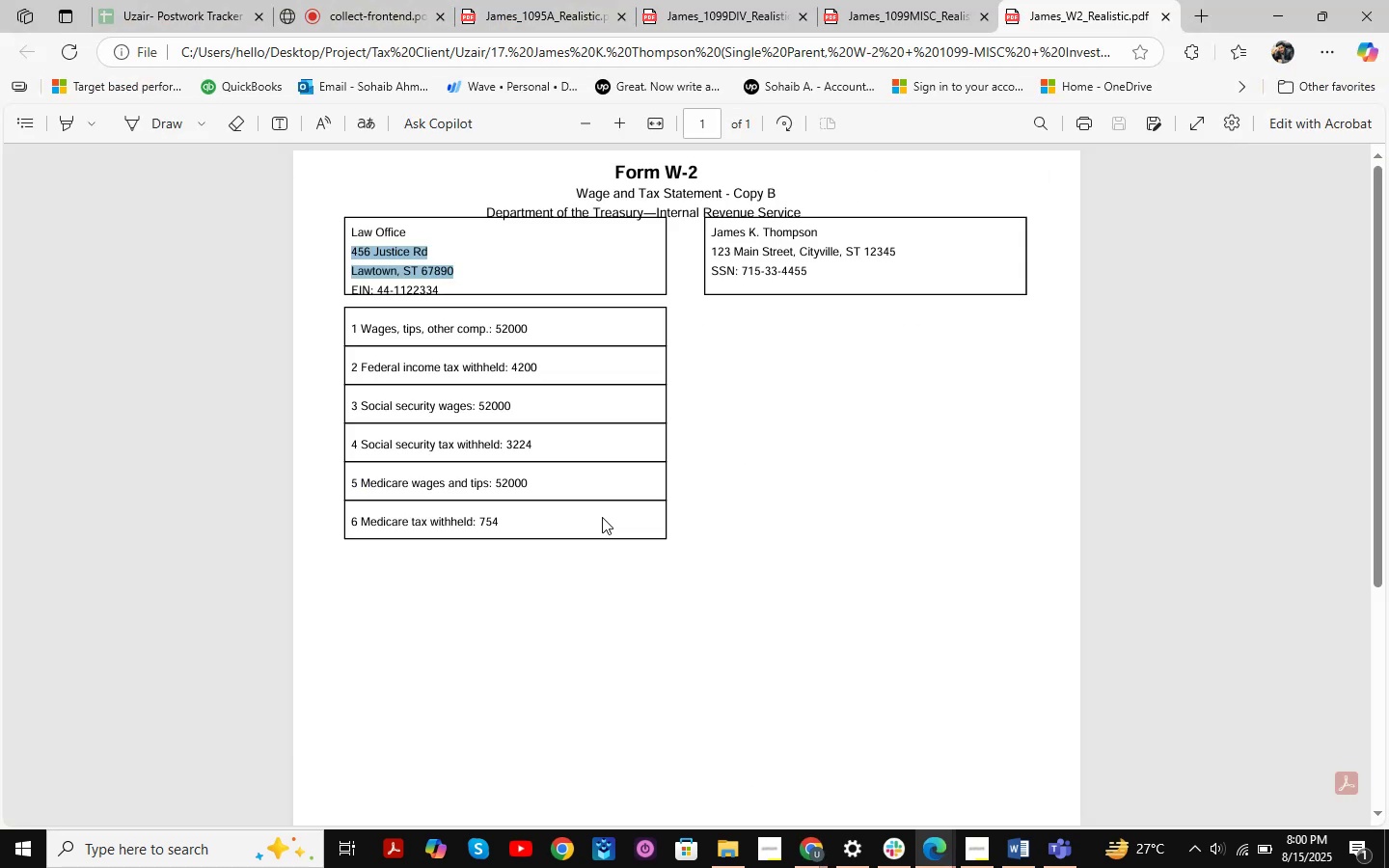 
key(Alt+Tab)
 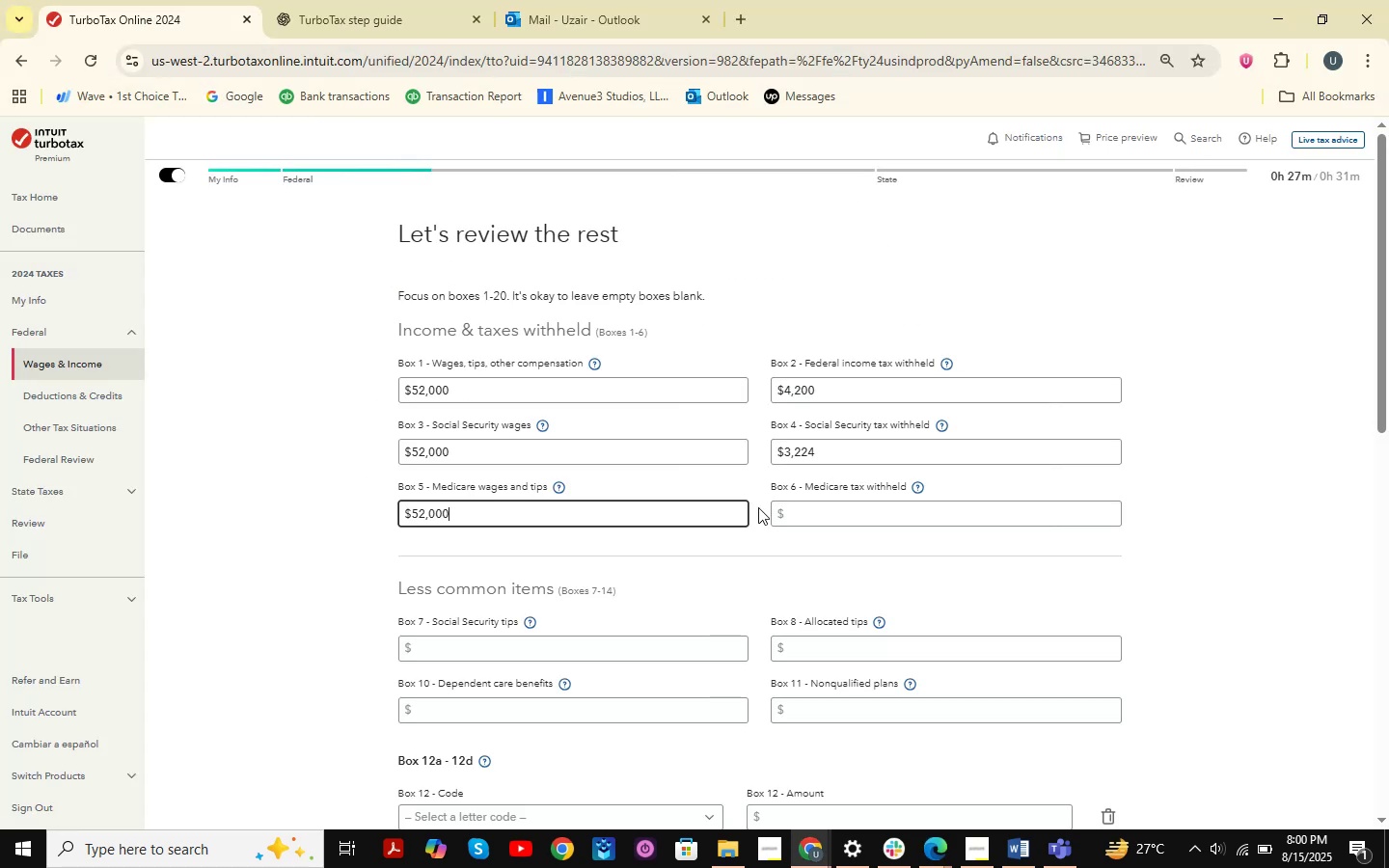 
left_click([797, 507])
 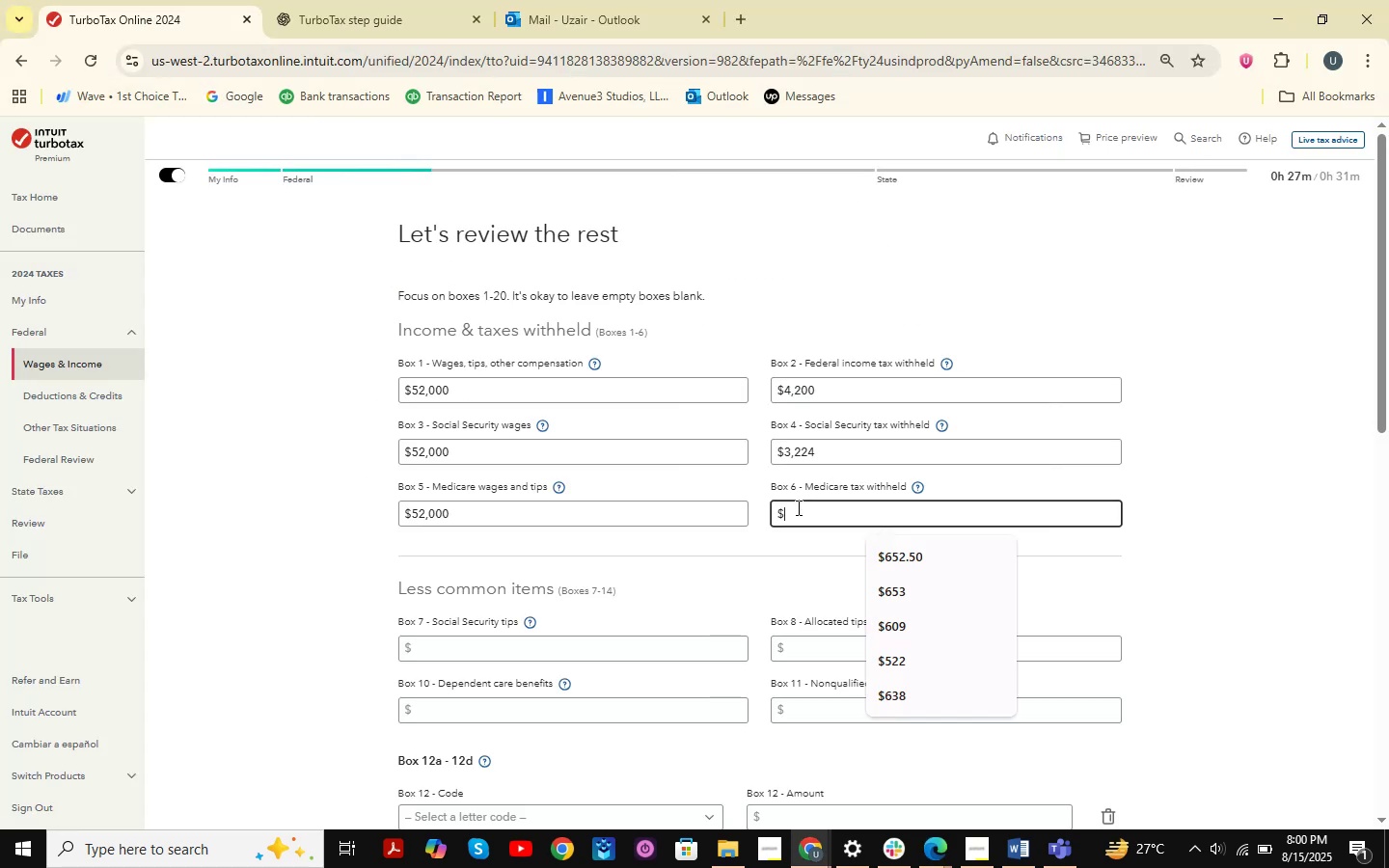 
key(Alt+AltLeft)
 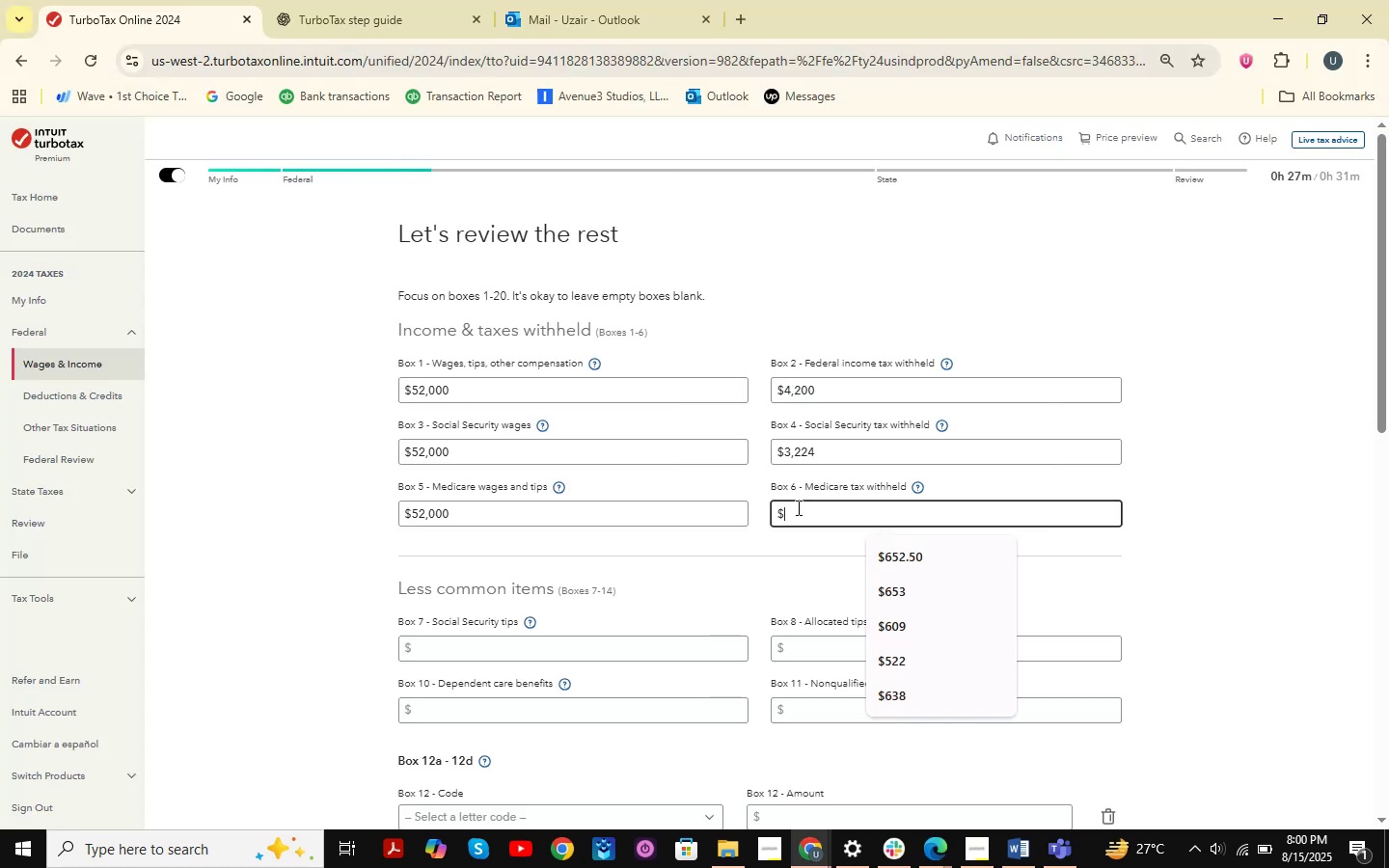 
key(Alt+Tab)
 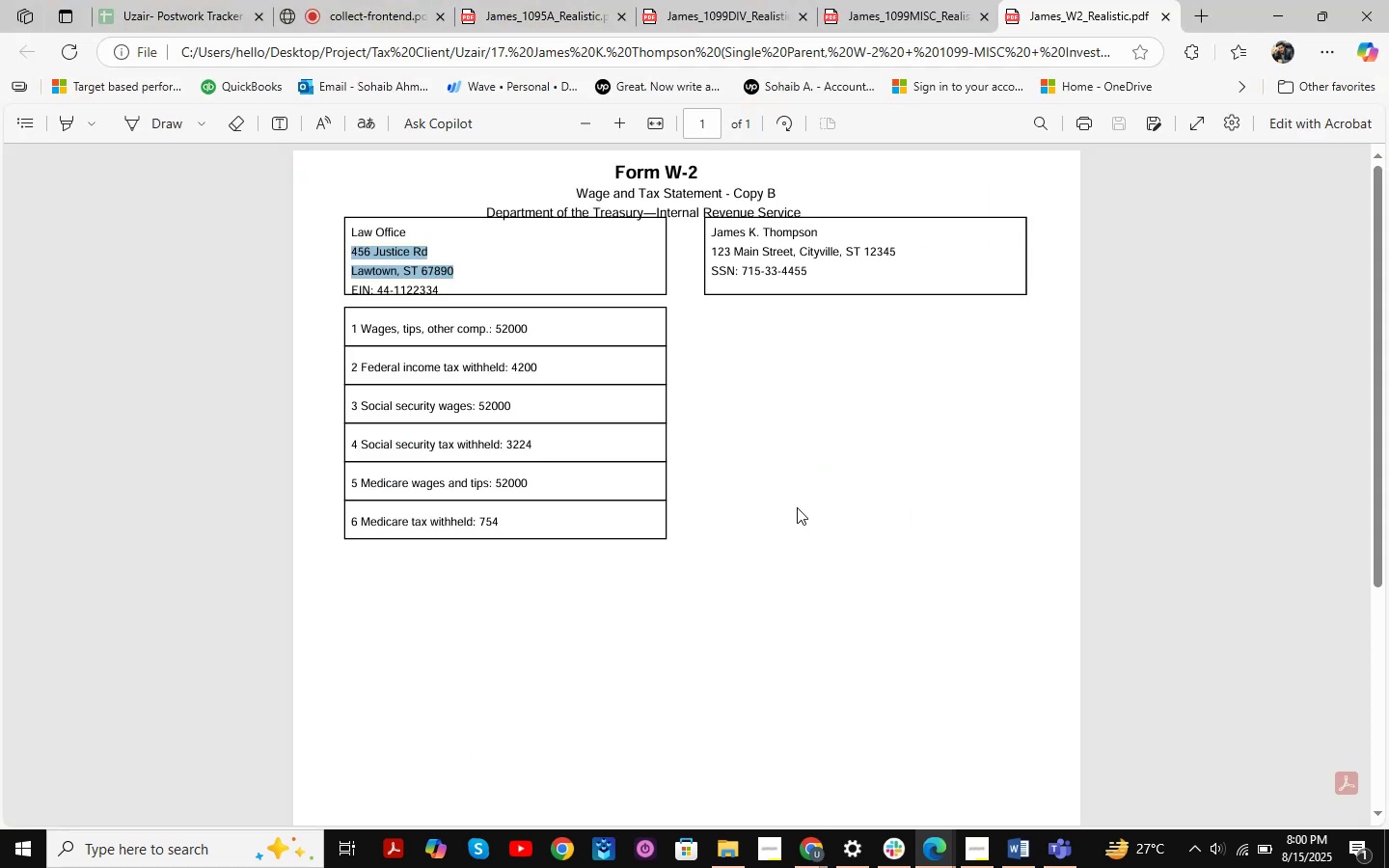 
key(Numpad7)
 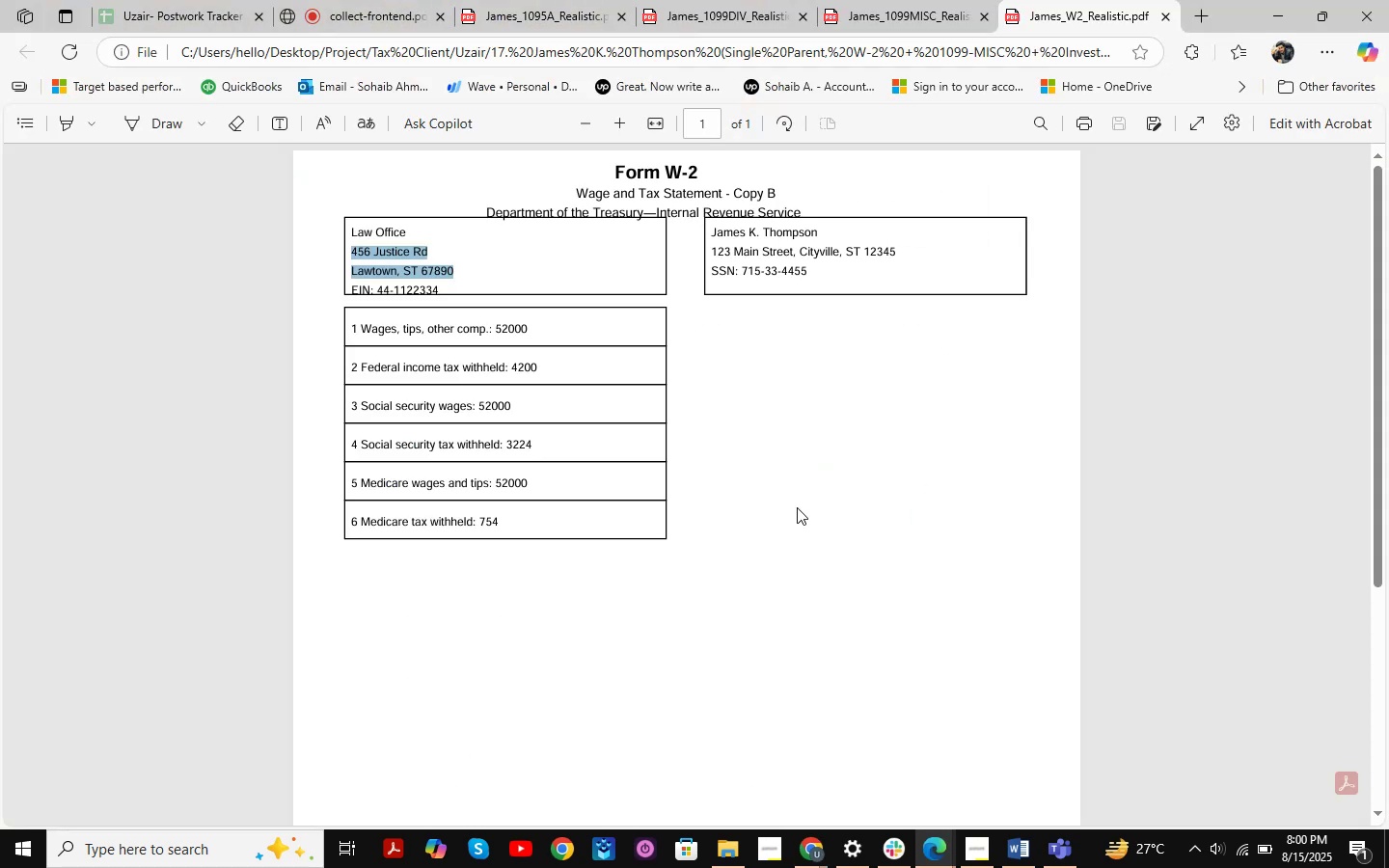 
key(Numpad5)
 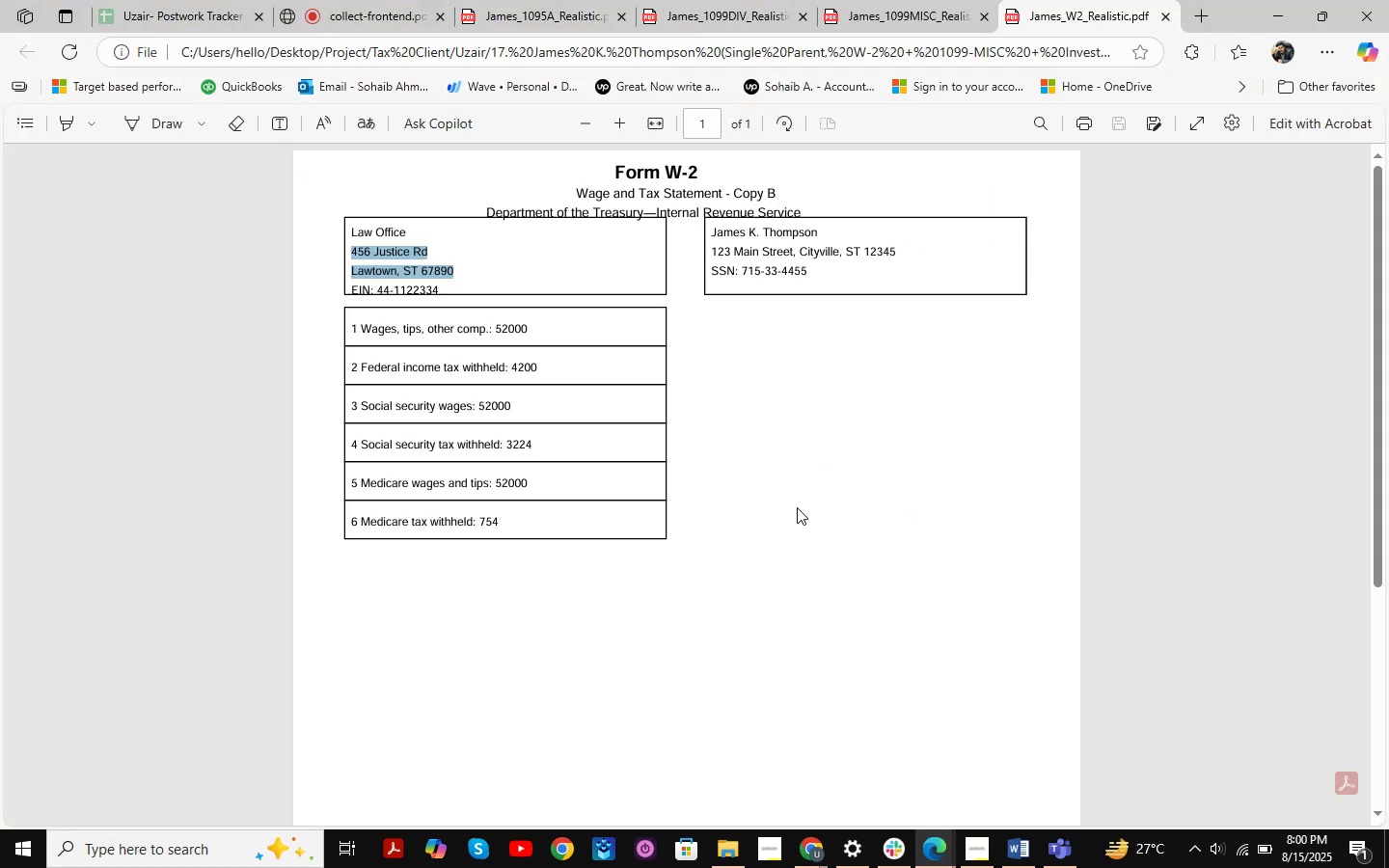 
key(Numpad4)
 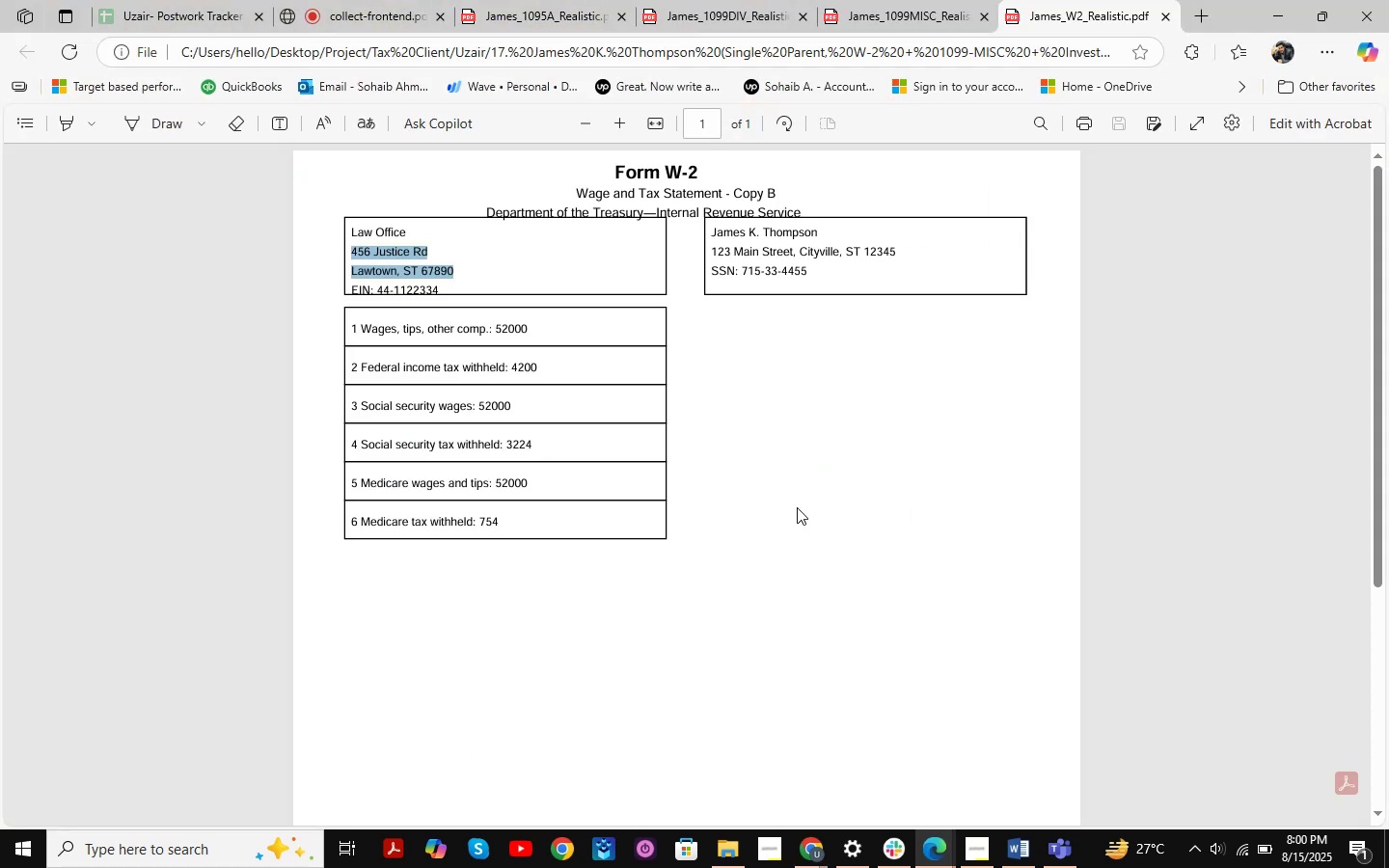 
key(Alt+AltLeft)
 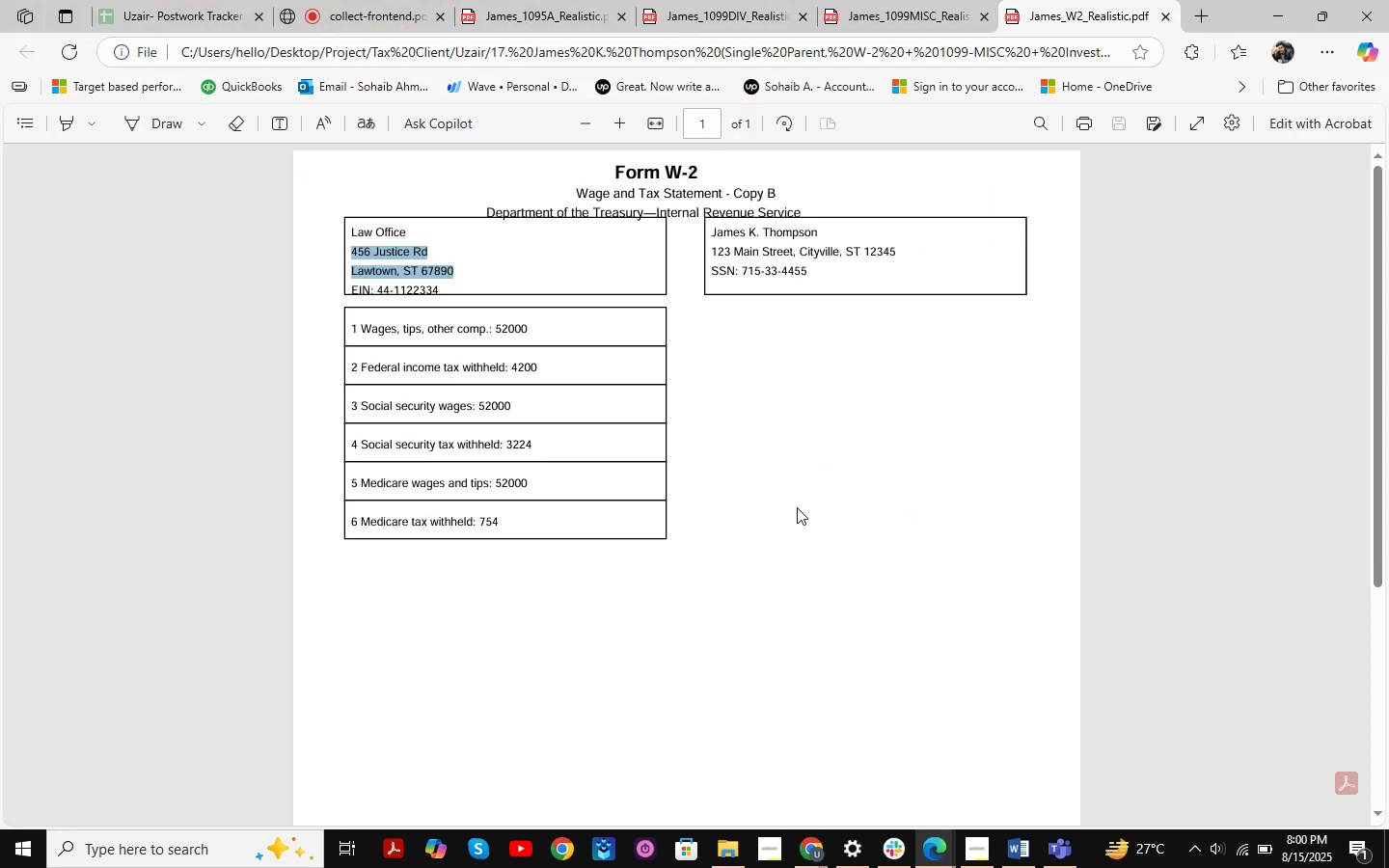 
key(Alt+Tab)
 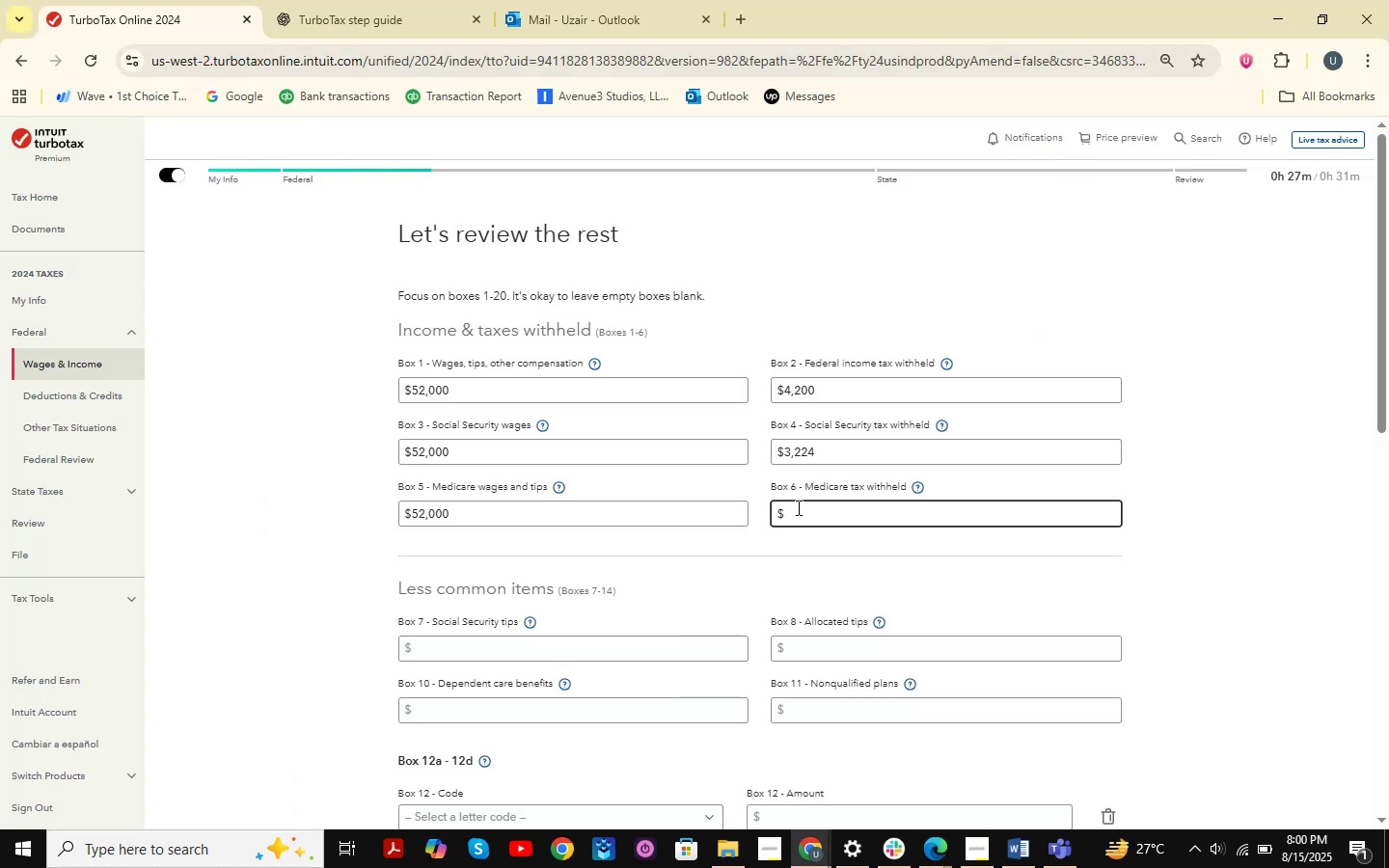 
key(Numpad7)
 